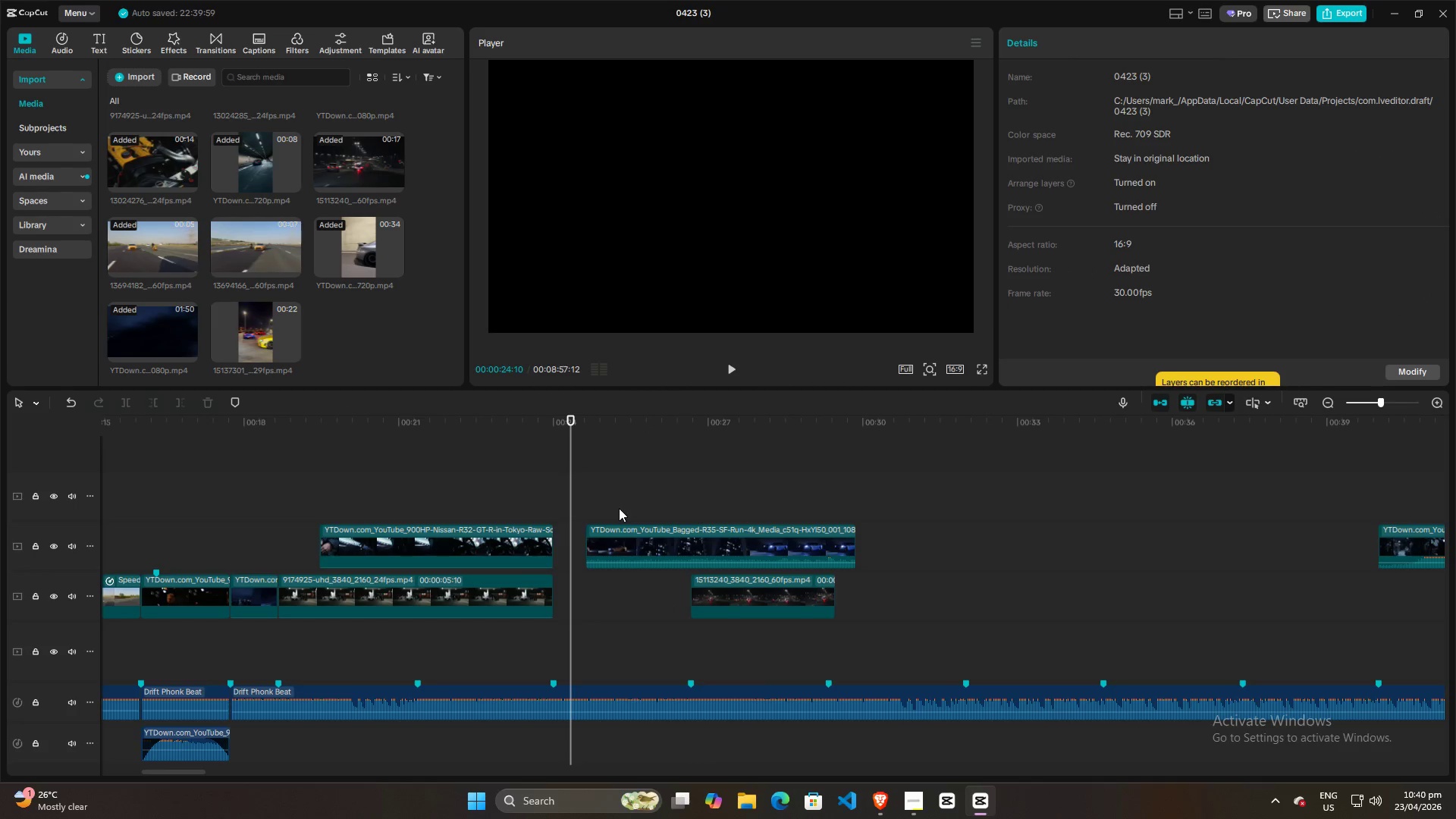 
double_click([637, 535])
 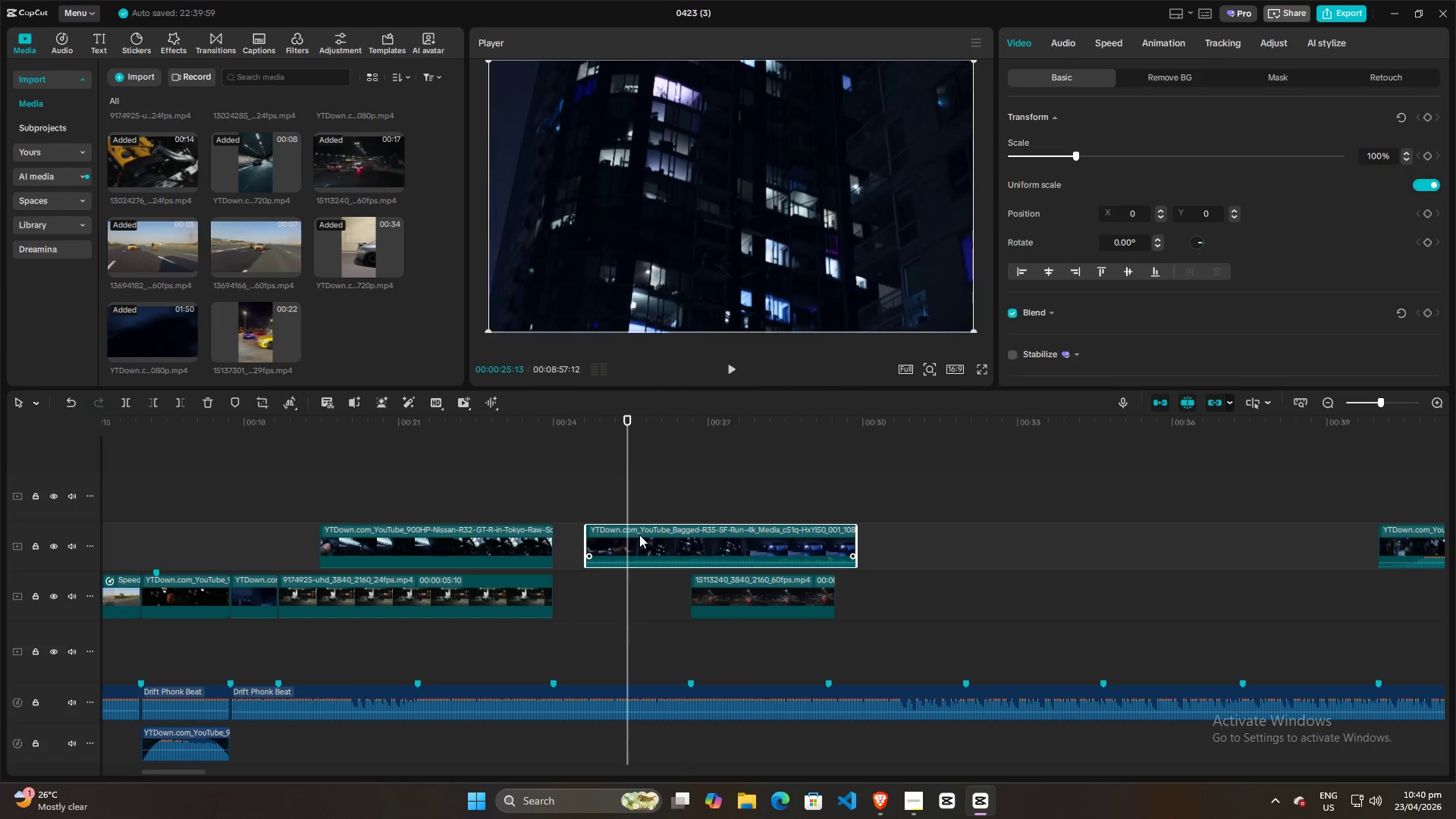 
key(Backspace)
 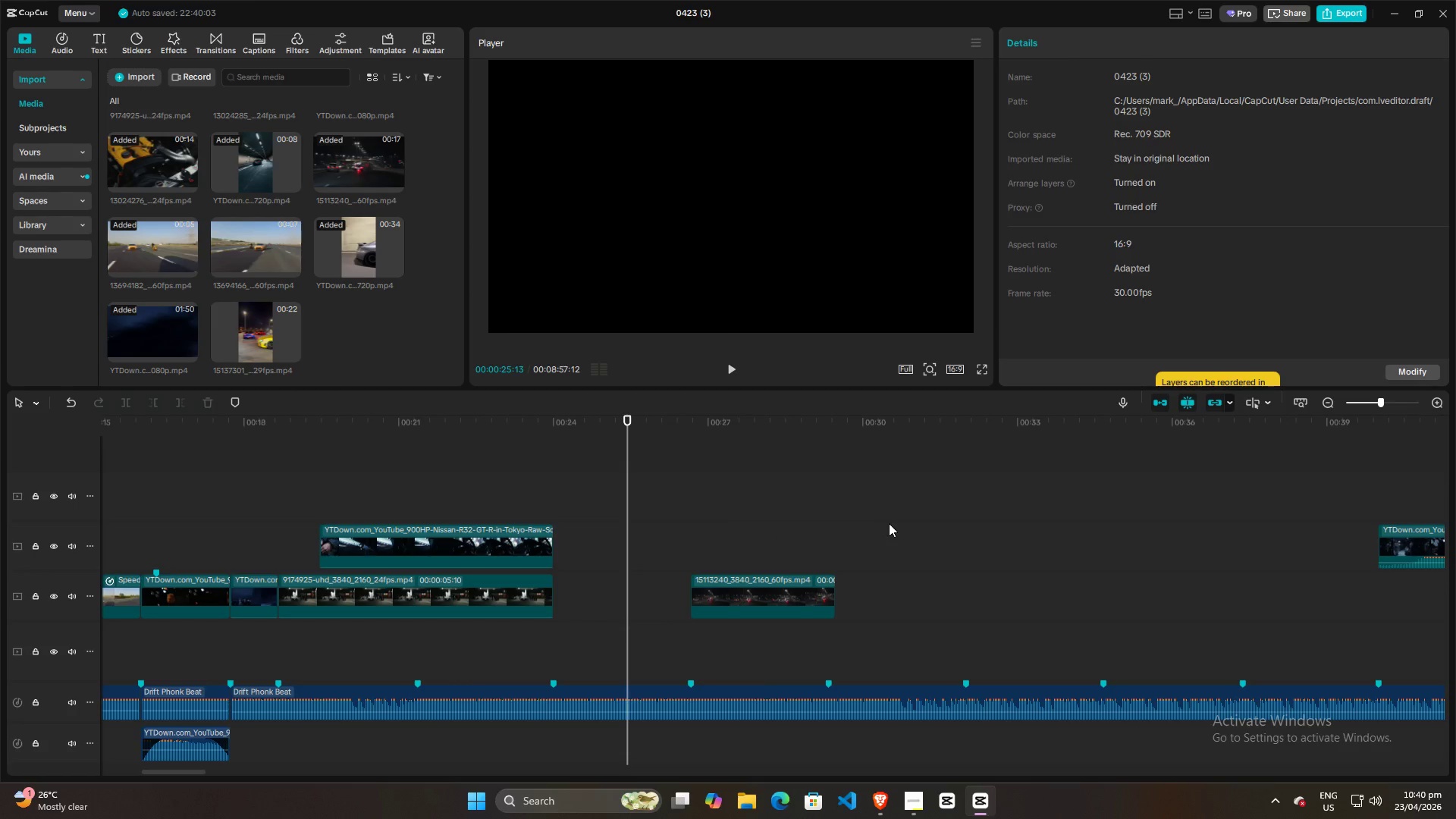 
hold_key(key=ControlLeft, duration=0.98)
scroll: coordinate [906, 536], scroll_direction: down, amount: 11.0
 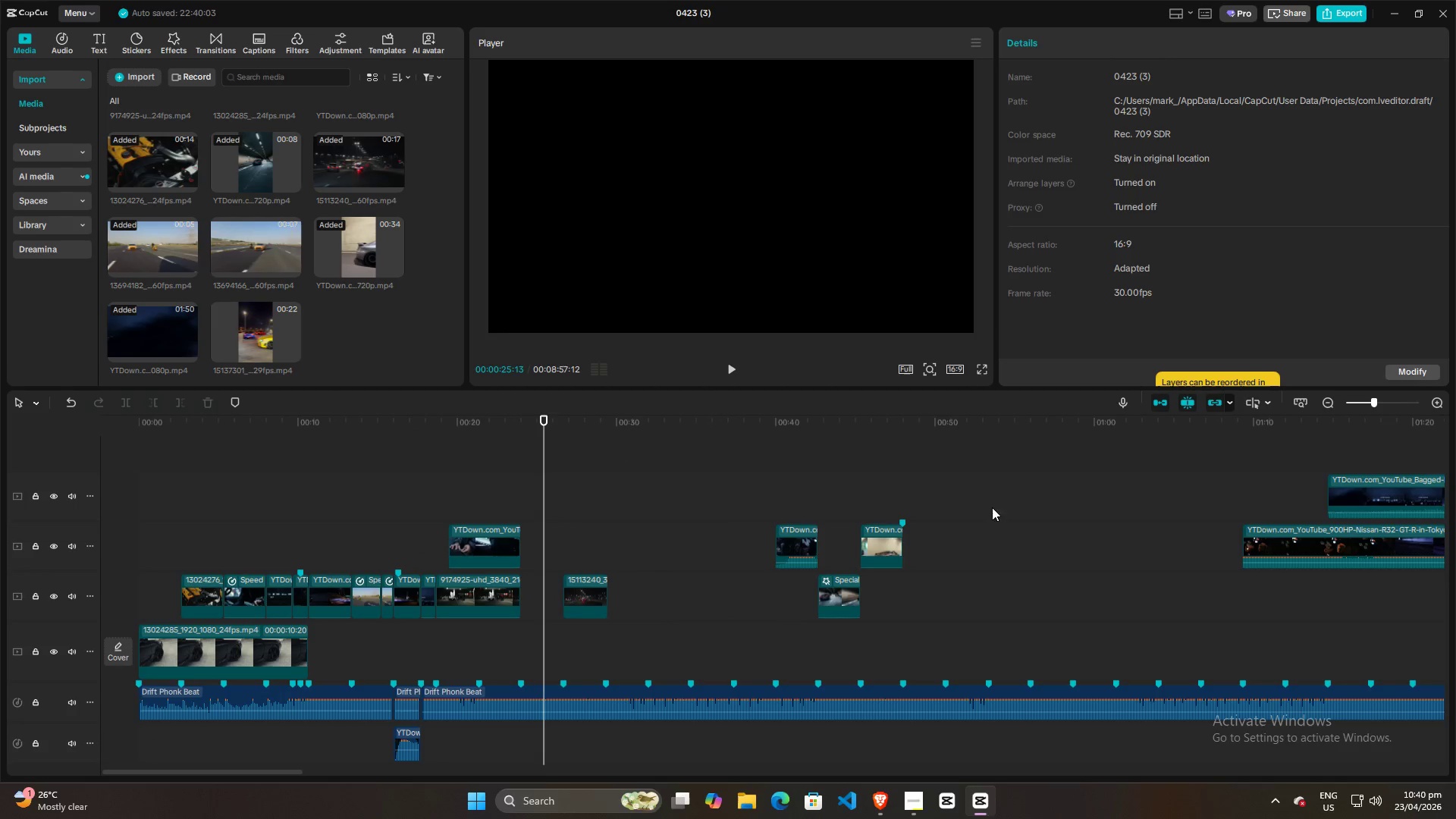 
left_click([1353, 490])
 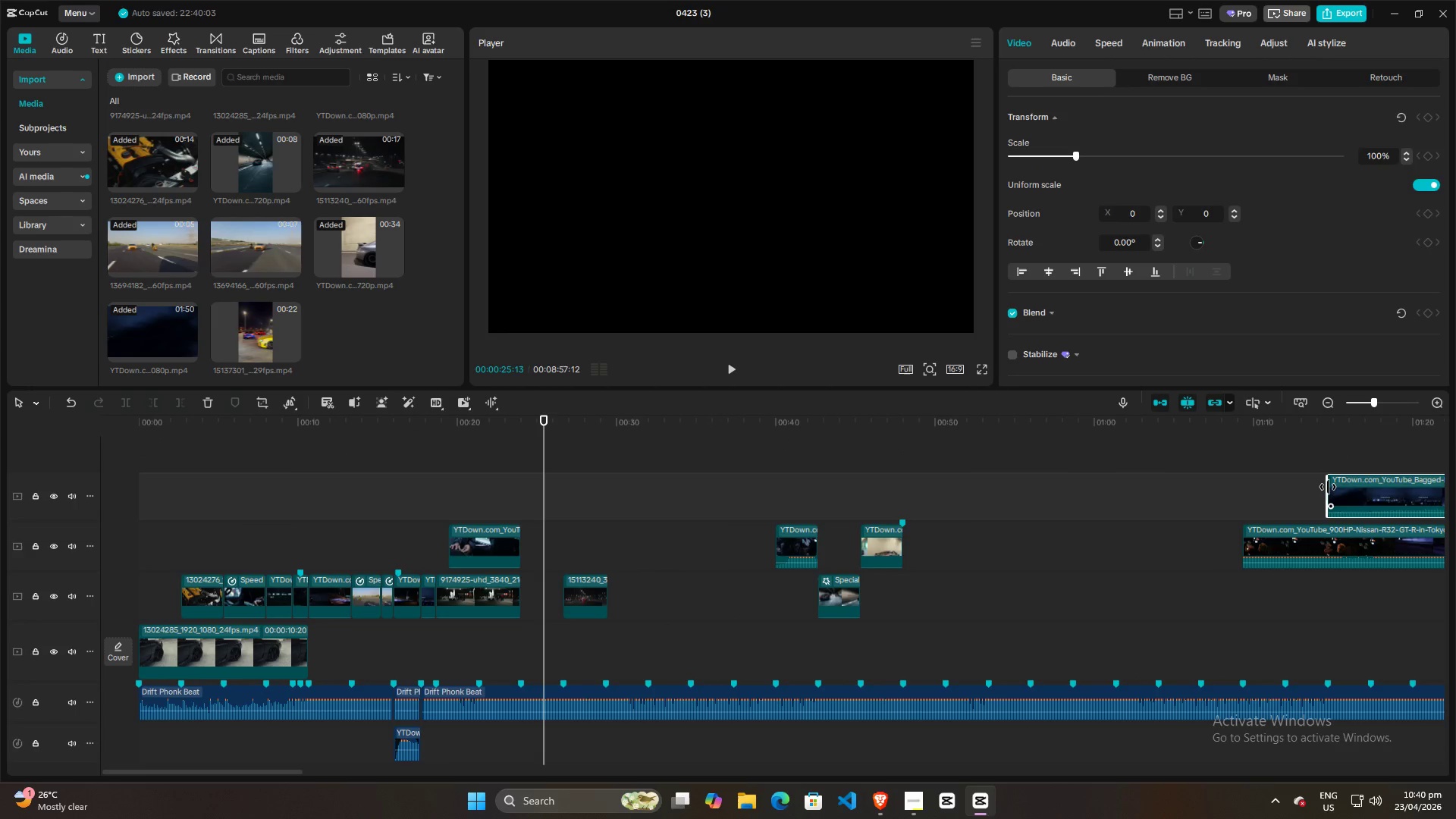 
left_click_drag(start_coordinate=[1328, 487], to_coordinate=[942, 487])
 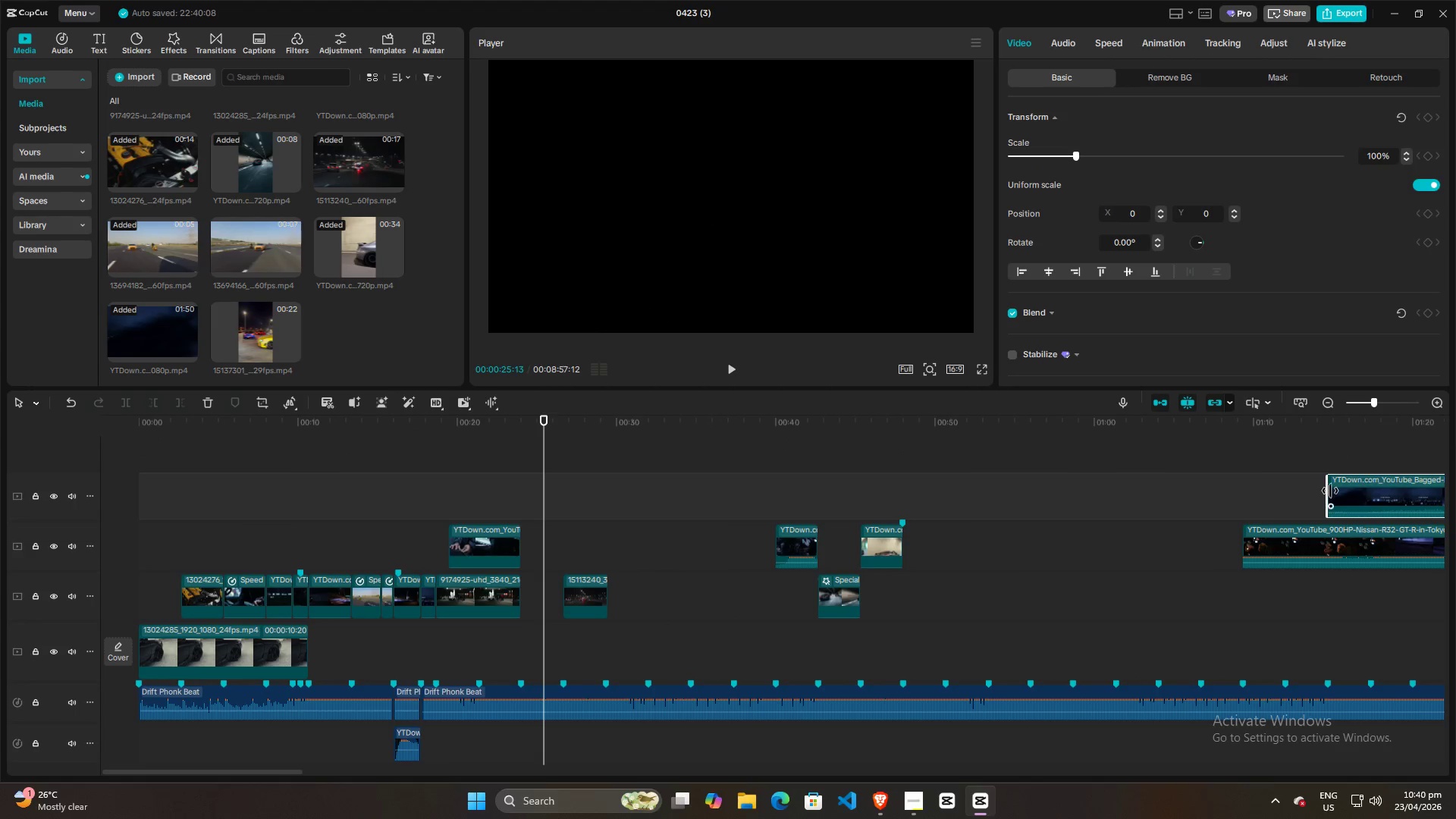 
scroll: coordinate [1007, 513], scroll_direction: up, amount: 5.0
 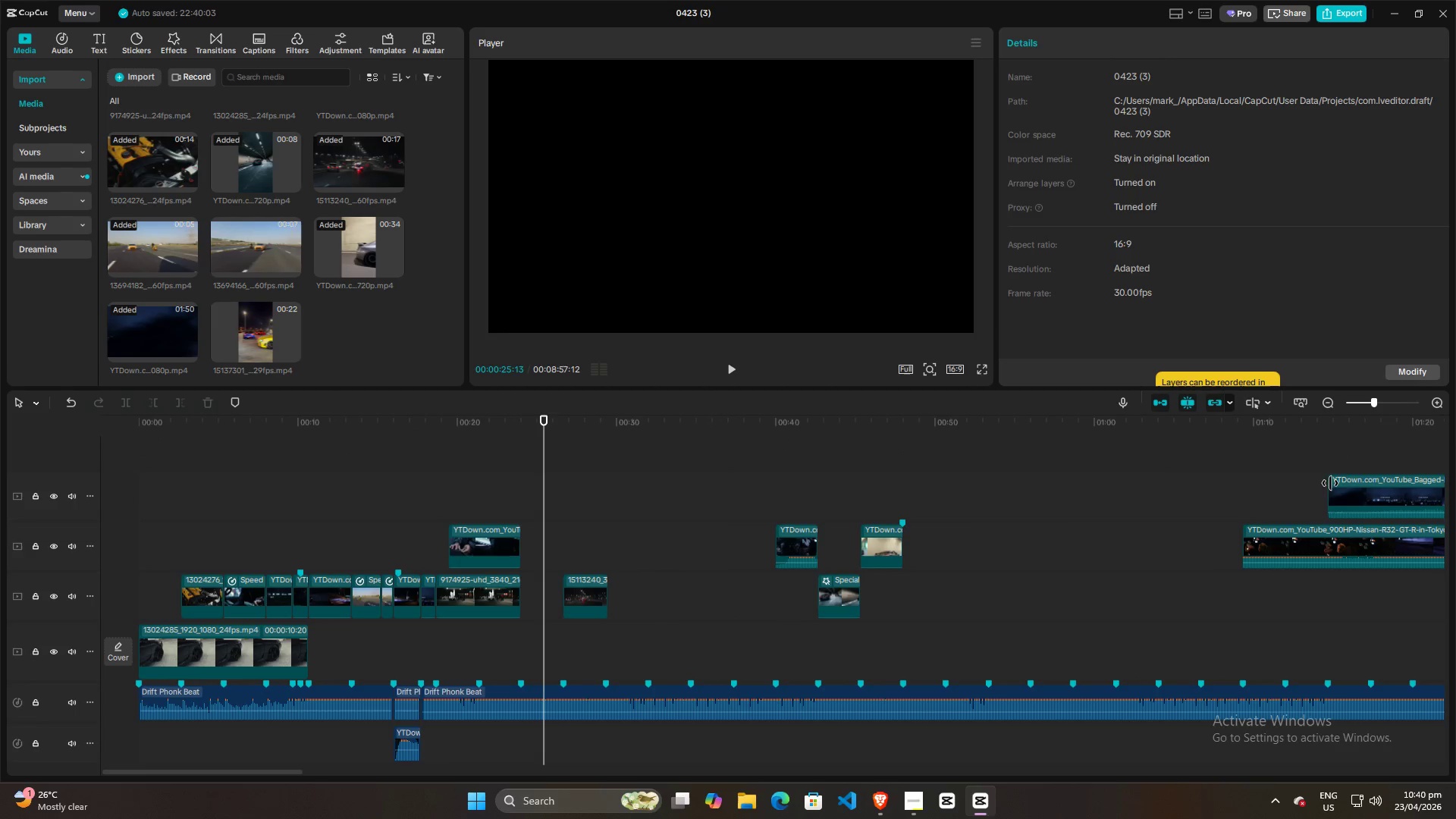 
left_click([1285, 538])
 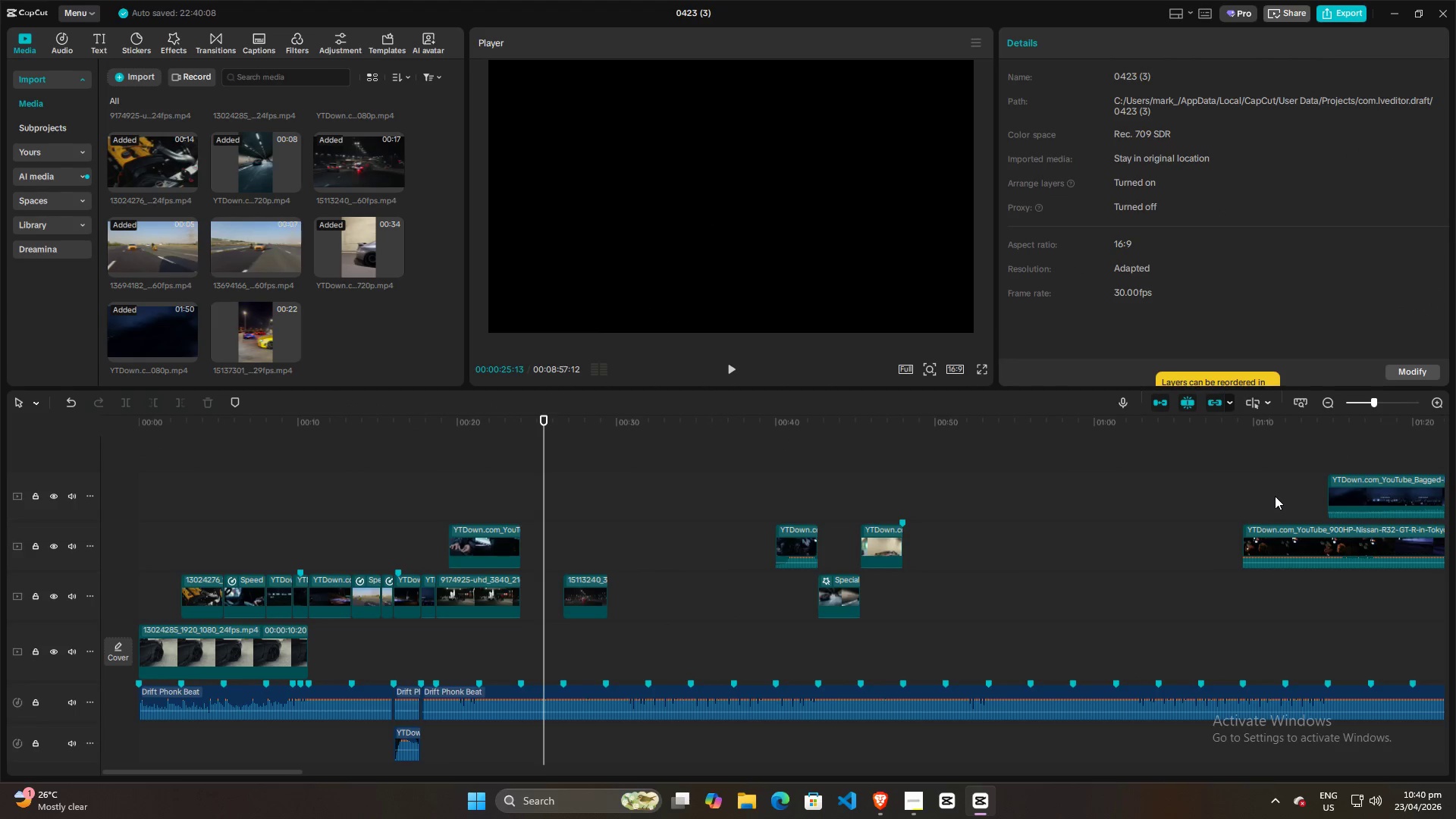 
left_click([1287, 494])
 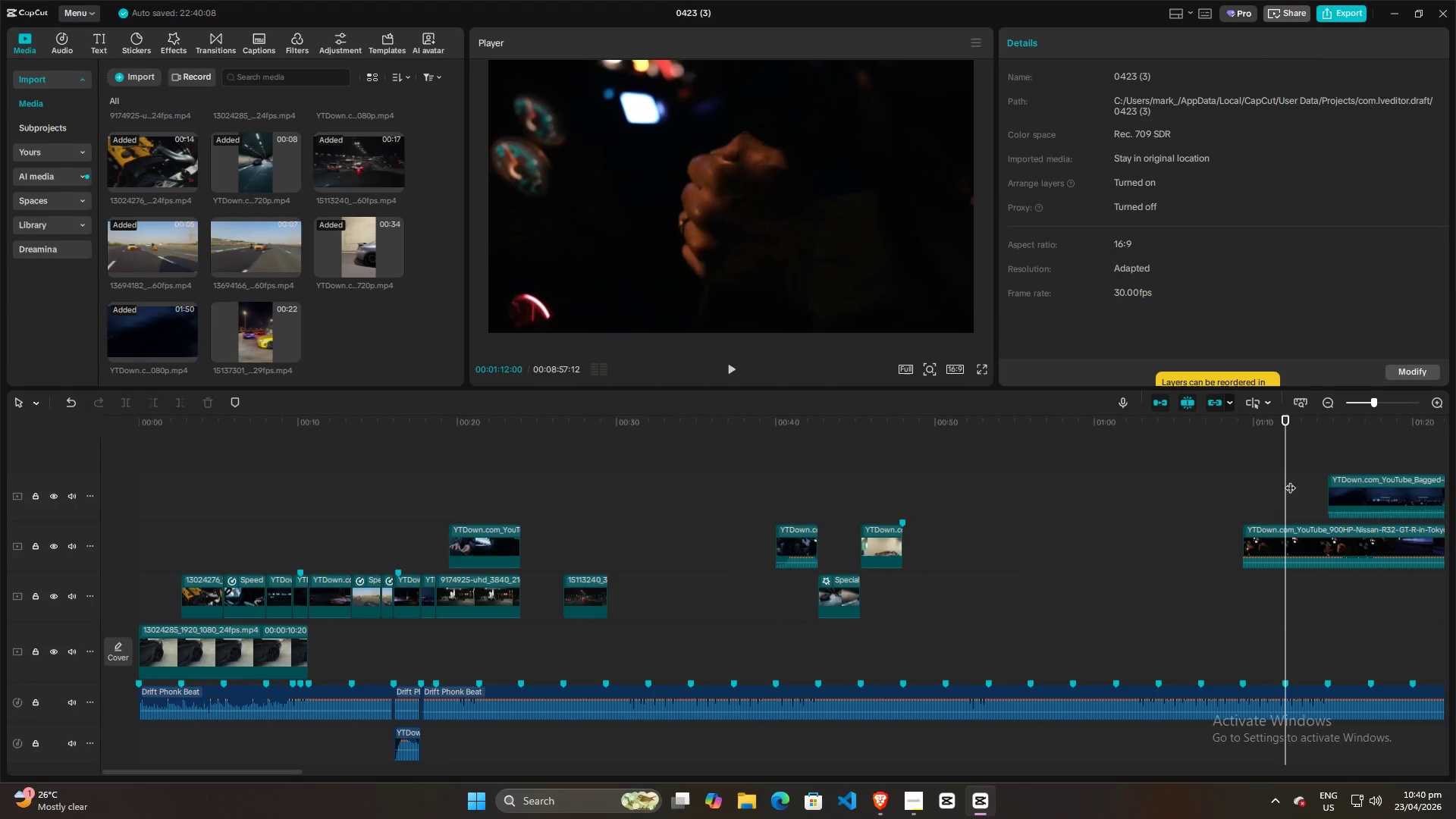 
left_click_drag(start_coordinate=[1290, 476], to_coordinate=[1095, 473])
 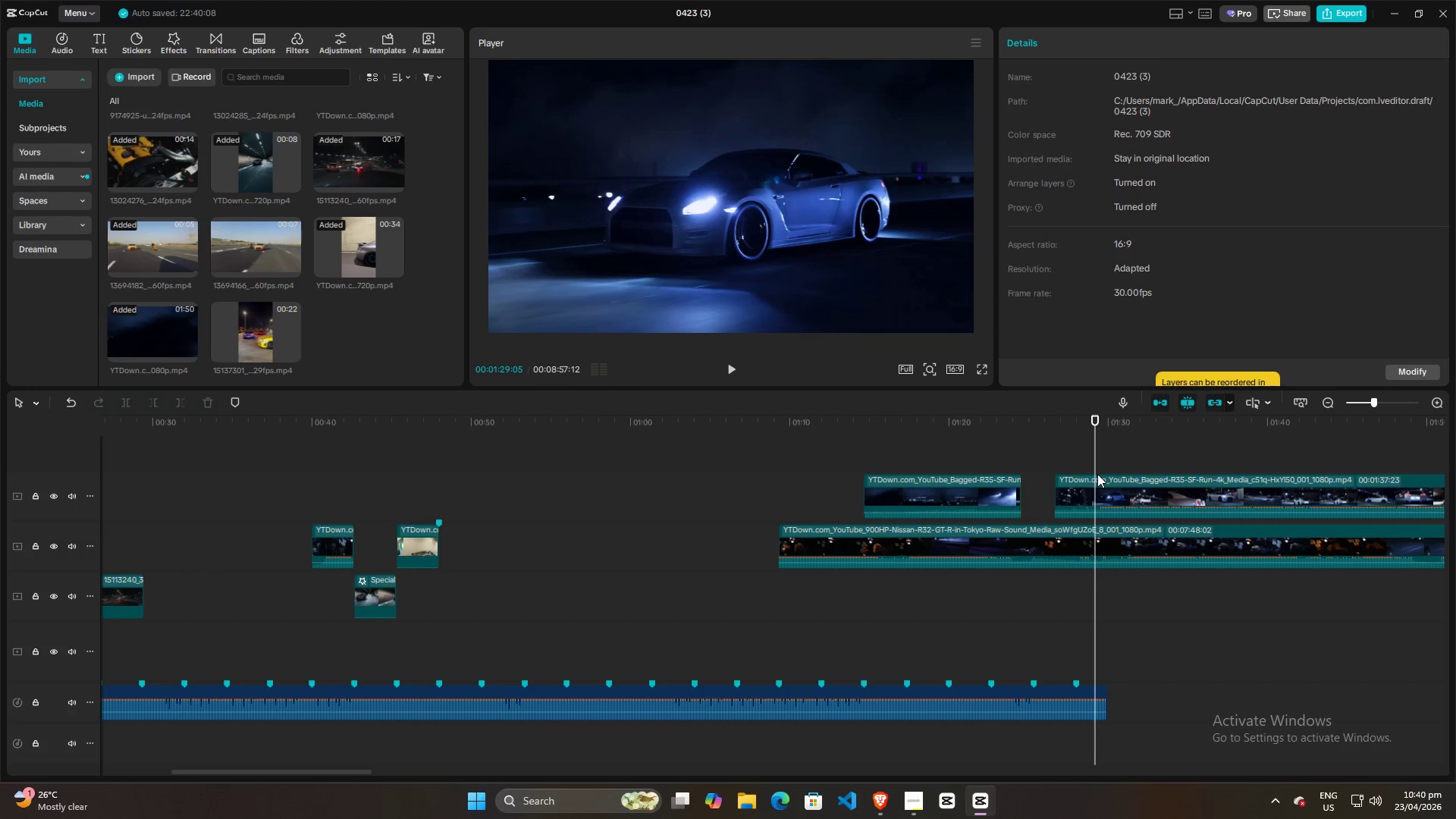 
key(ArrowRight)
 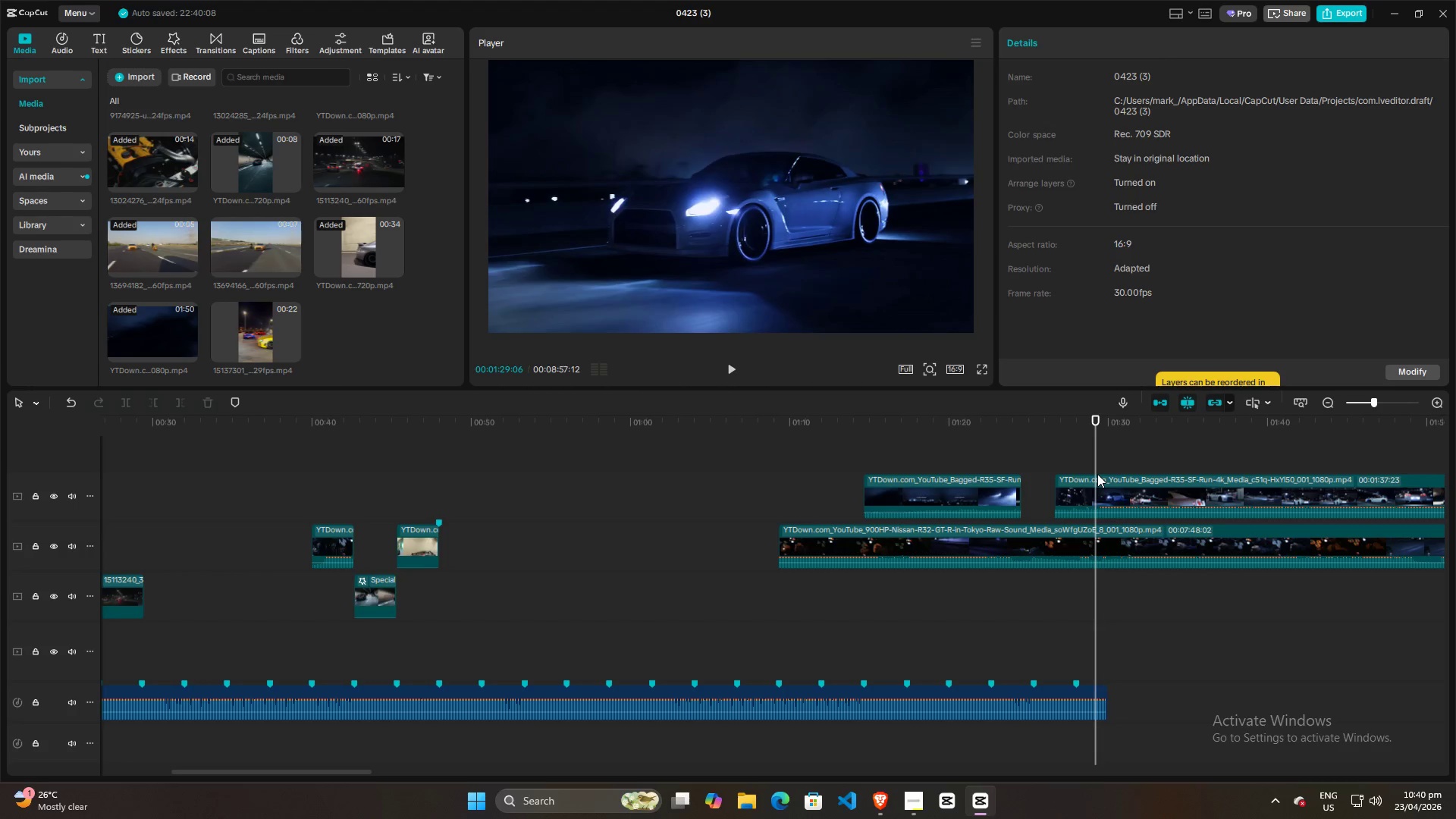 
key(ArrowRight)
 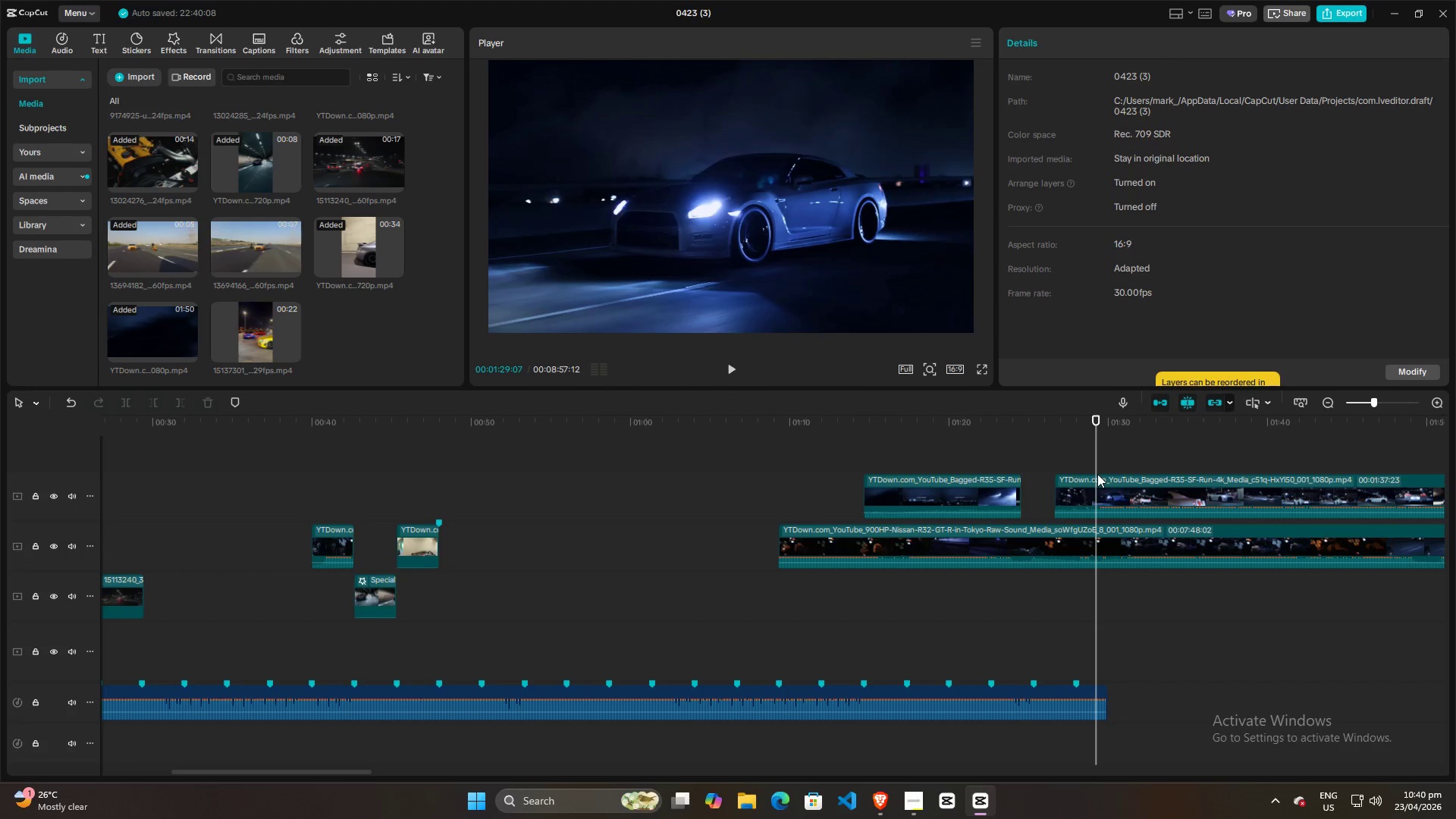 
key(ArrowRight)
 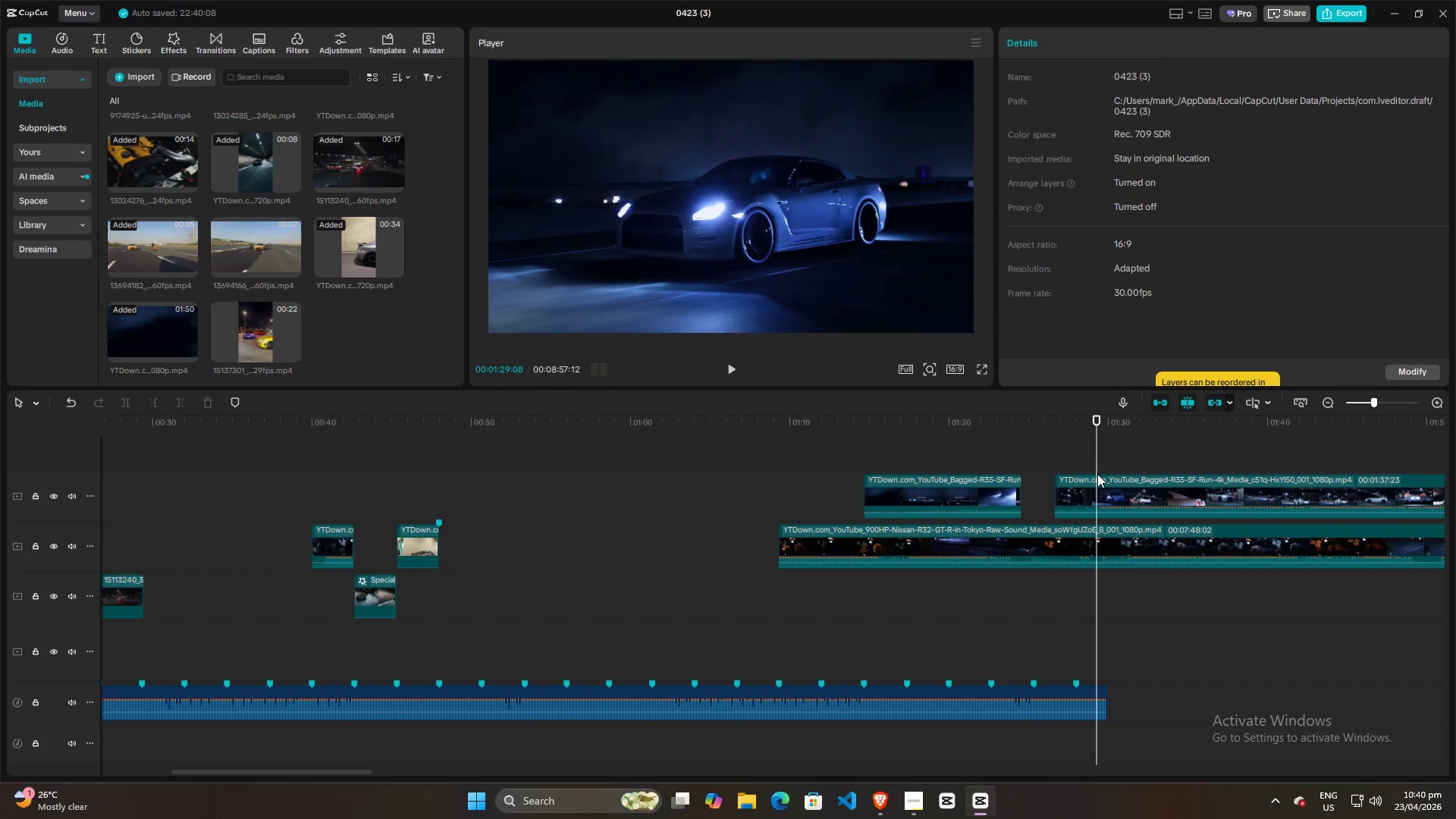 
key(ArrowRight)
 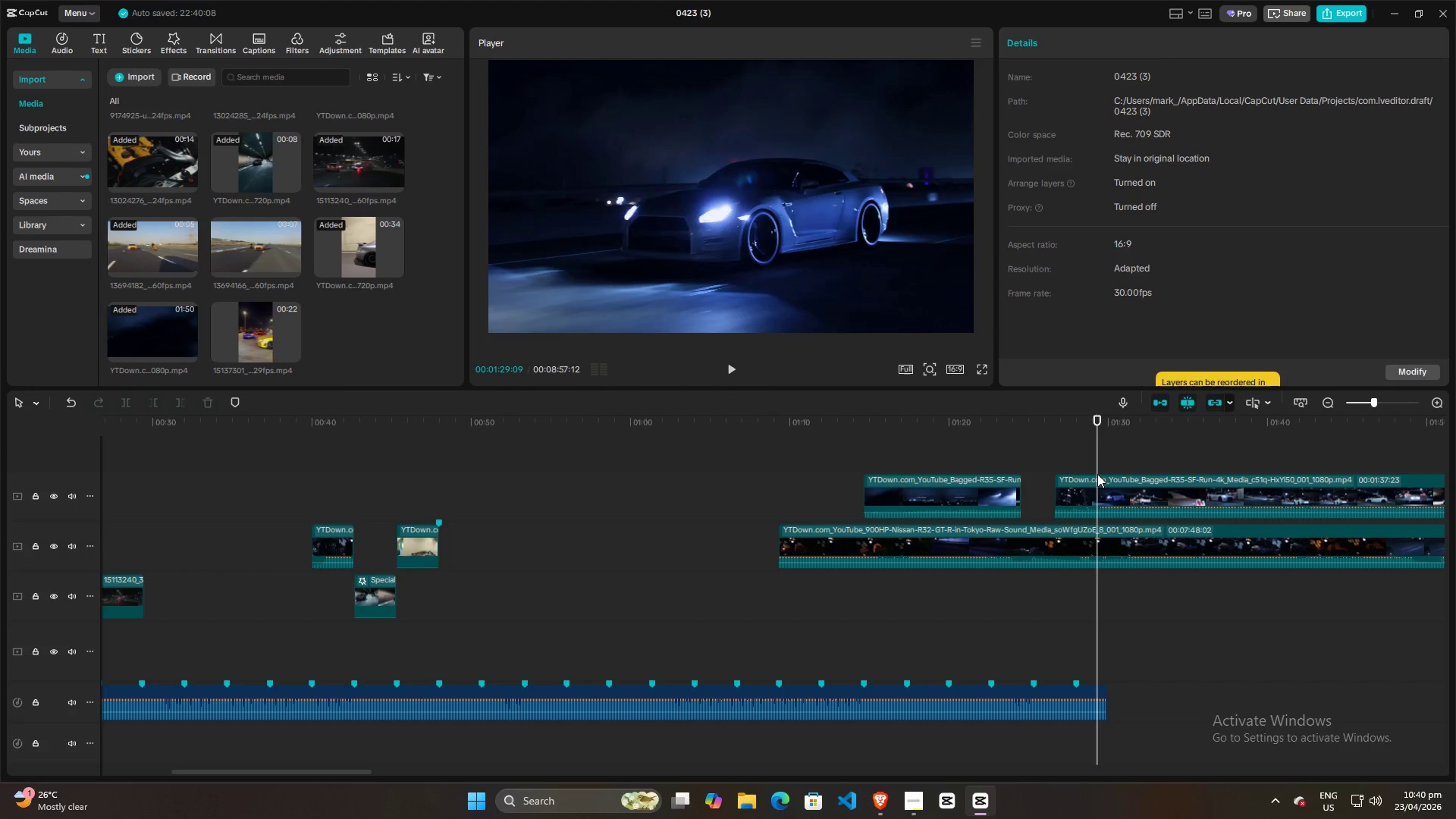 
key(ArrowRight)
 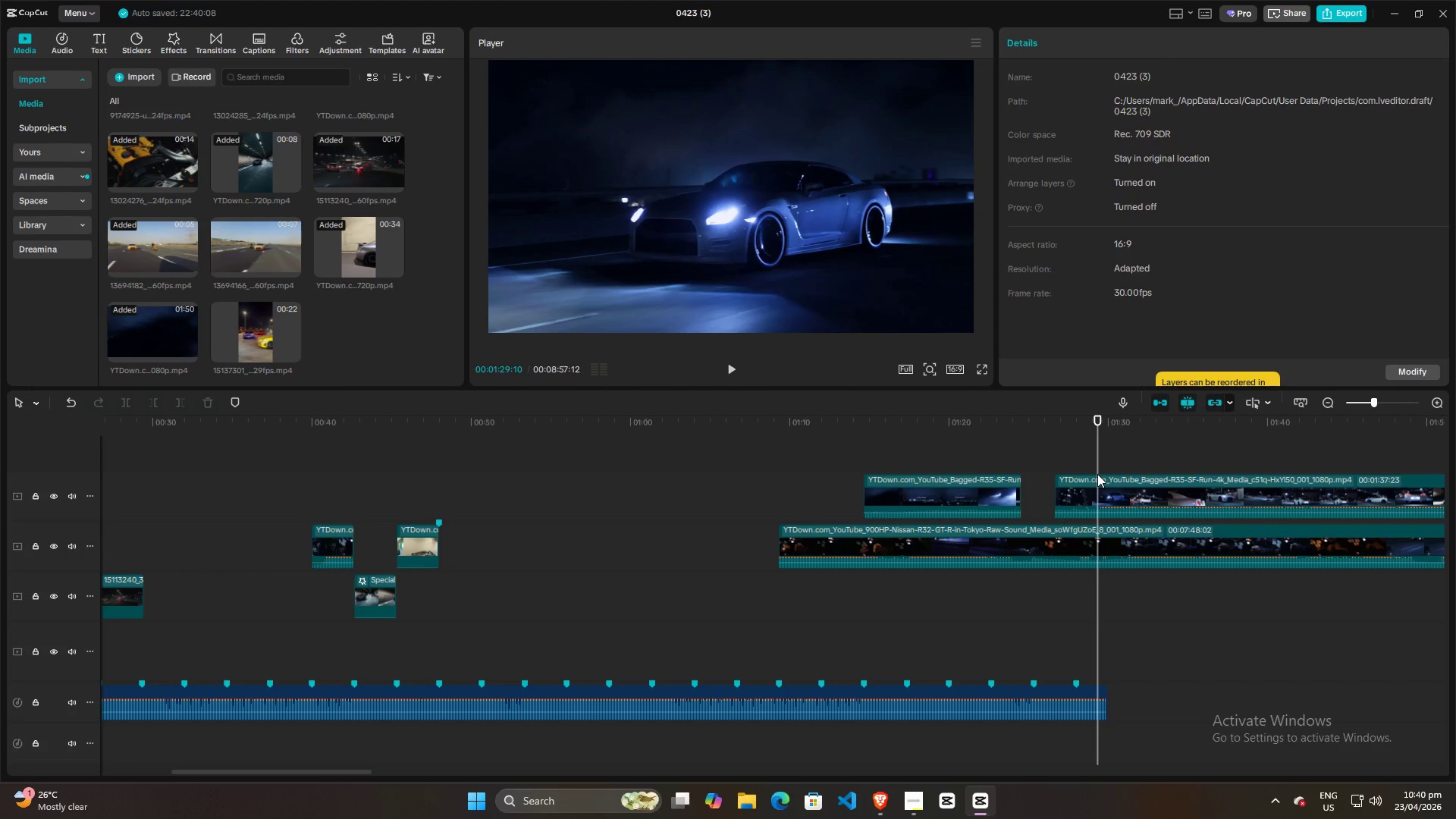 
key(ArrowRight)
 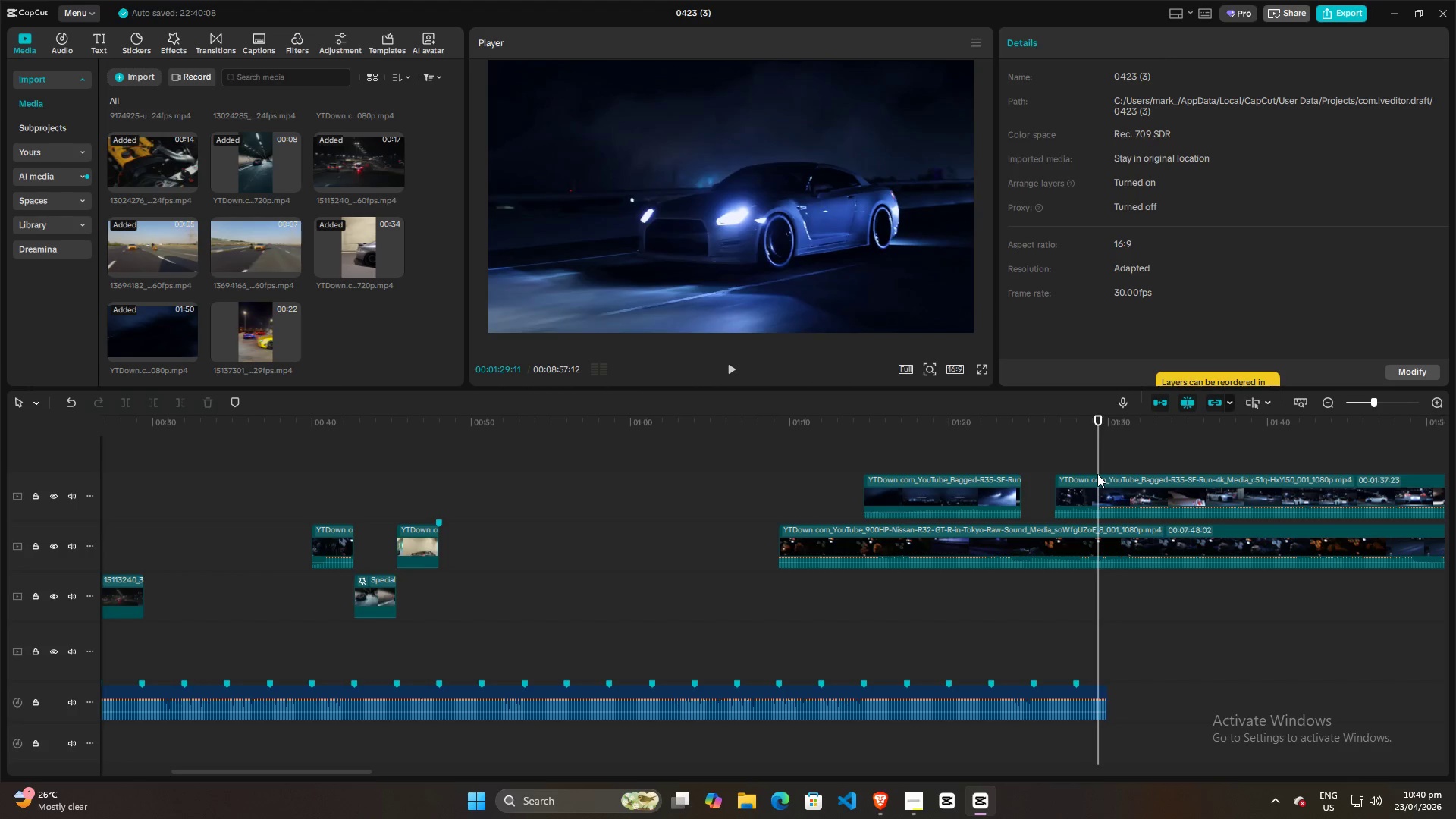 
key(ArrowRight)
 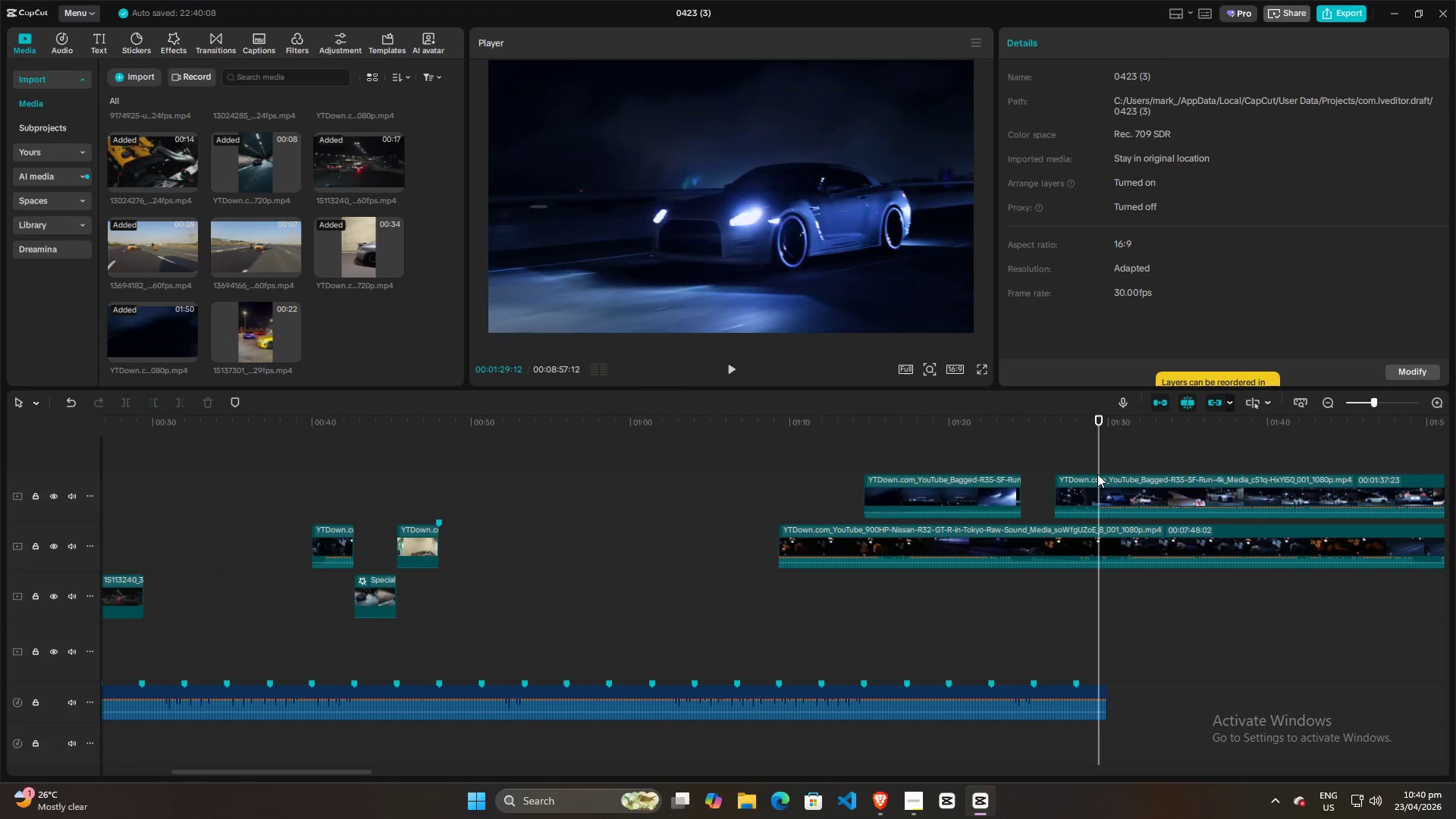 
key(ArrowRight)
 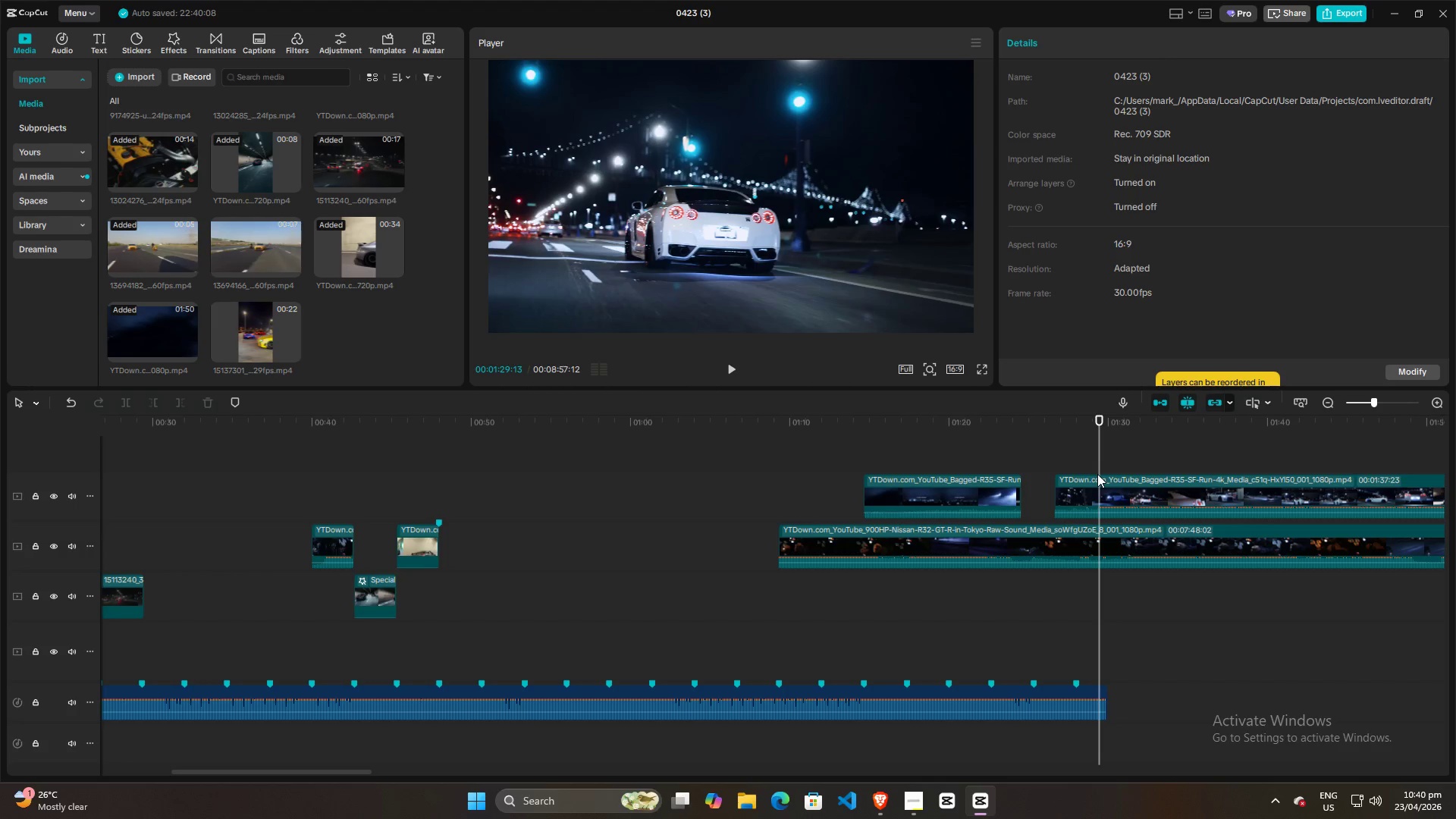 
key(ArrowLeft)
 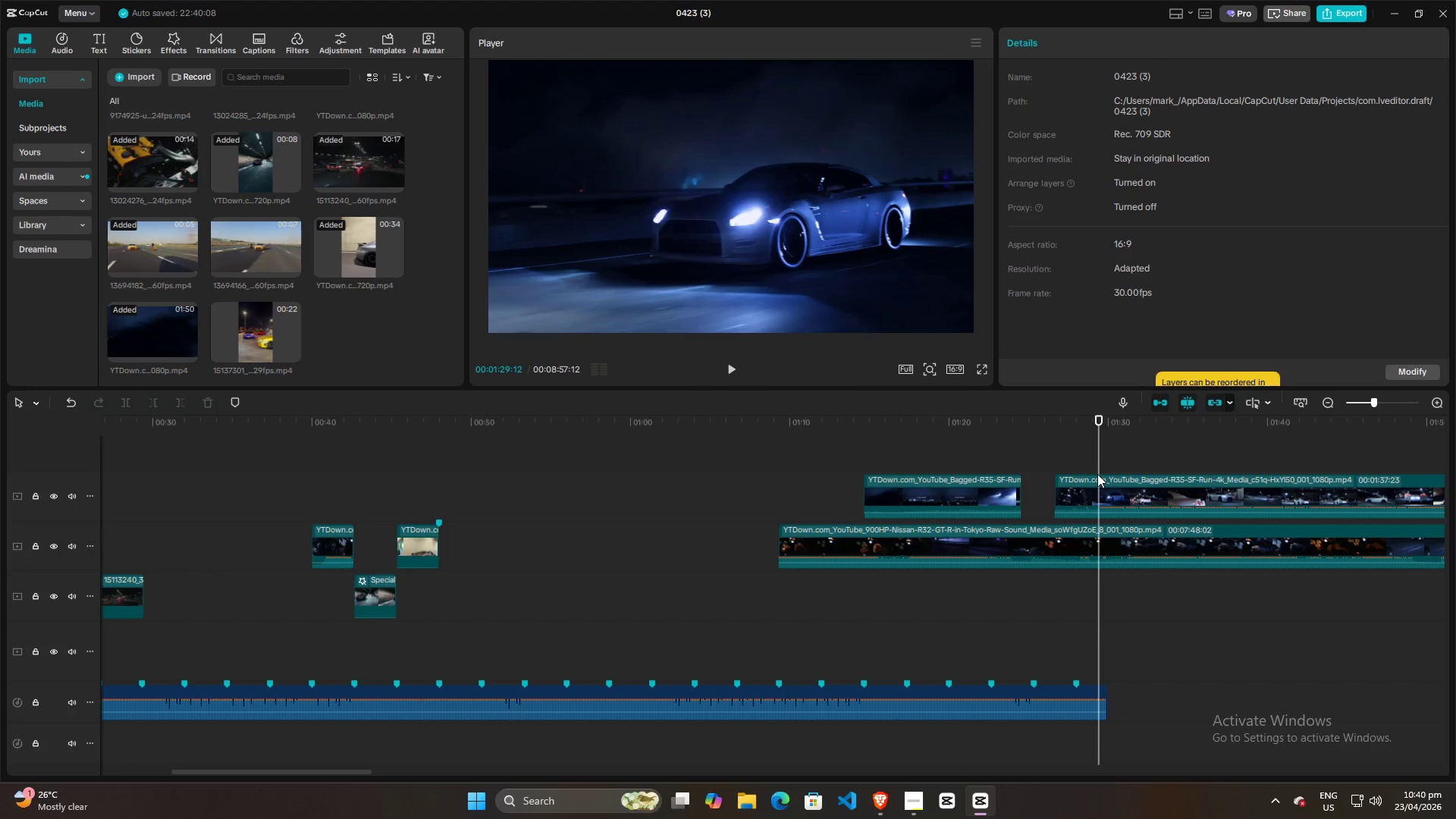 
key(ArrowRight)
 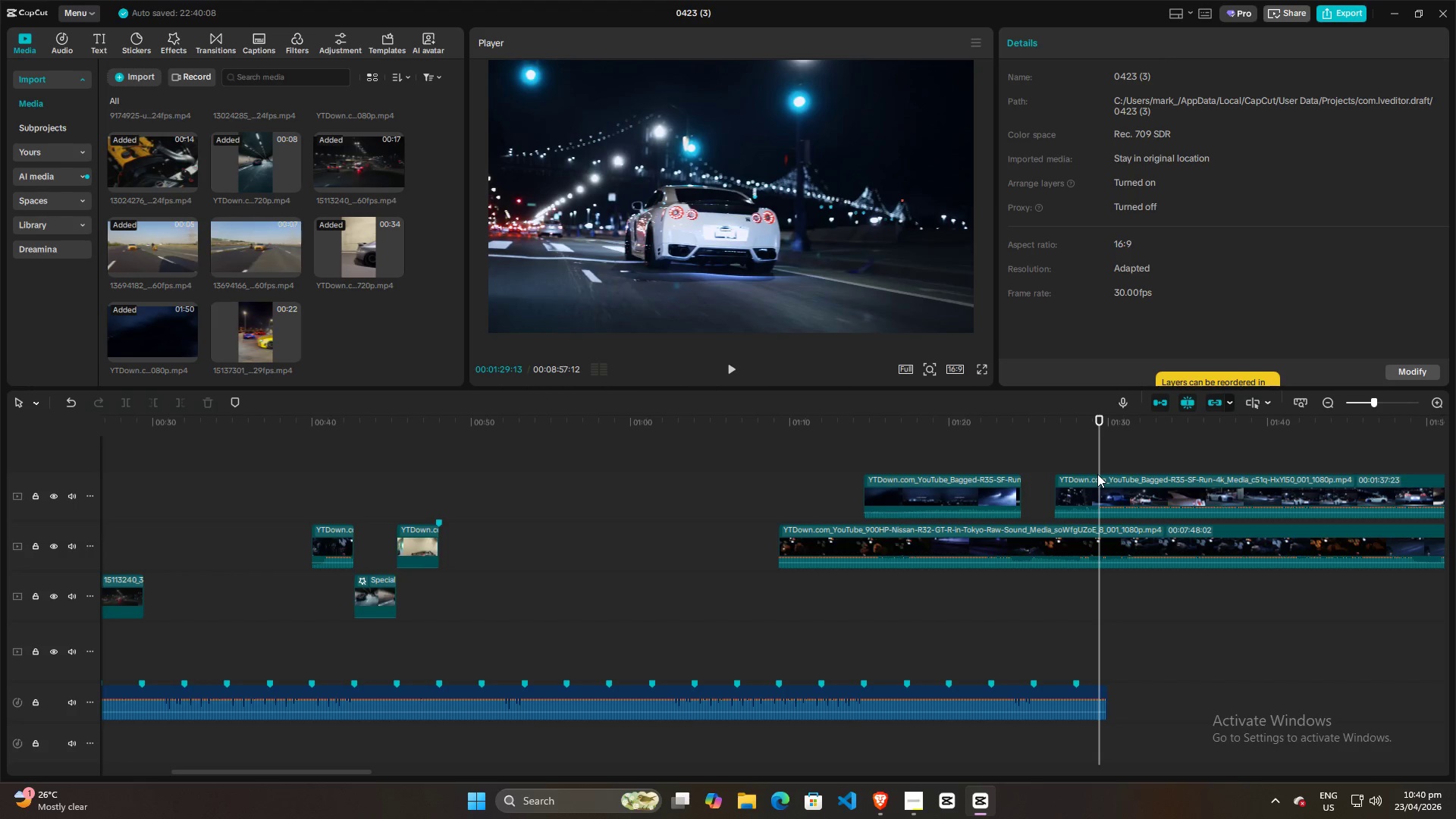 
key(ArrowLeft)
 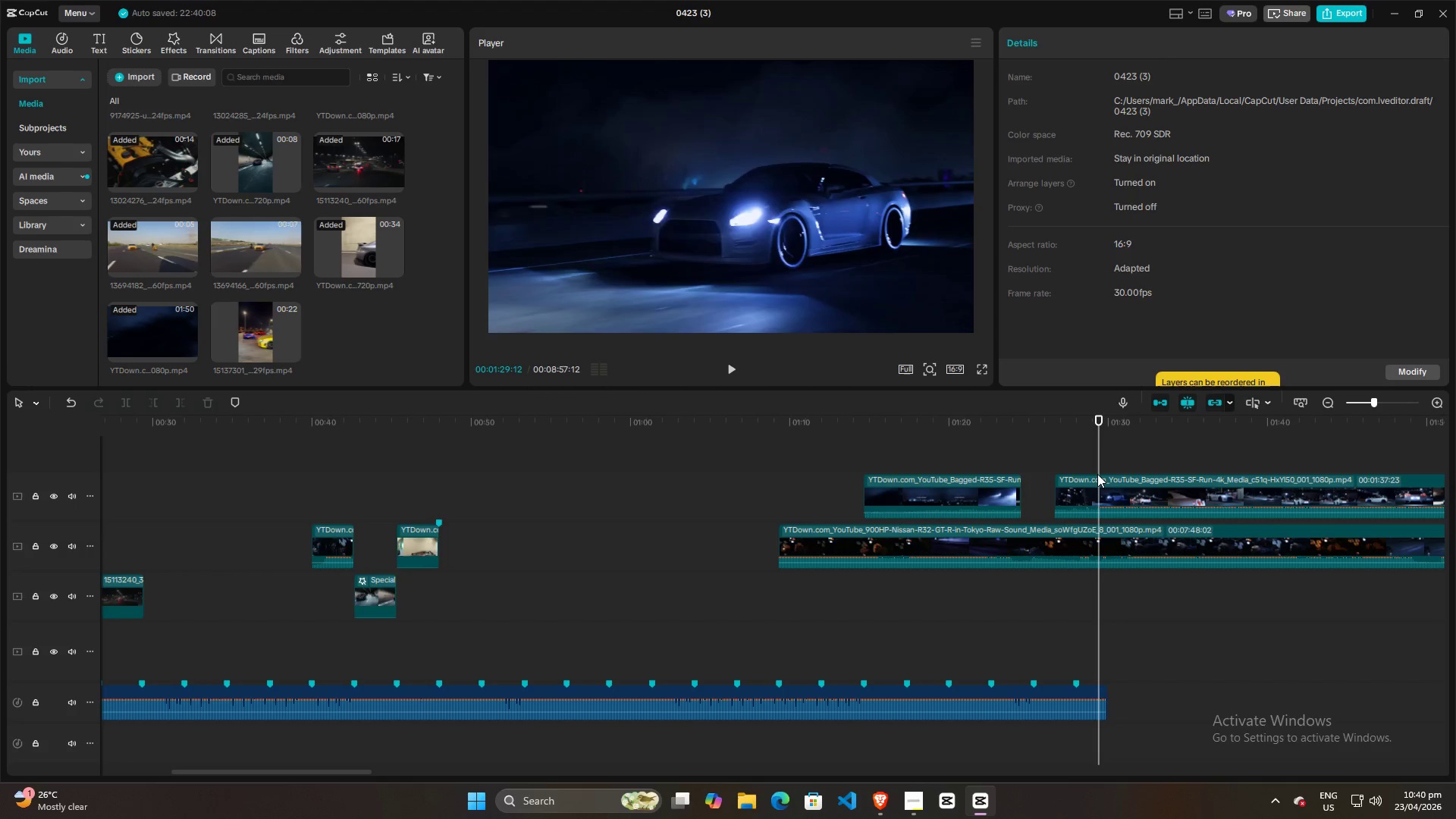 
key(ArrowRight)
 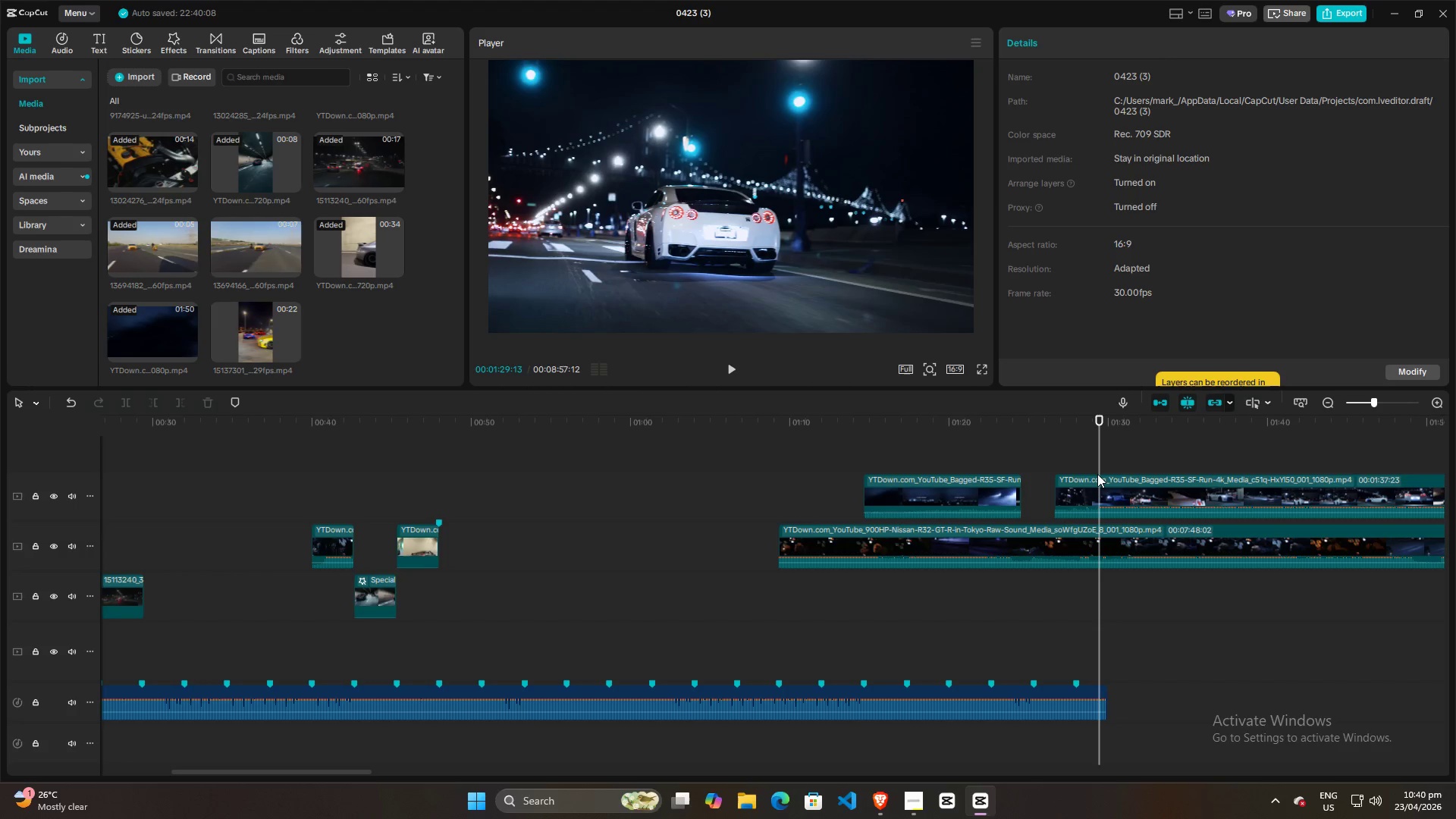 
key(ArrowLeft)
 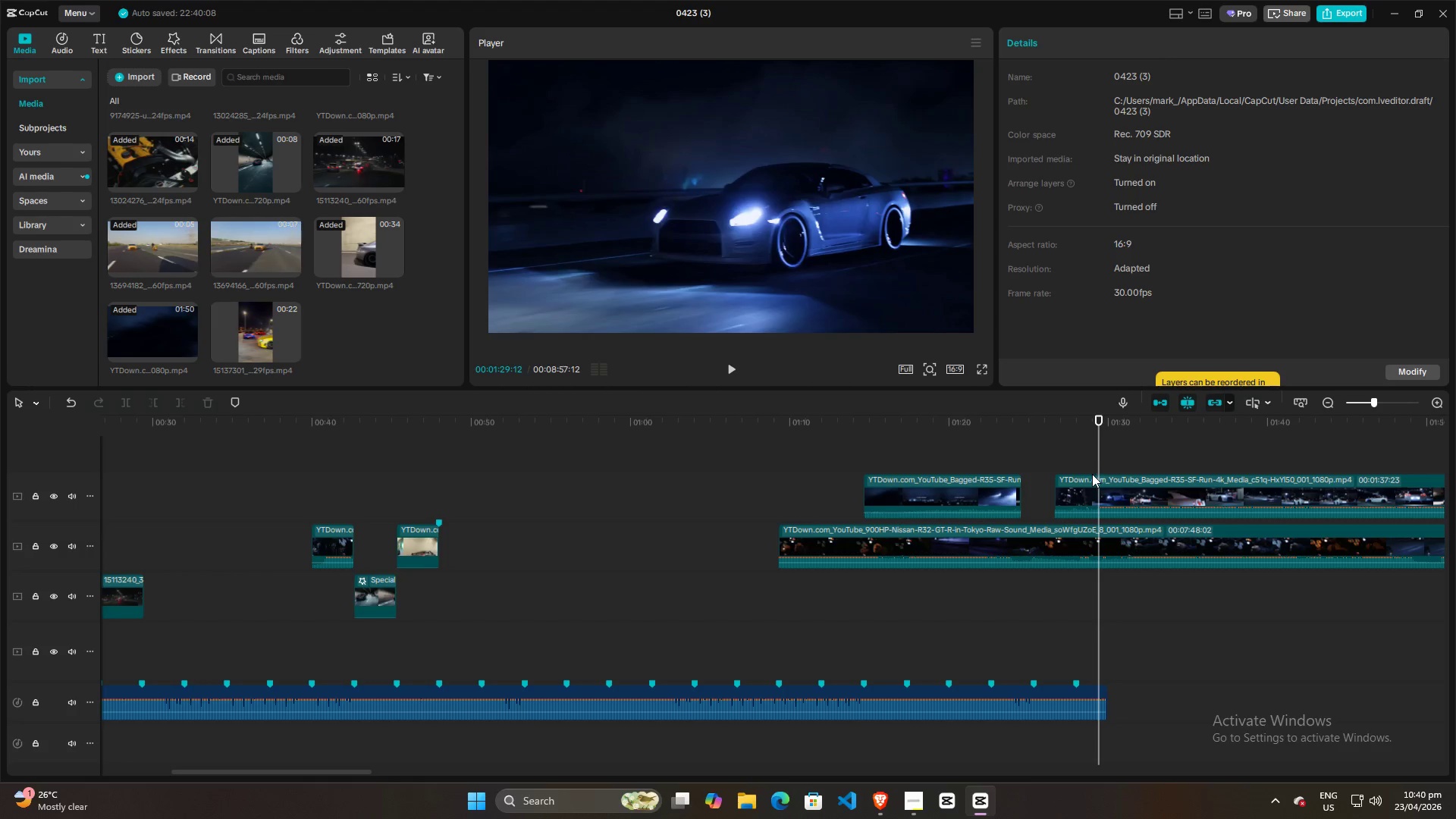 
key(ArrowRight)
 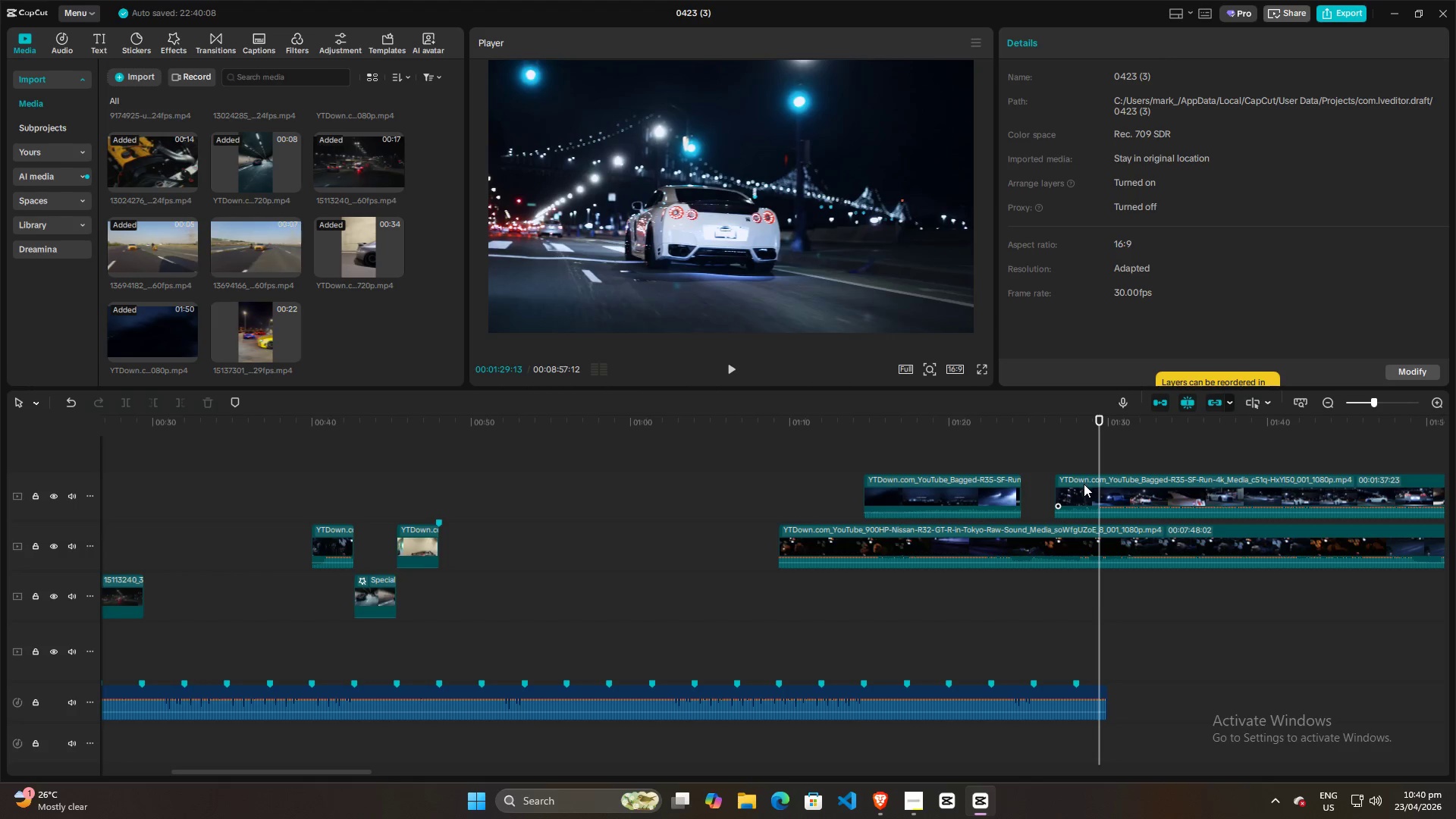 
left_click([1084, 484])
 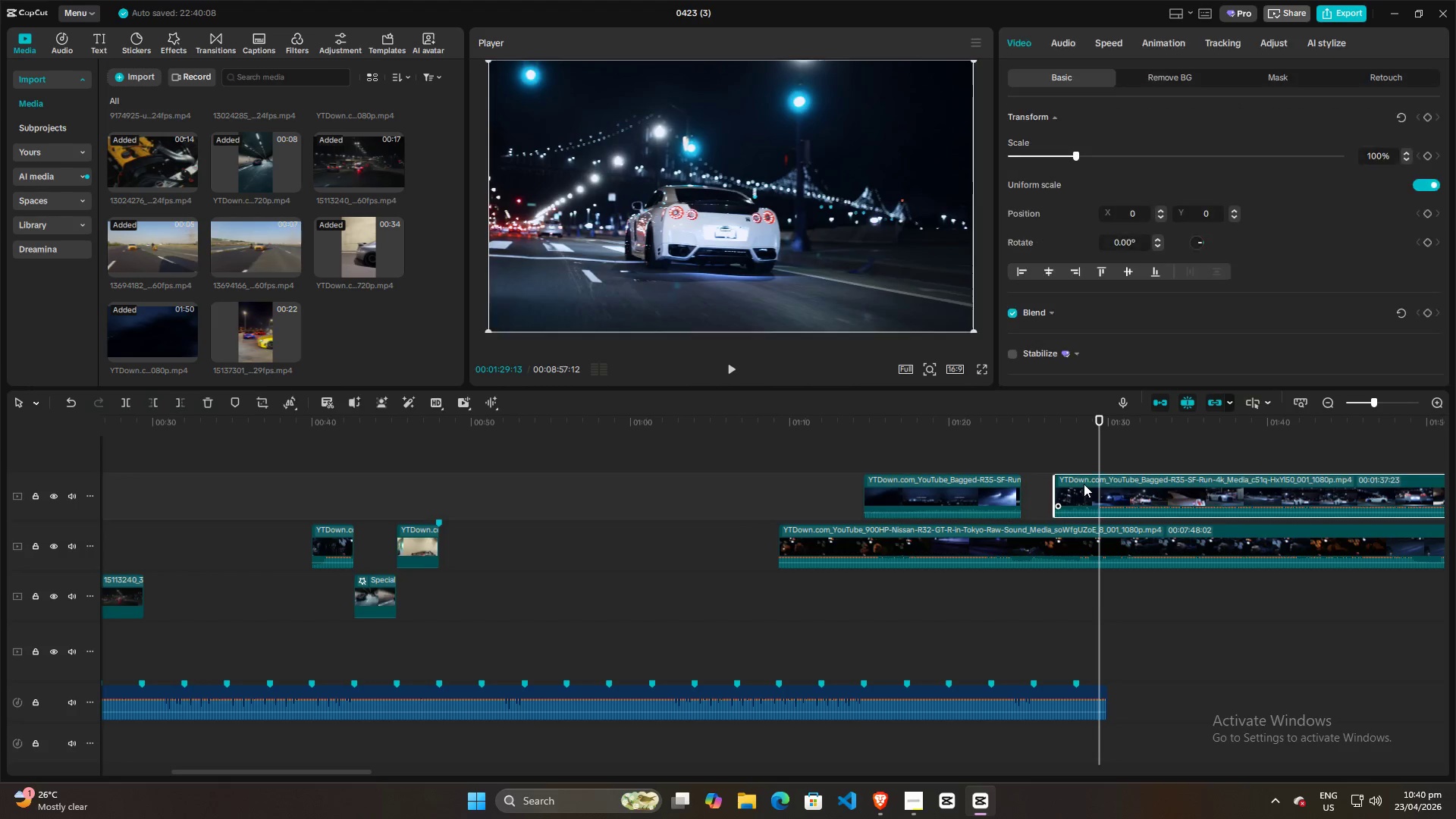 
key(Q)
 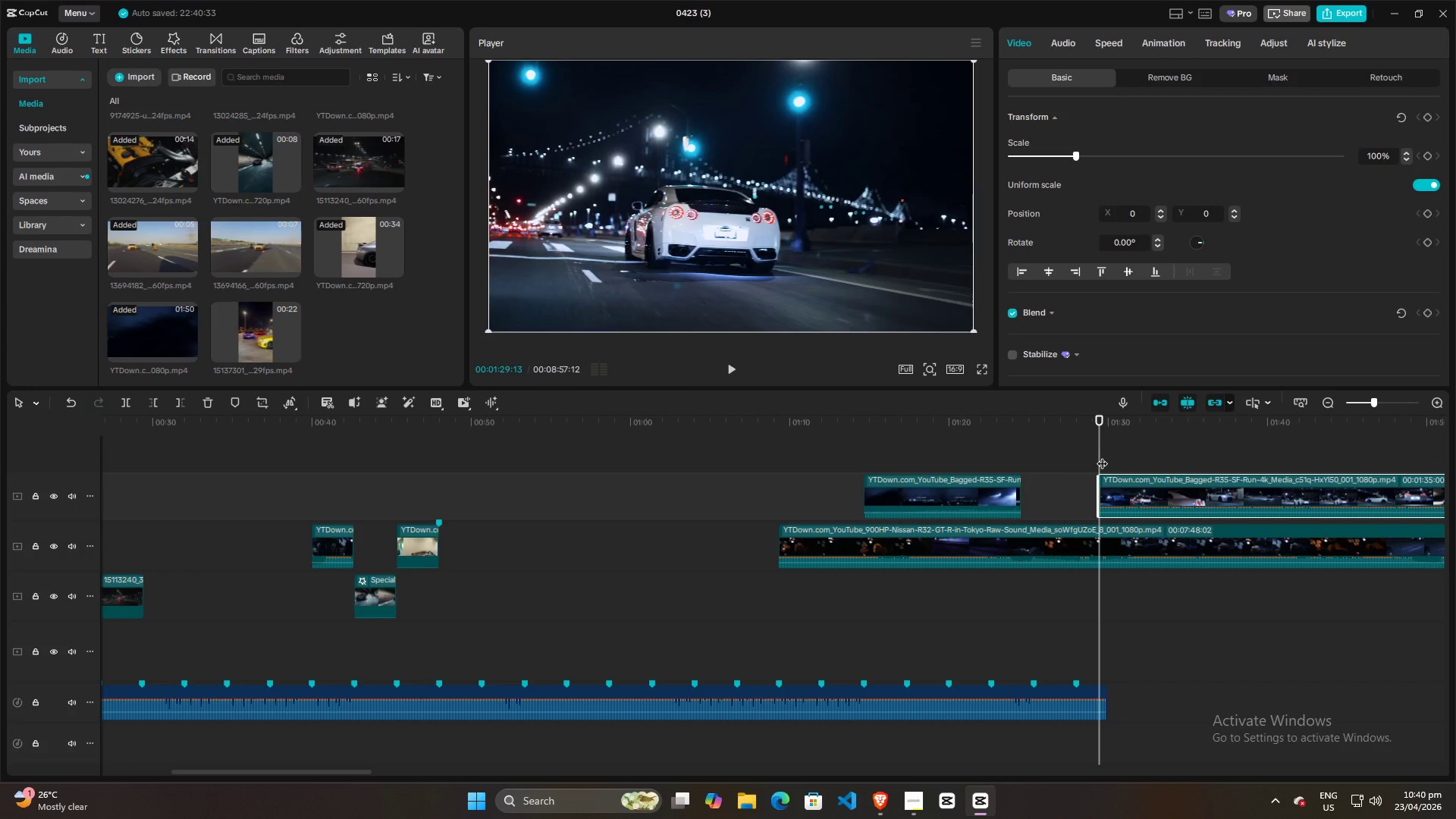 
left_click_drag(start_coordinate=[1102, 456], to_coordinate=[1168, 465])
 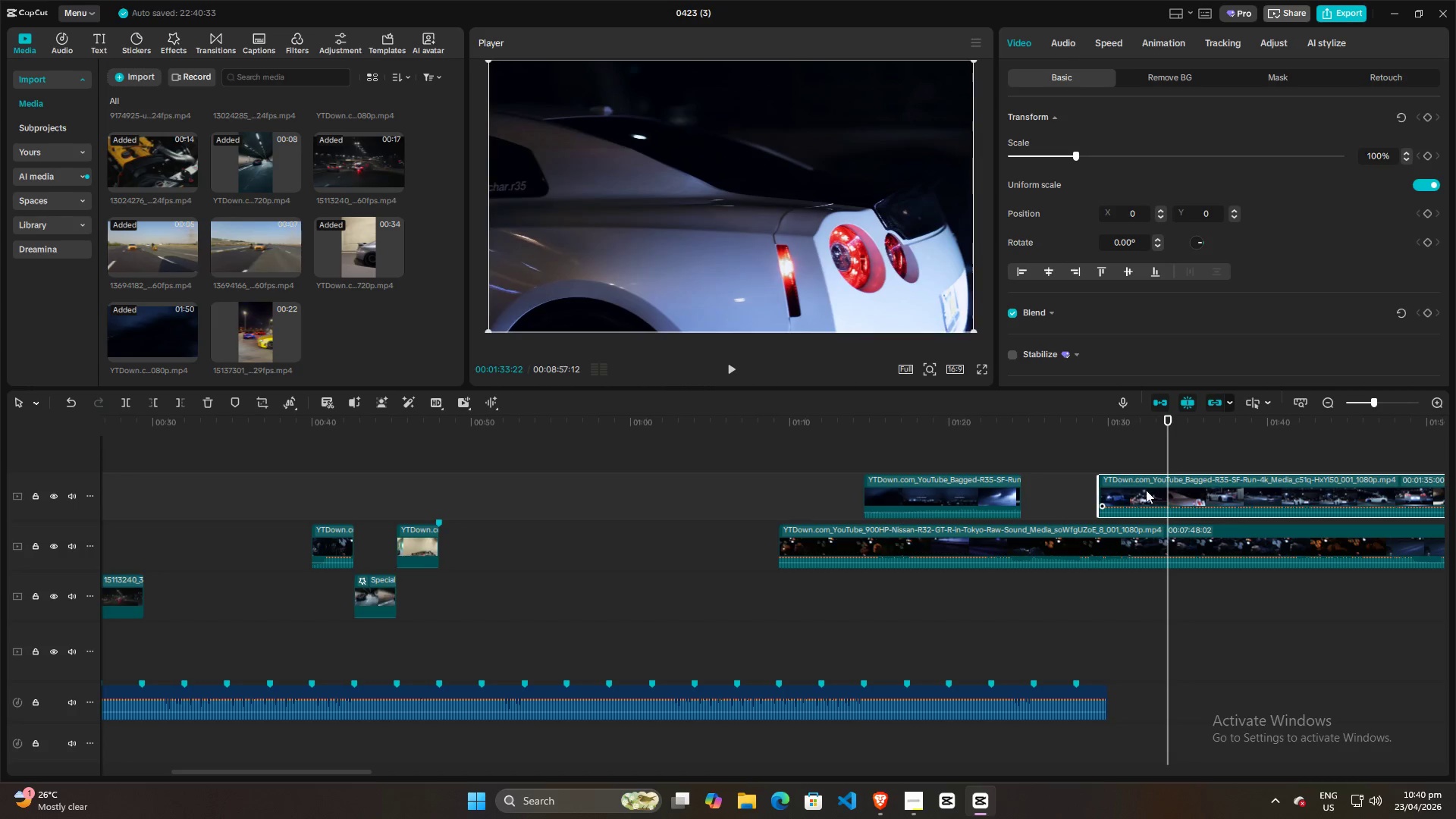 
left_click([1146, 491])
 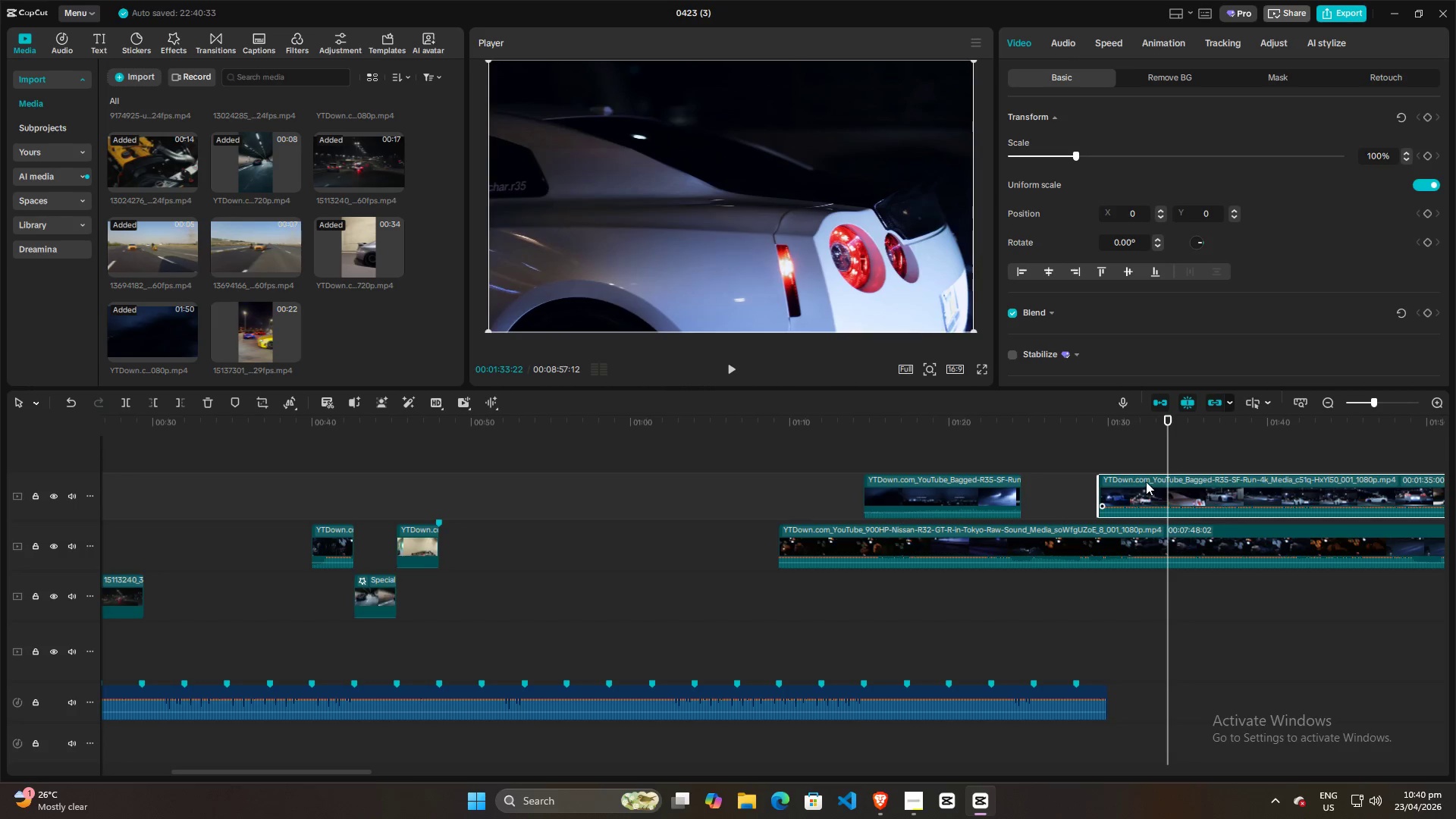 
left_click([1146, 479])
 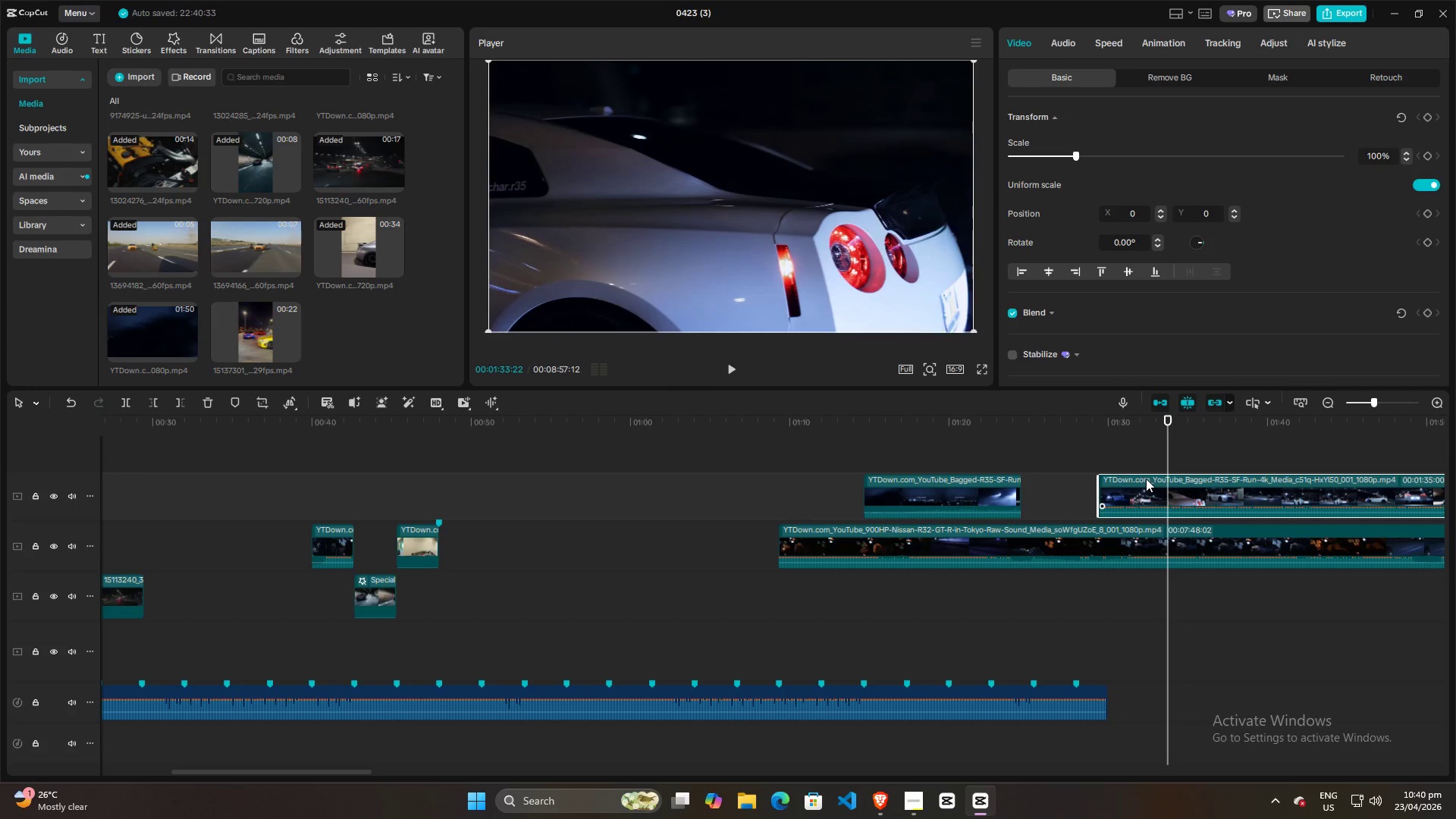 
key(Control+ControlLeft)
 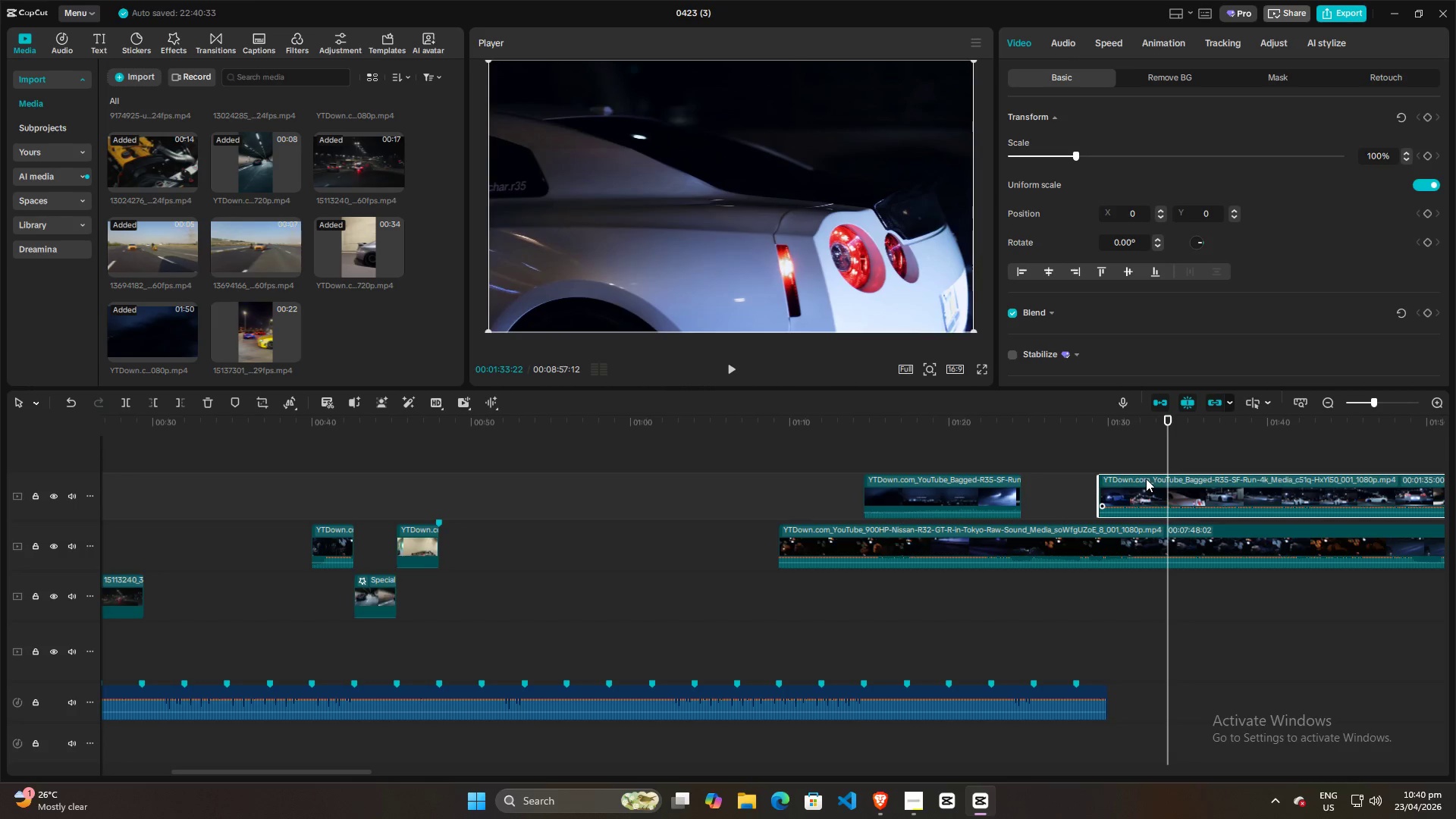 
key(Control+B)
 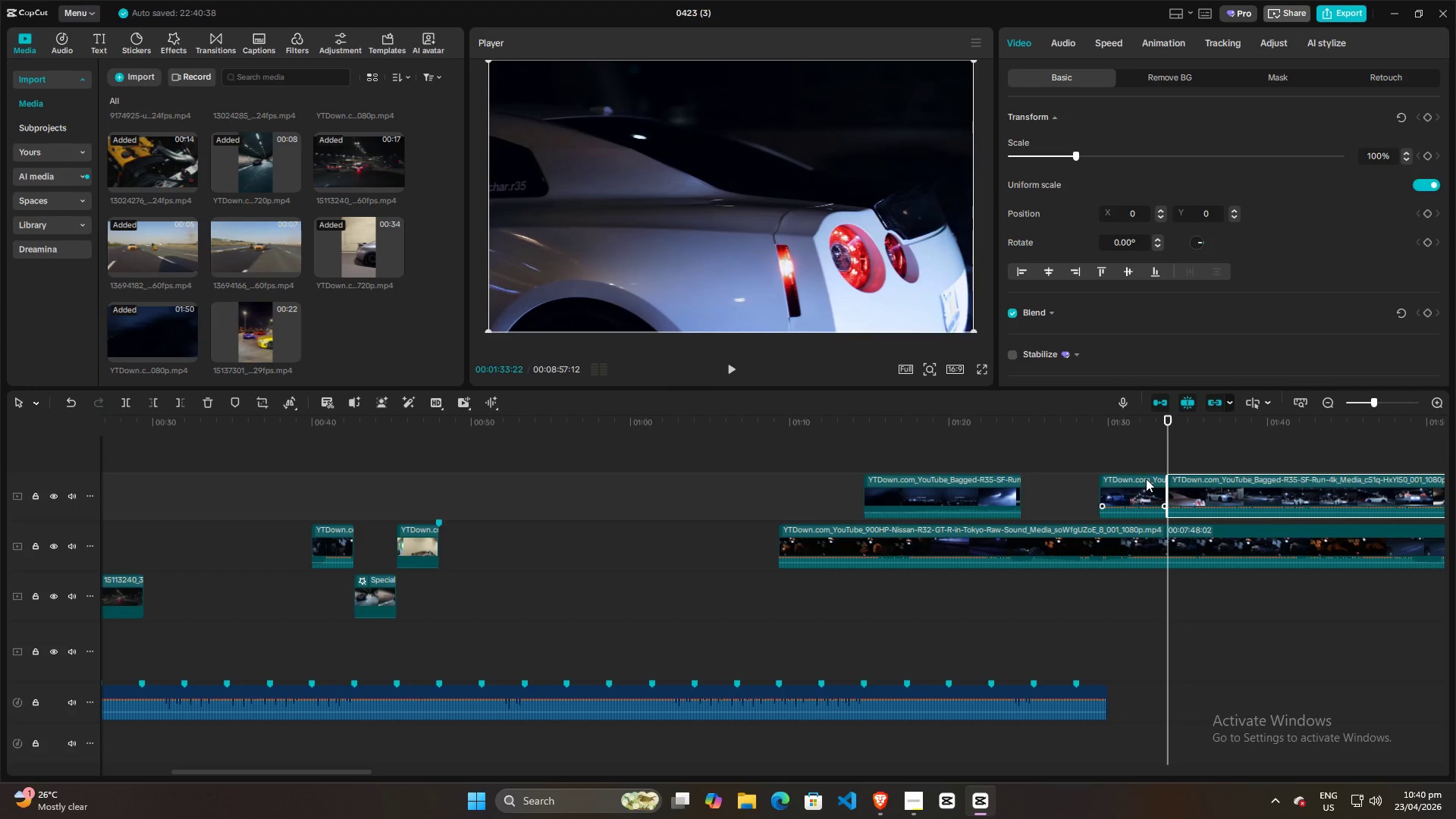 
left_click_drag(start_coordinate=[1146, 479], to_coordinate=[454, 525])
 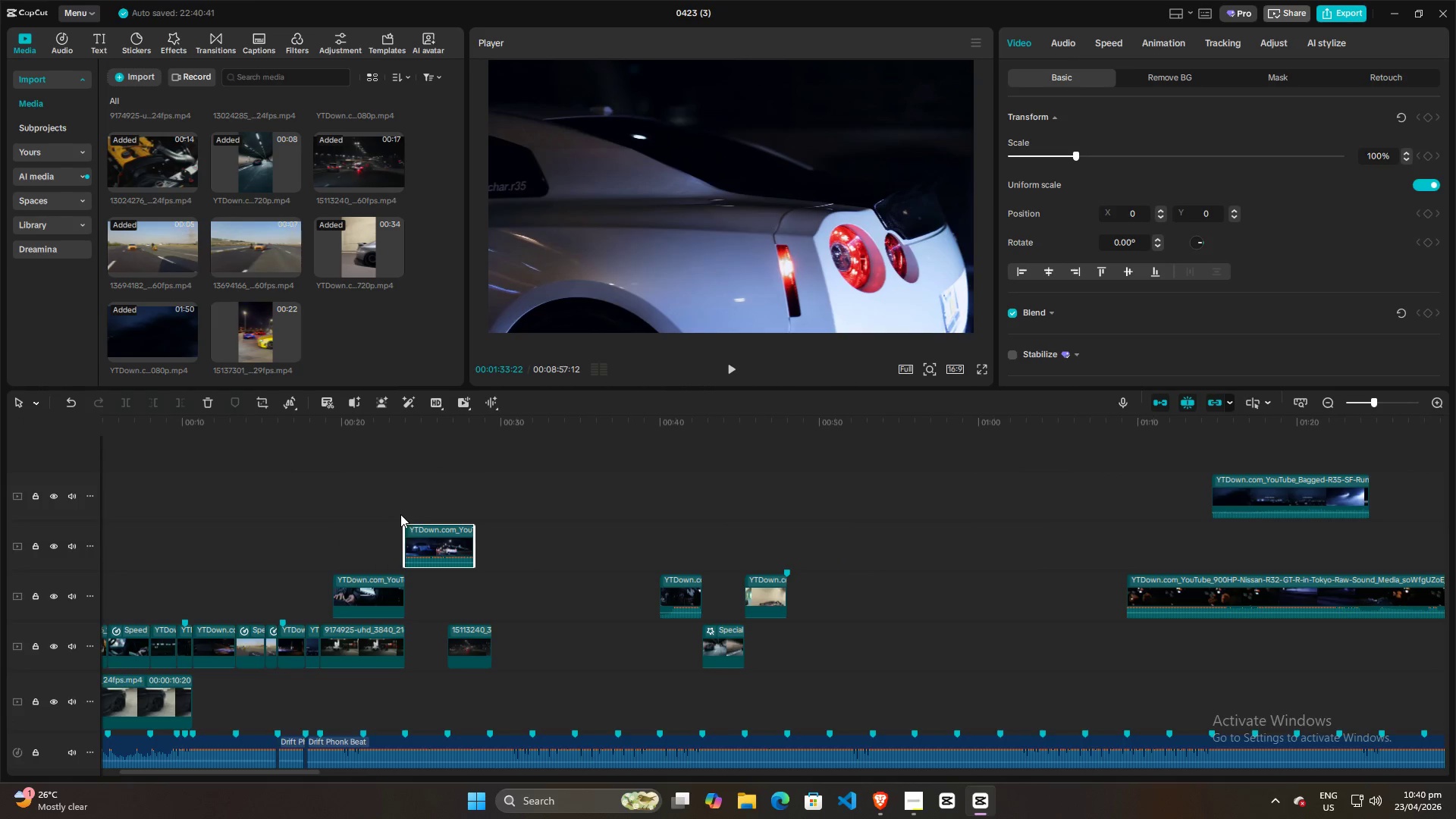 
left_click([402, 496])
 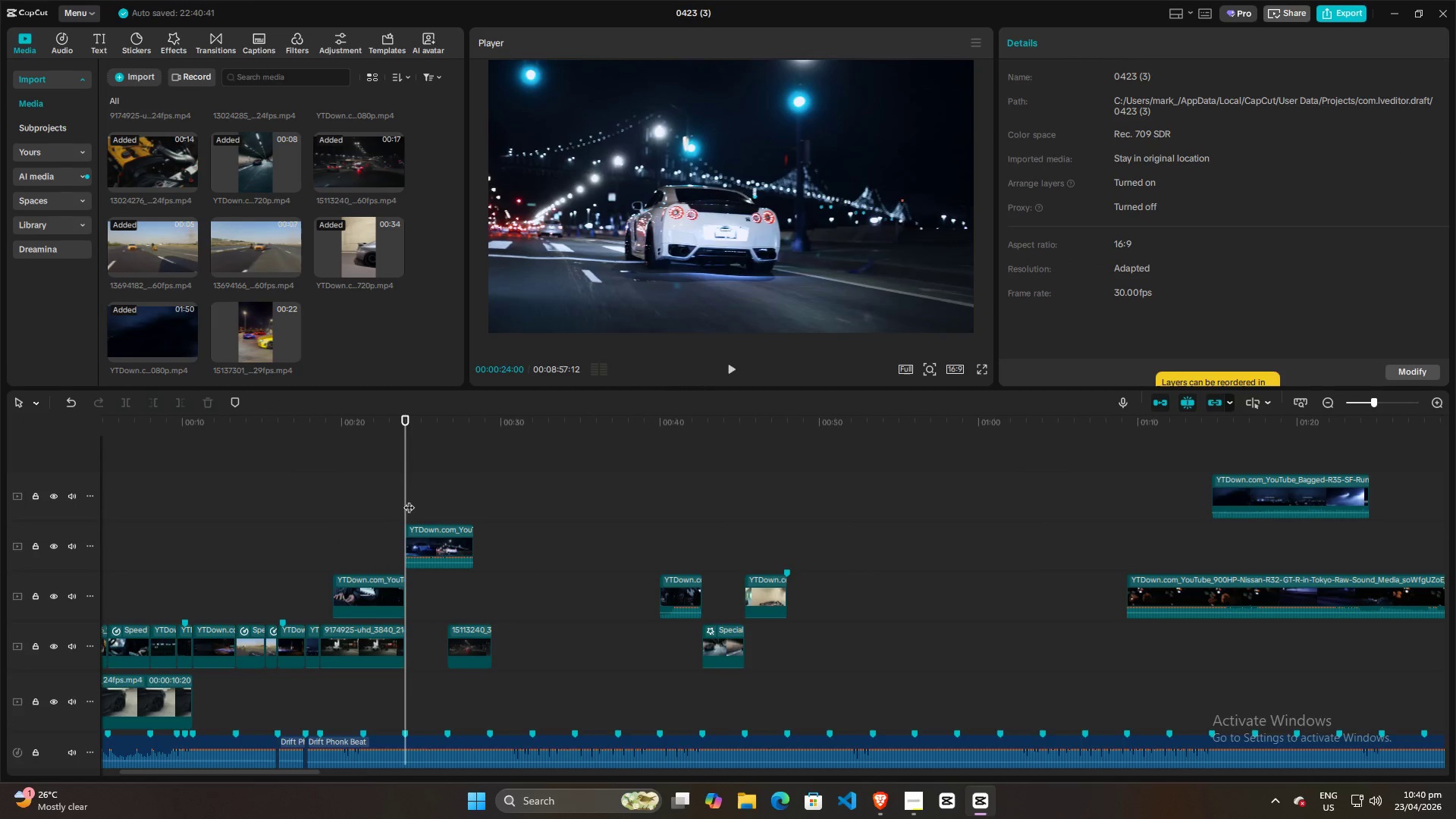 
key(Space)
 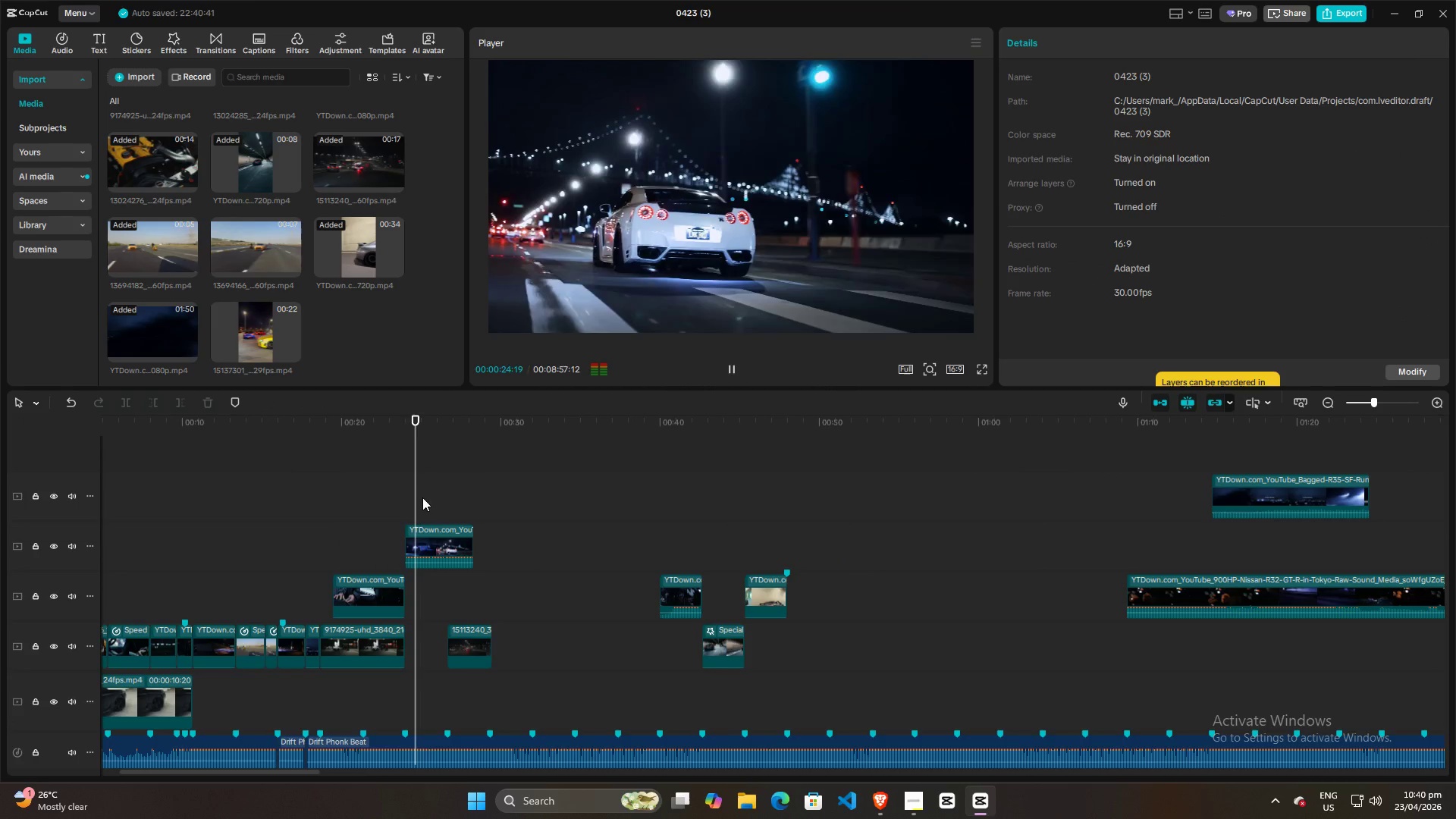 
key(Space)
 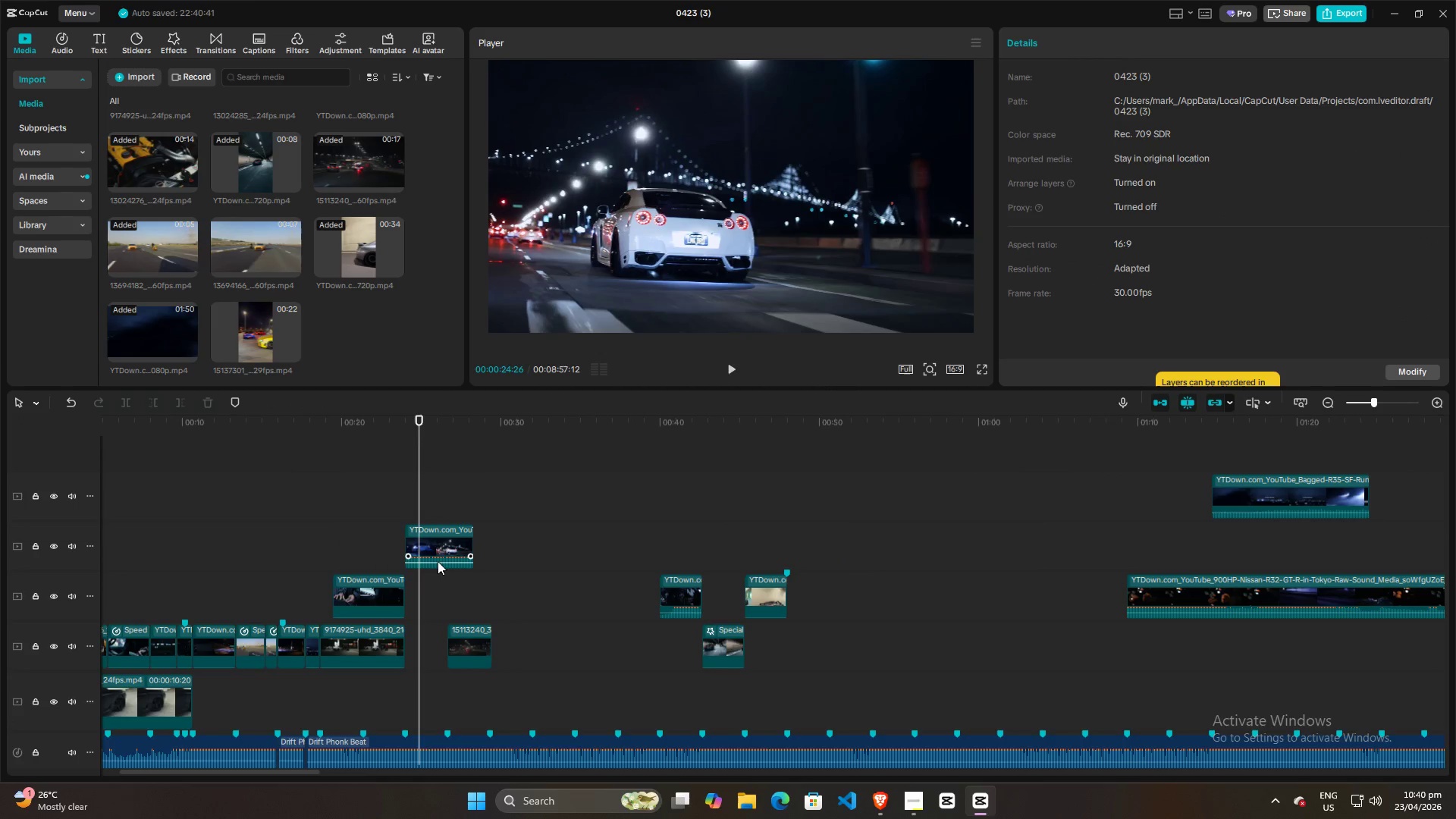 
left_click_drag(start_coordinate=[438, 563], to_coordinate=[429, 613])
 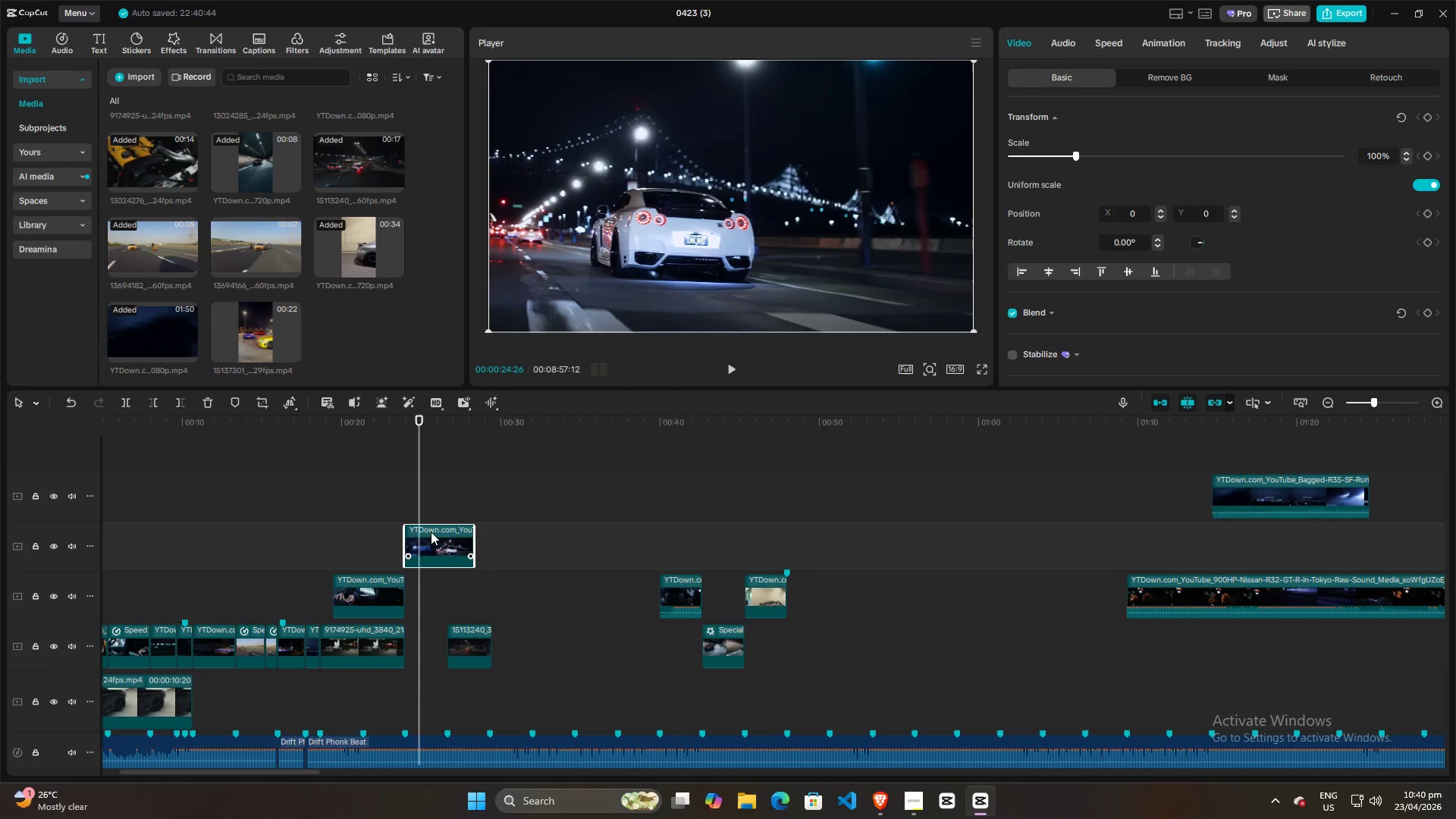 
left_click_drag(start_coordinate=[433, 535], to_coordinate=[434, 586])
 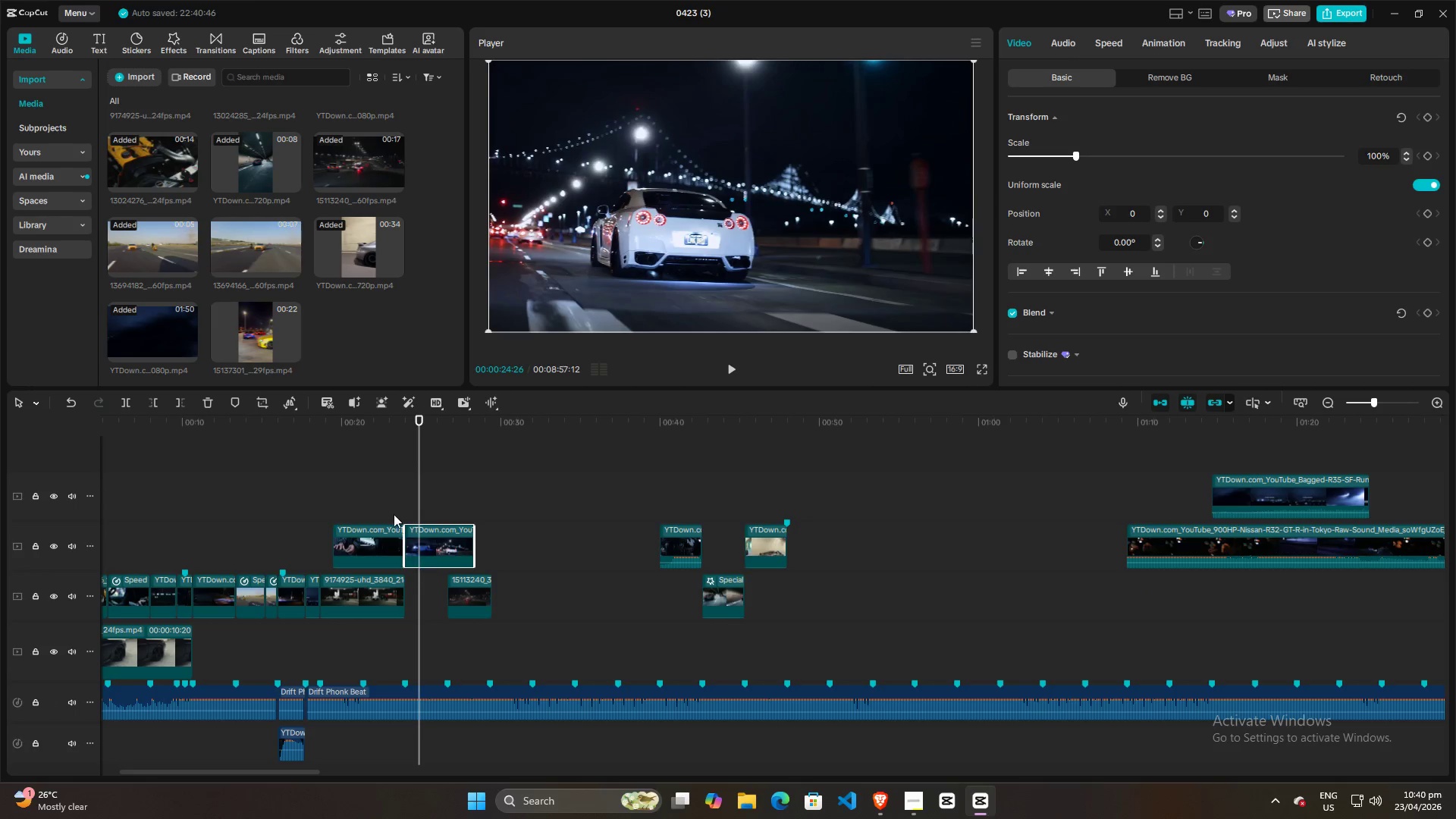 
left_click([393, 513])
 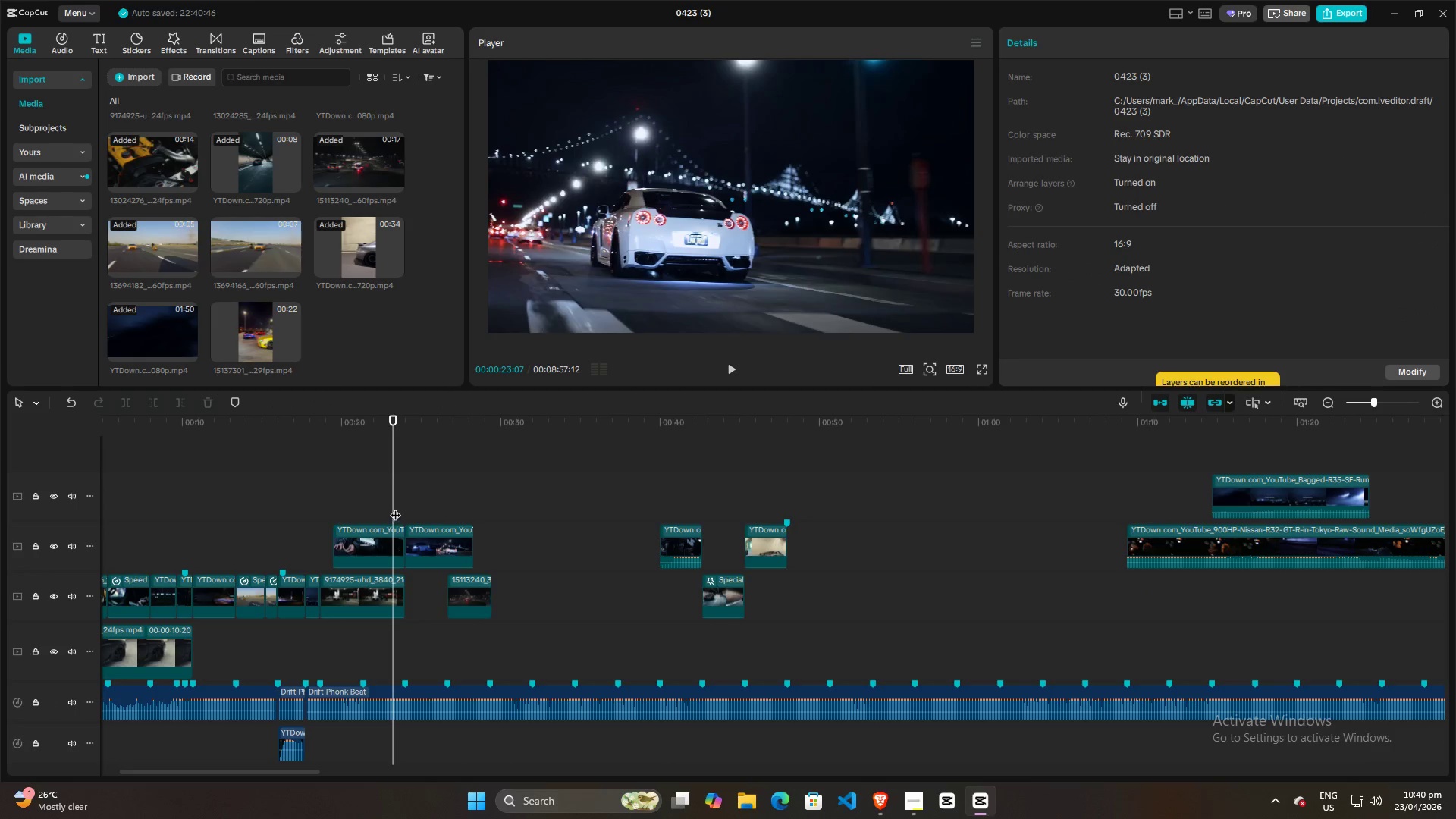 
key(Space)
 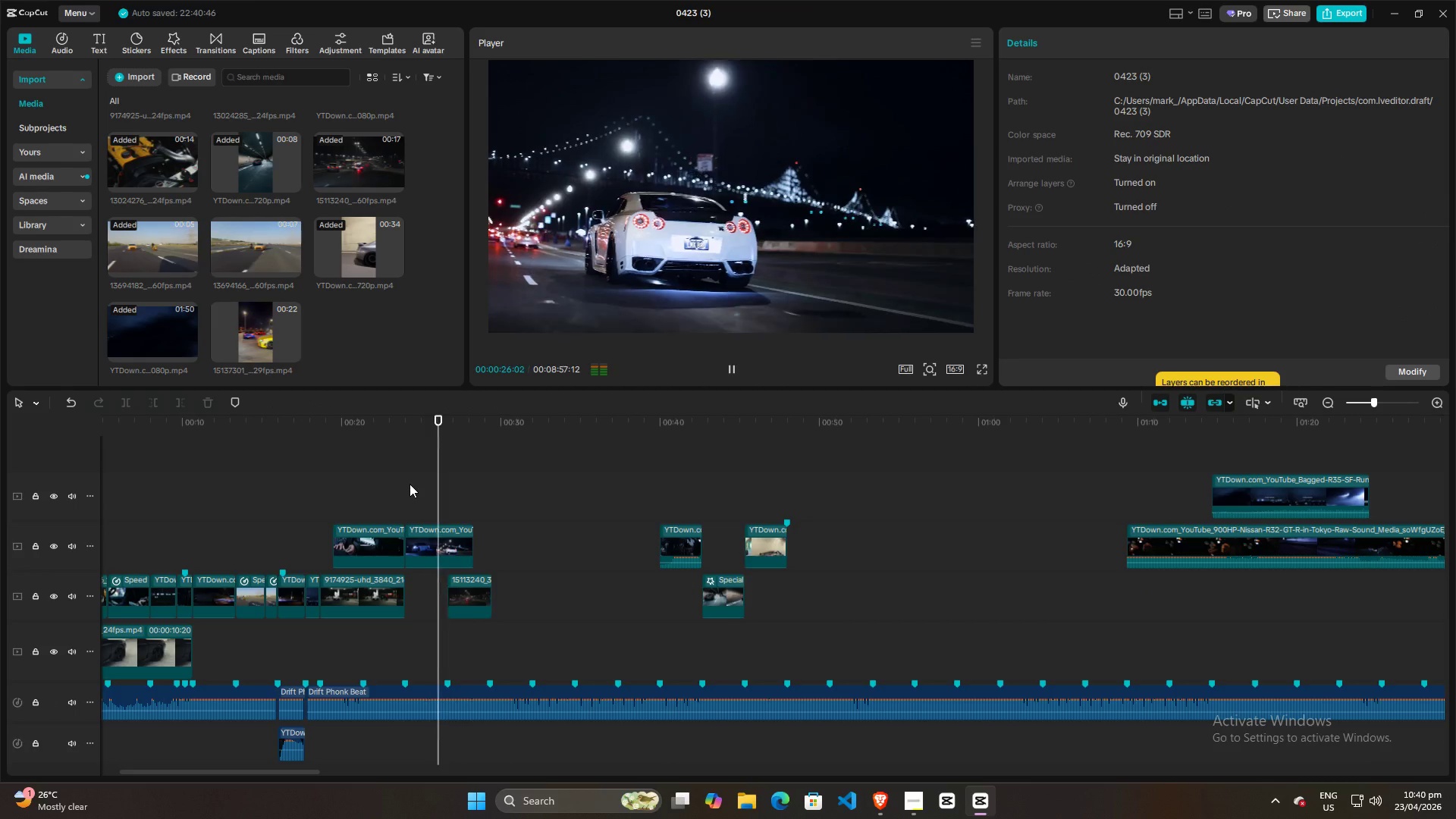 
key(Space)
 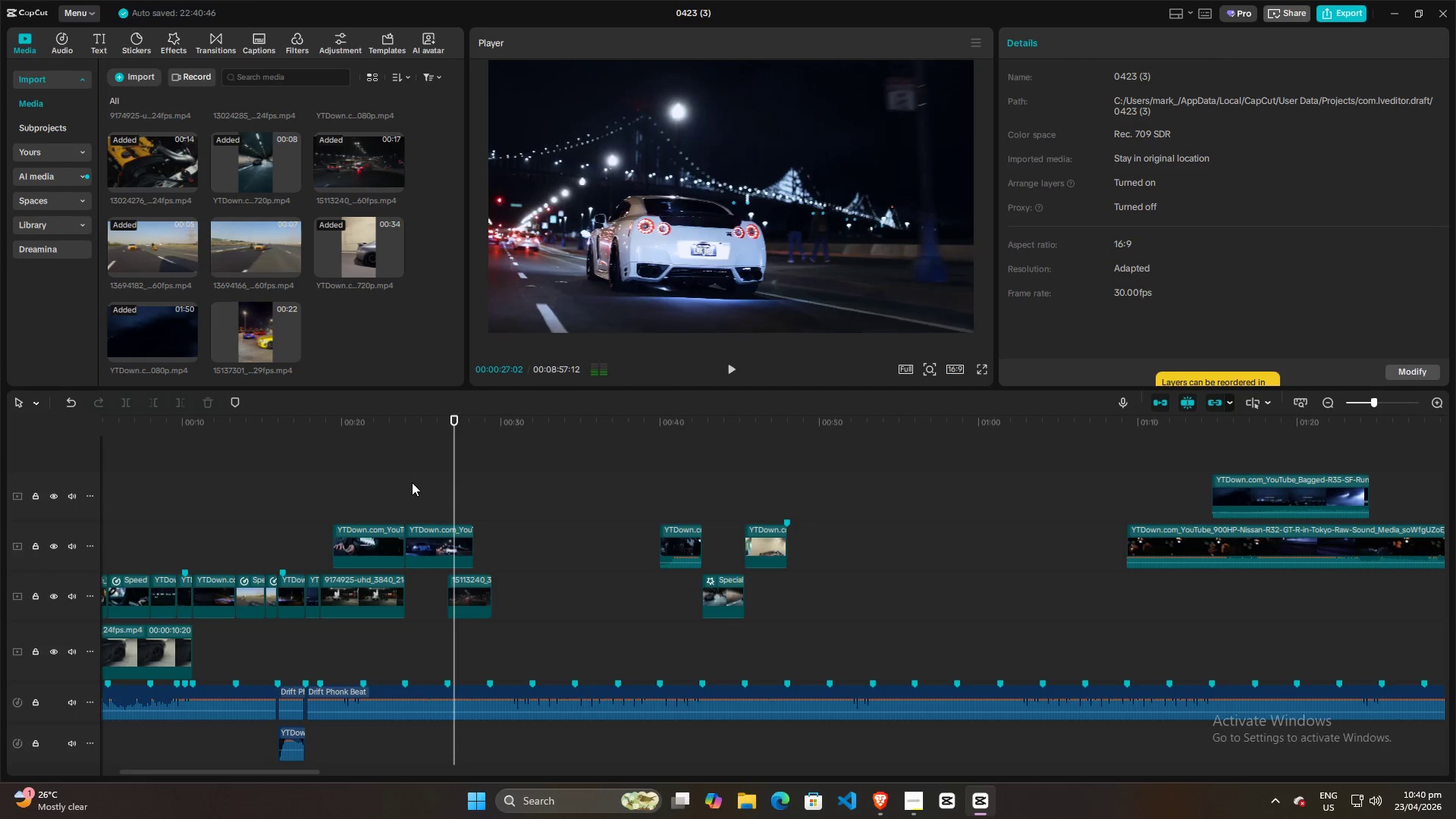 
left_click([412, 482])
 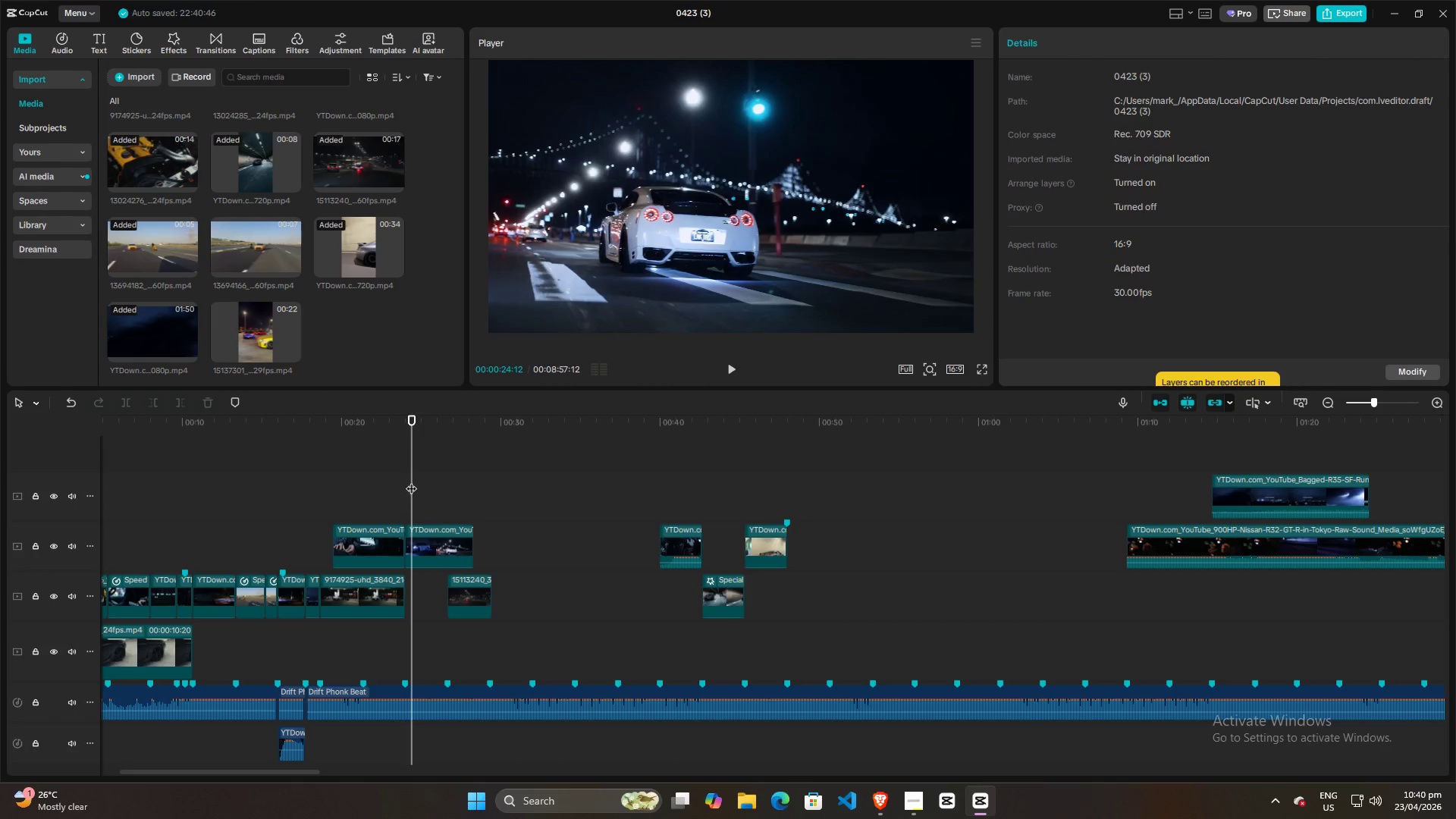 
double_click([401, 481])
 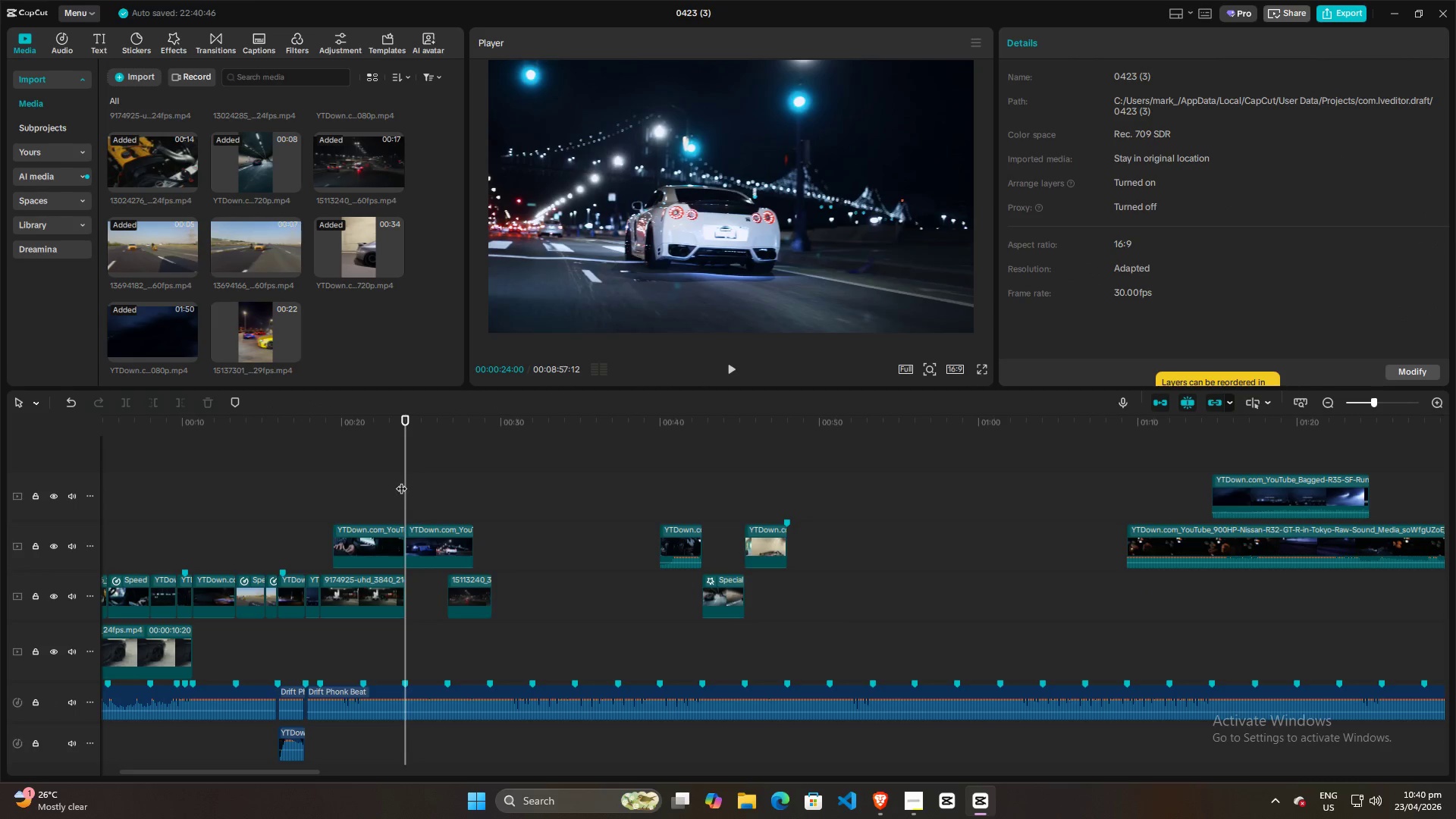 
key(Space)
 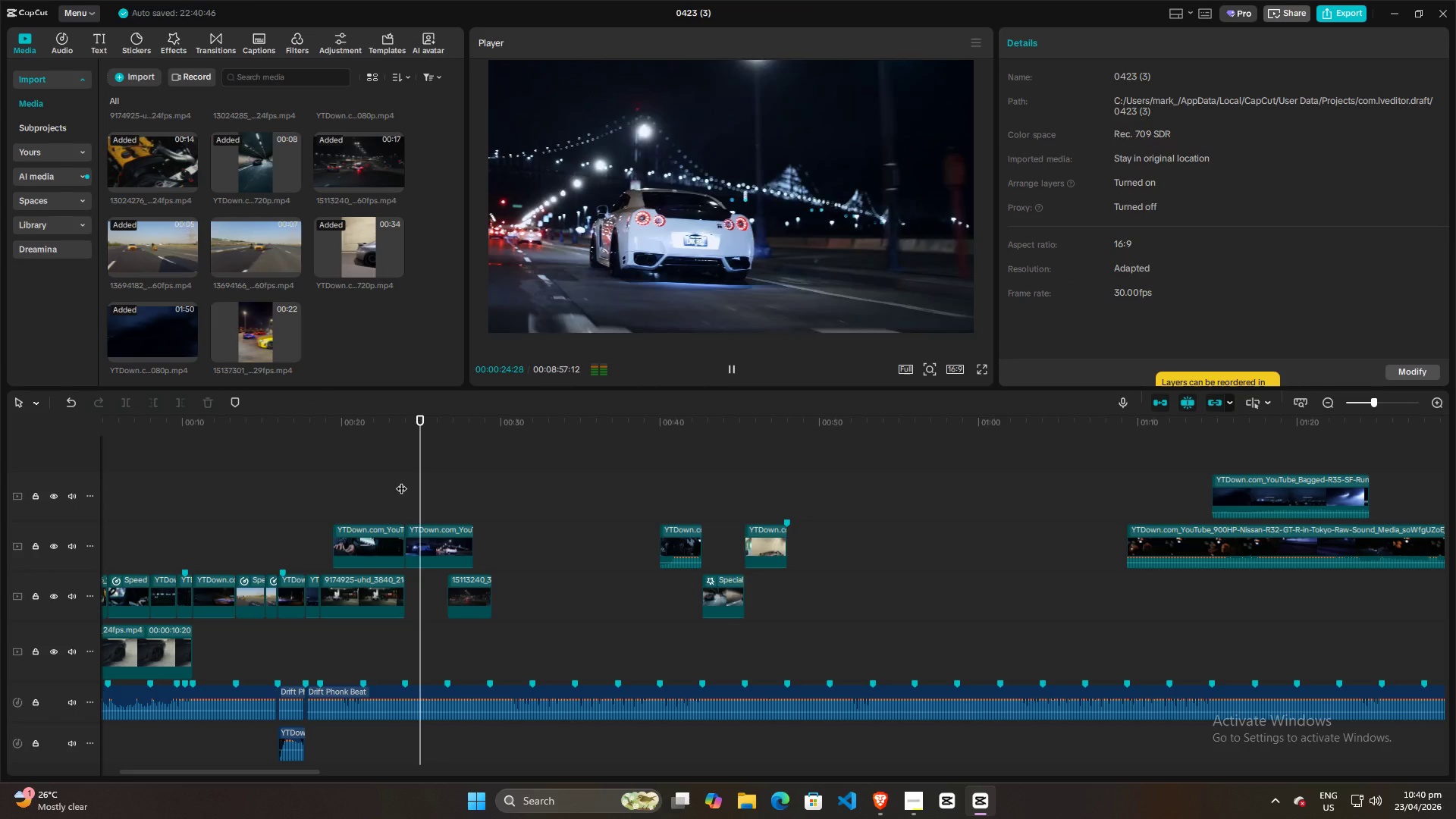 
key(Space)
 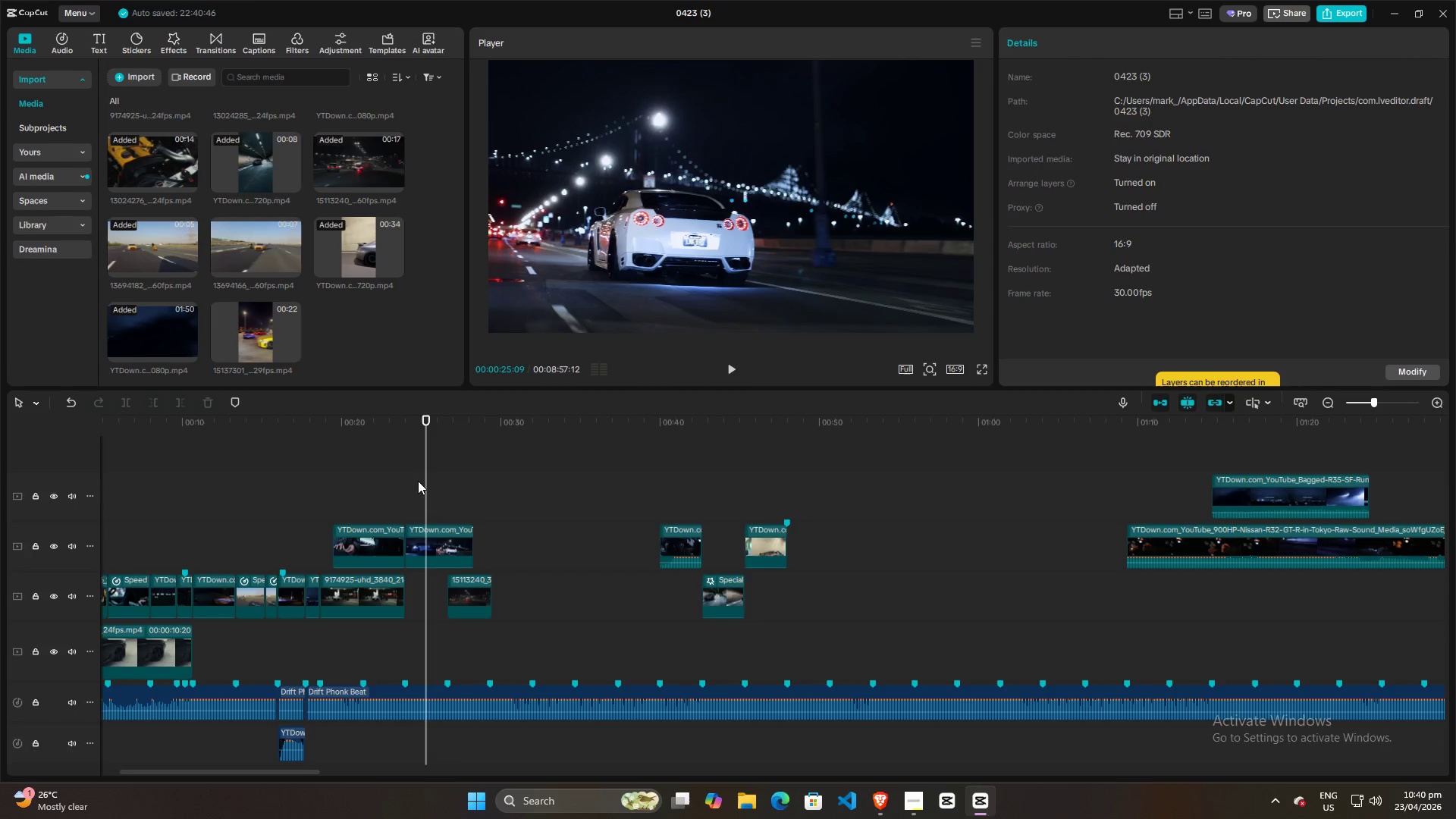 
hold_key(key=ControlLeft, duration=1.03)
 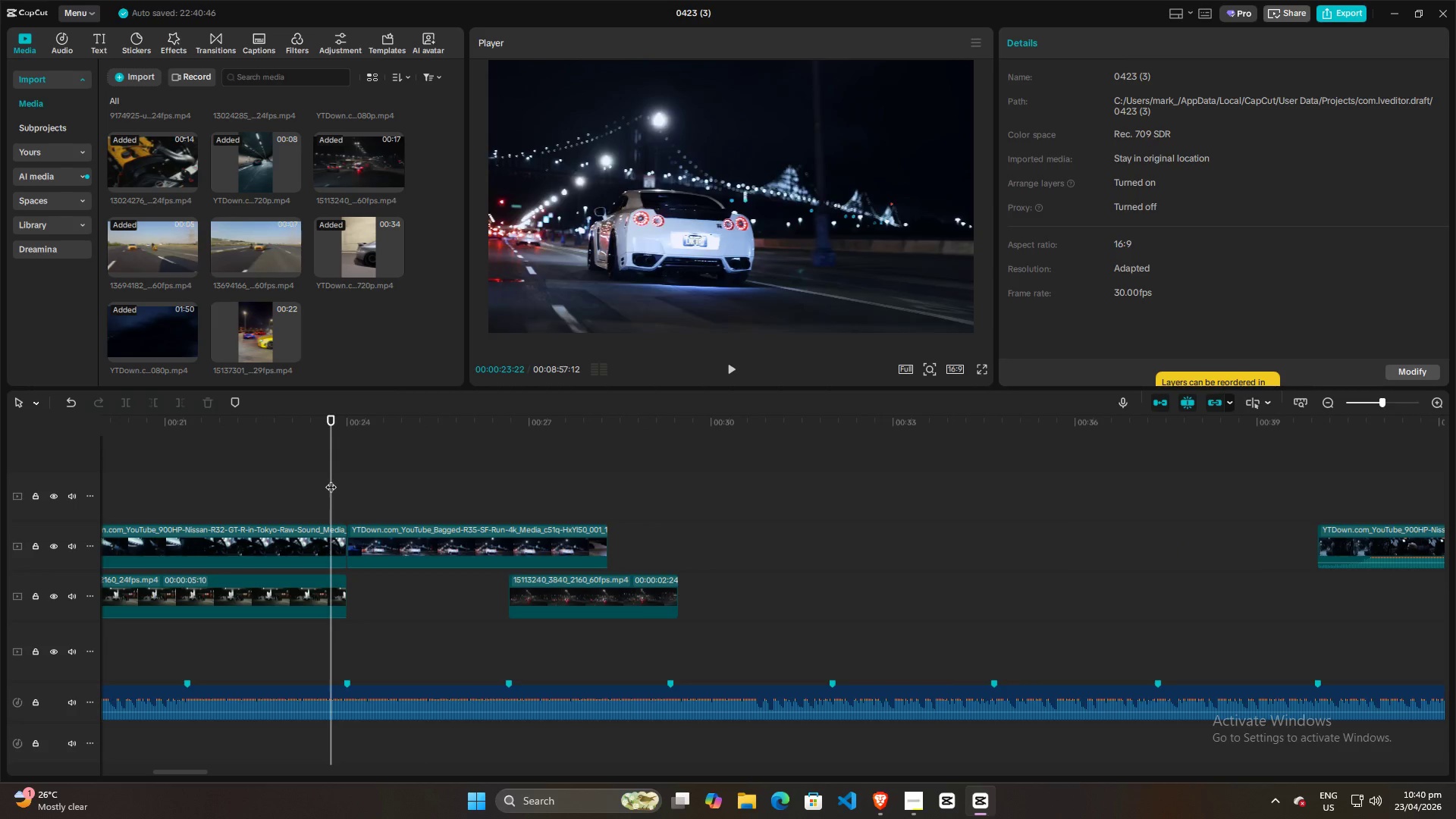 
left_click([331, 479])
 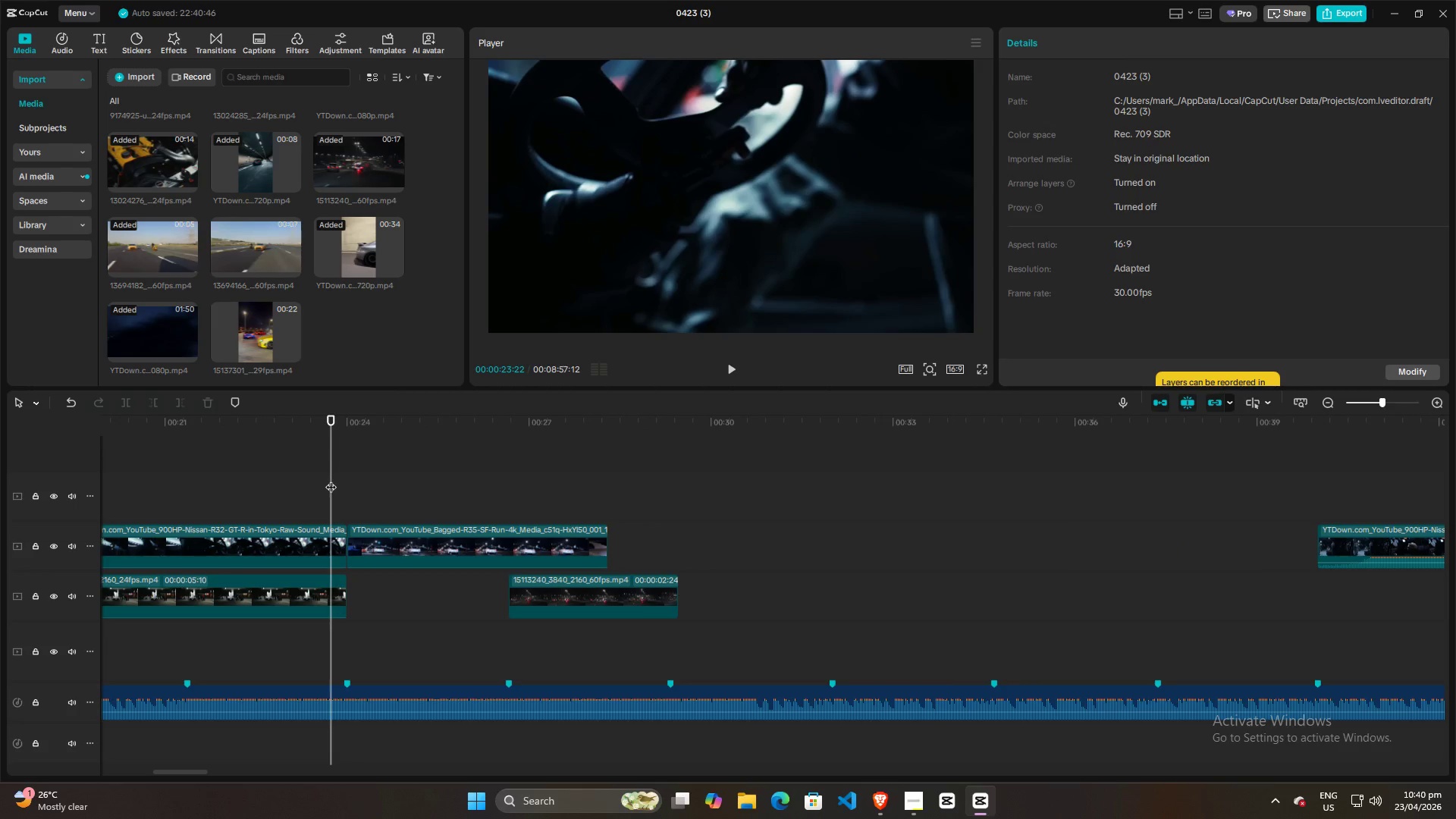 
key(Space)
 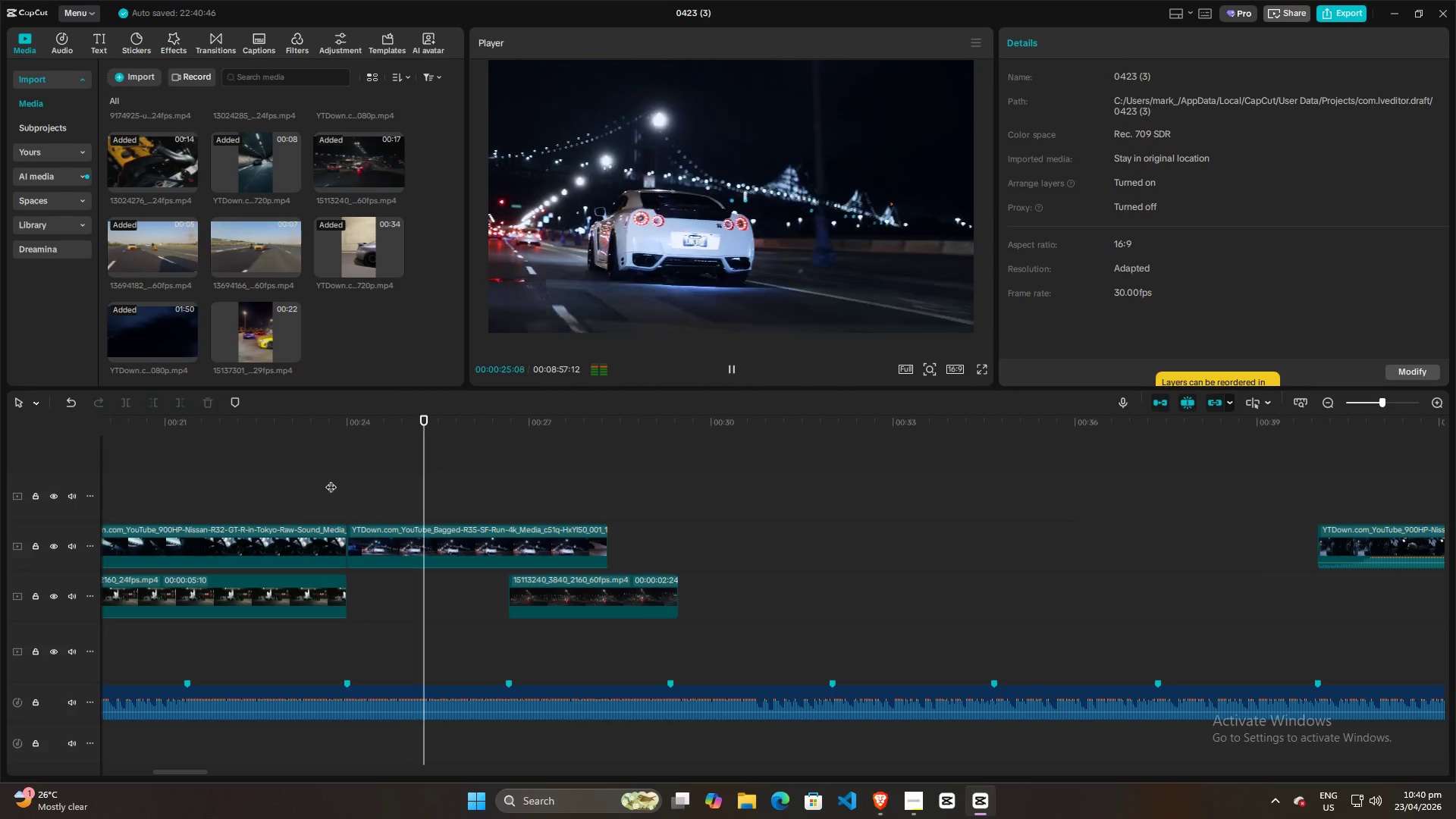 
scroll: coordinate [437, 485], scroll_direction: up, amount: 13.0
 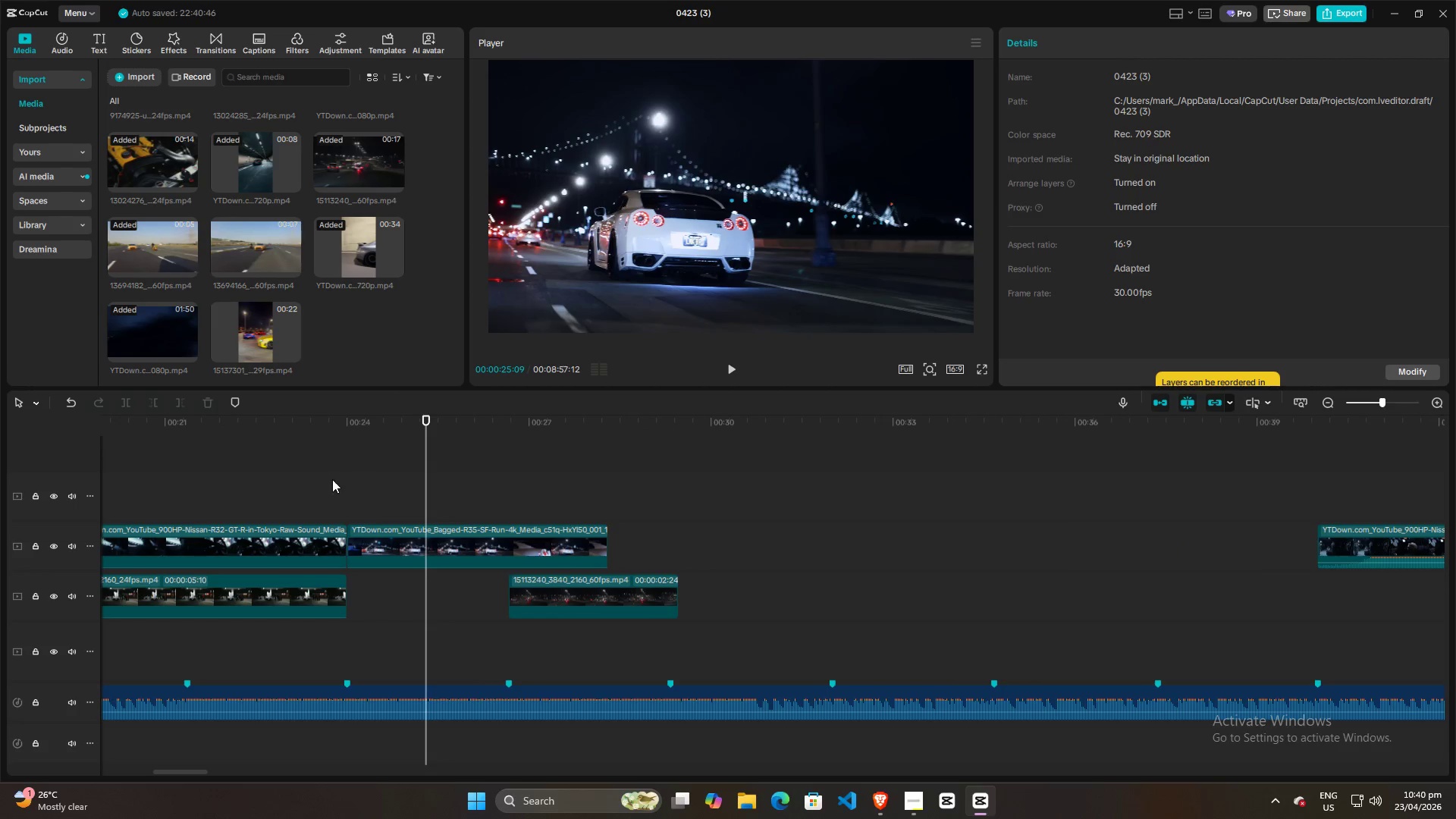 
key(Space)
 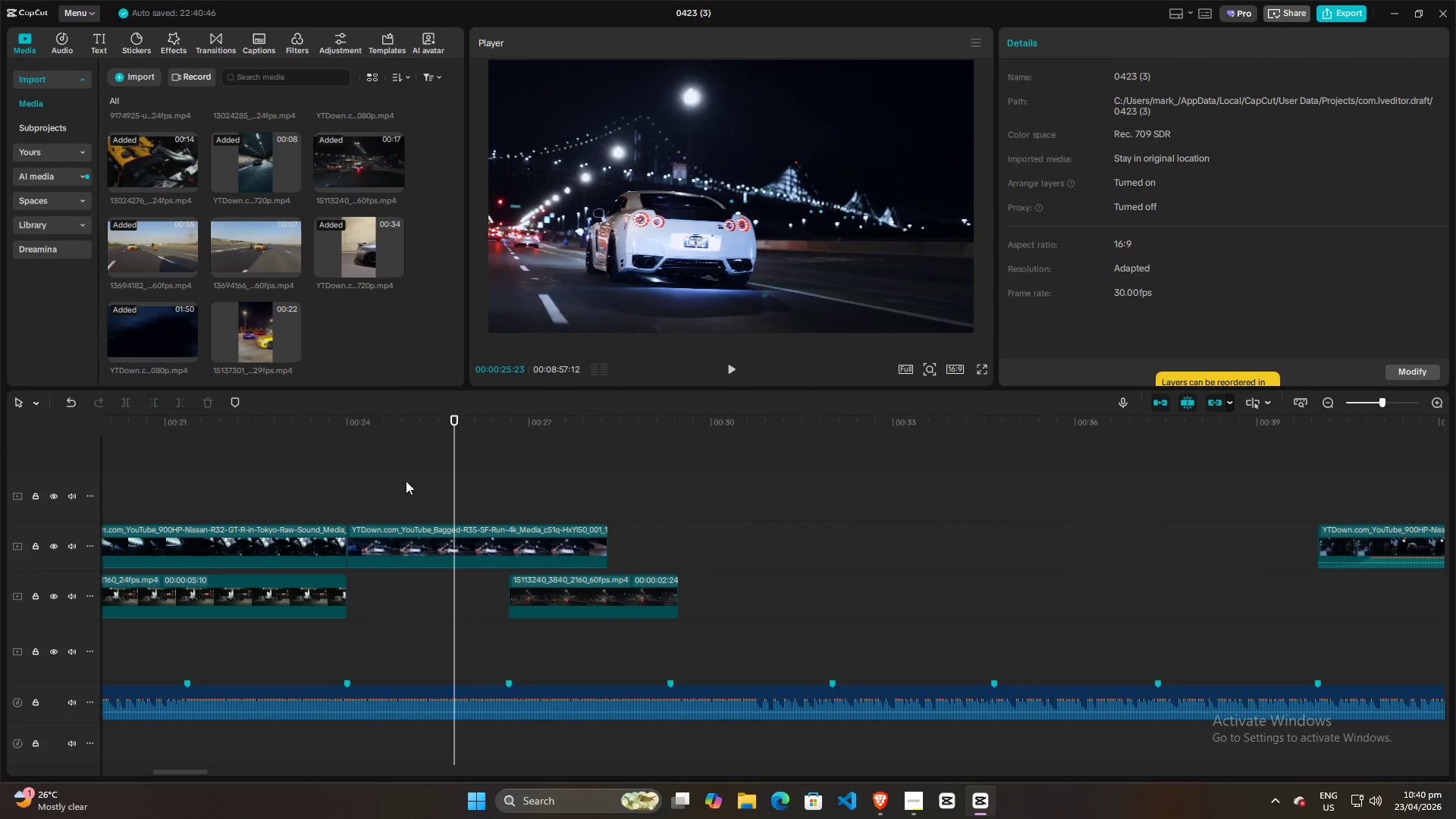 
left_click([344, 482])
 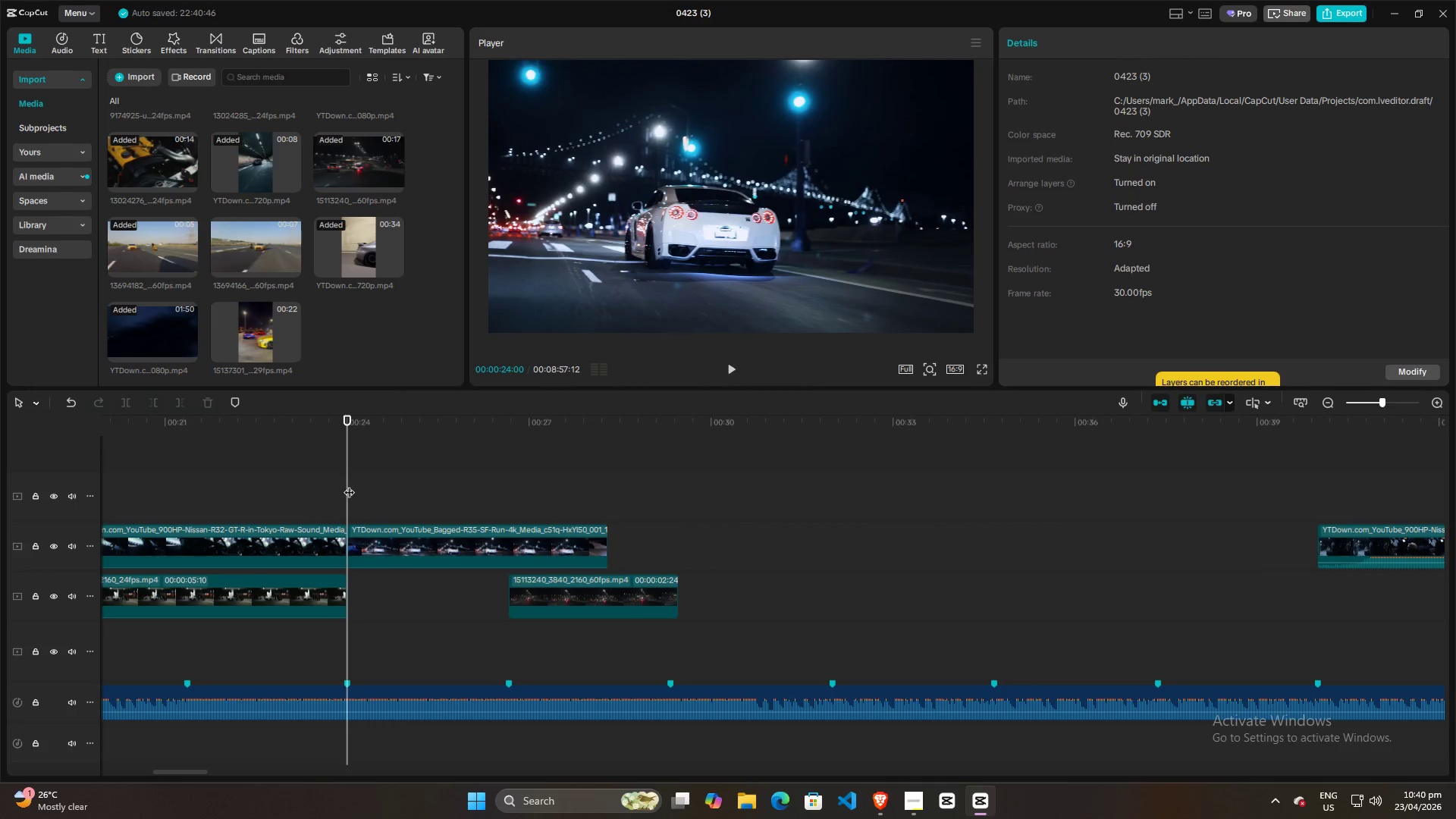 
key(Space)
 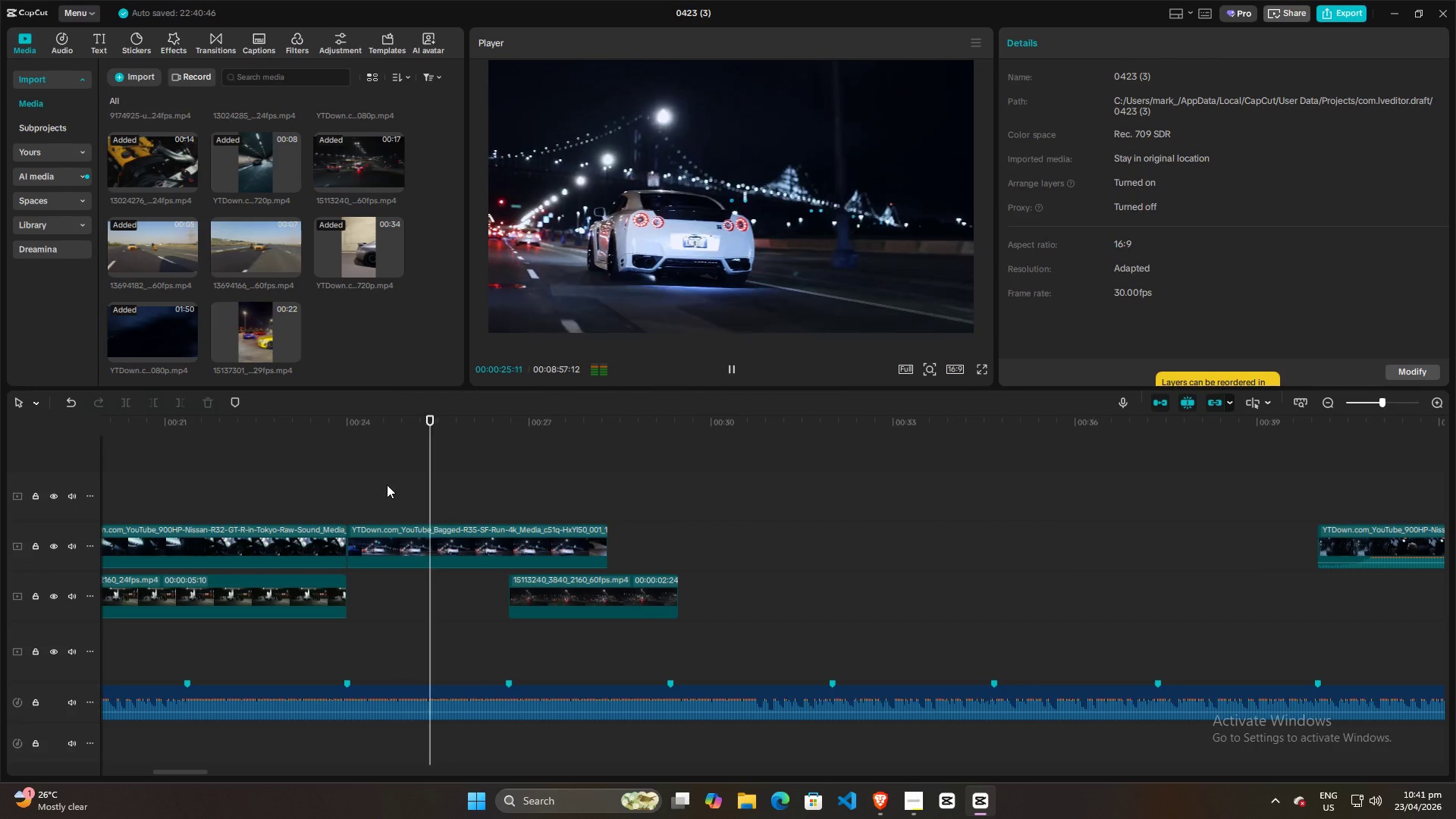 
key(Space)
 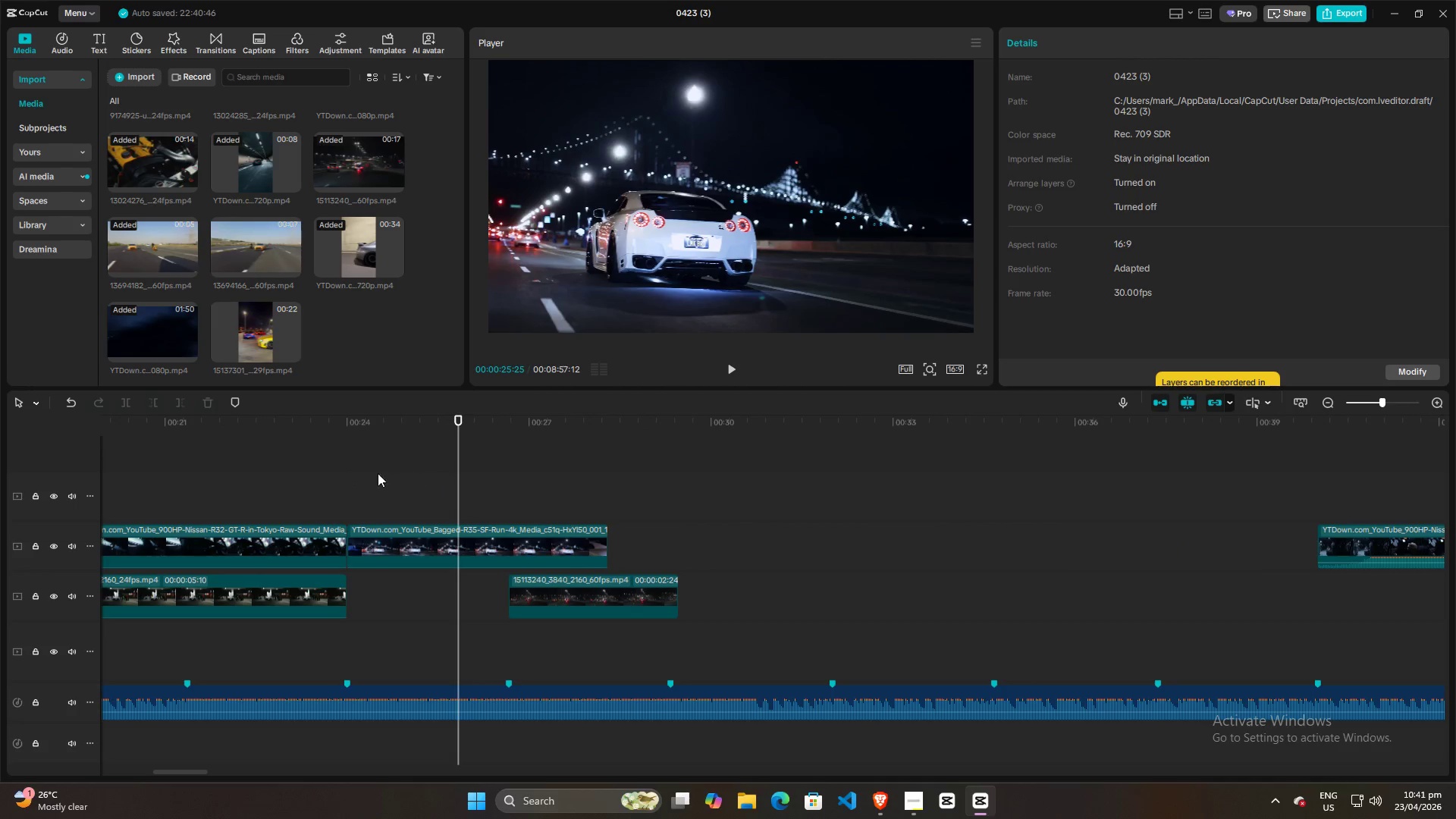 
left_click([343, 485])
 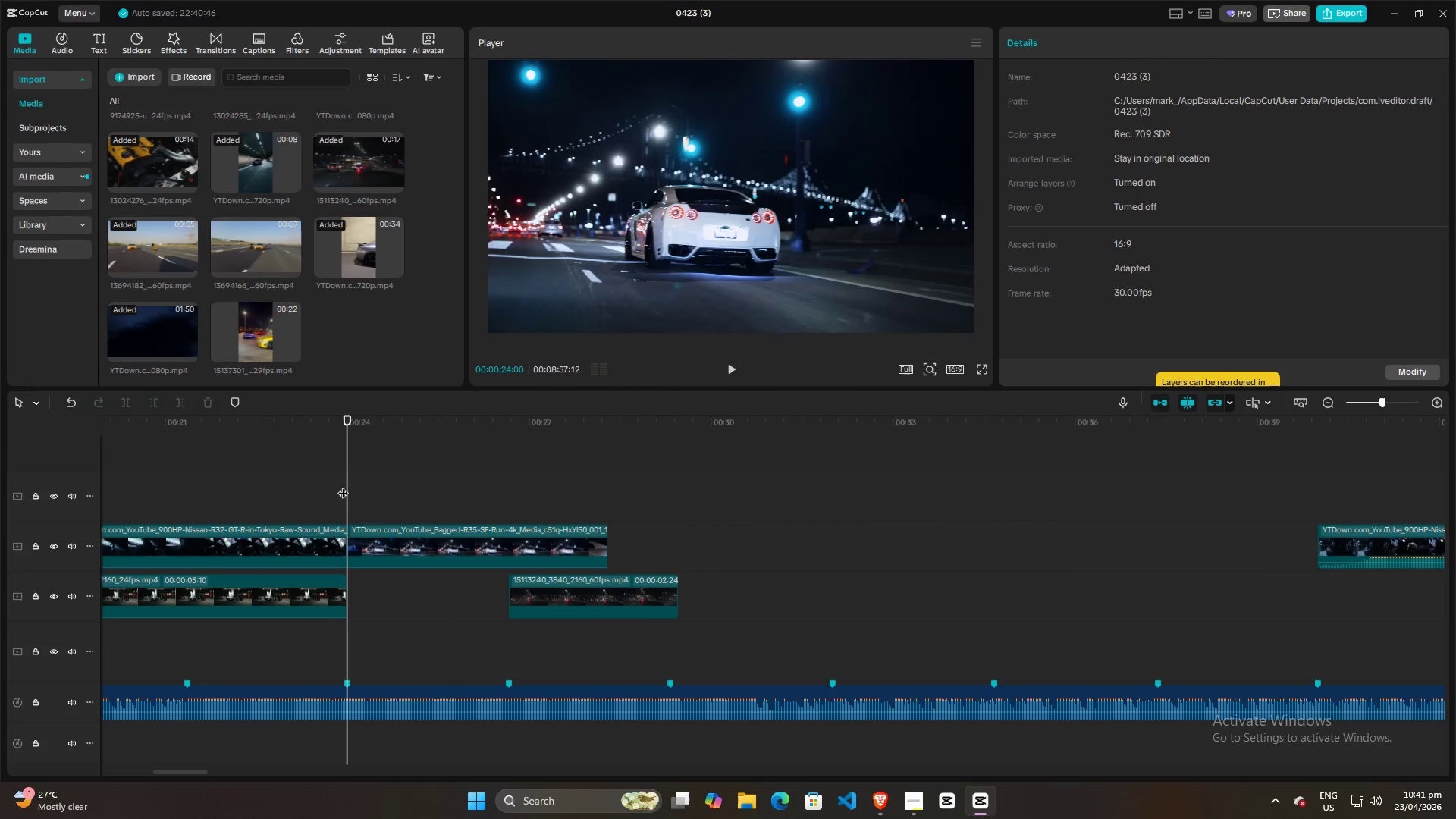 
key(Space)
 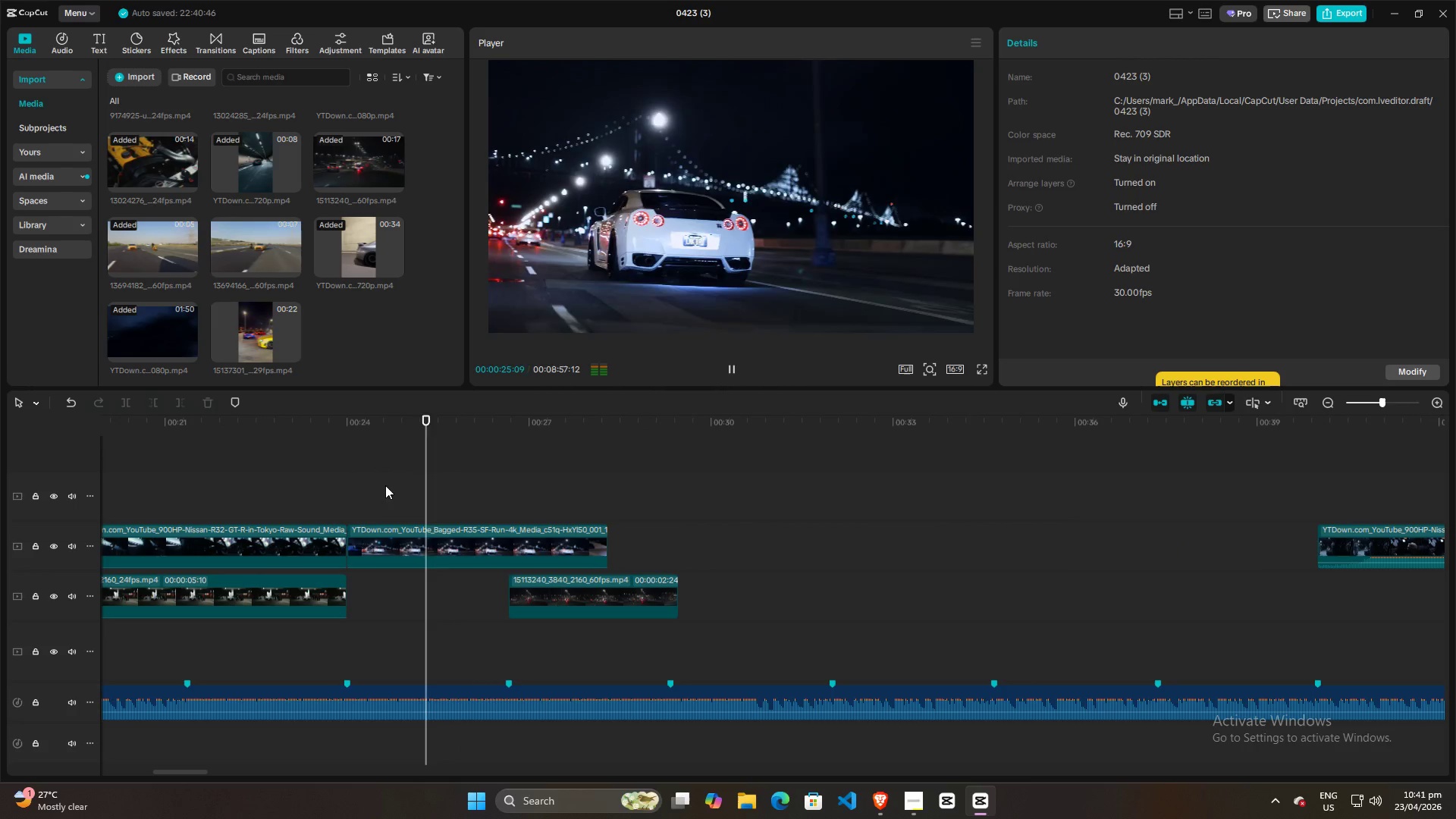 
key(Space)
 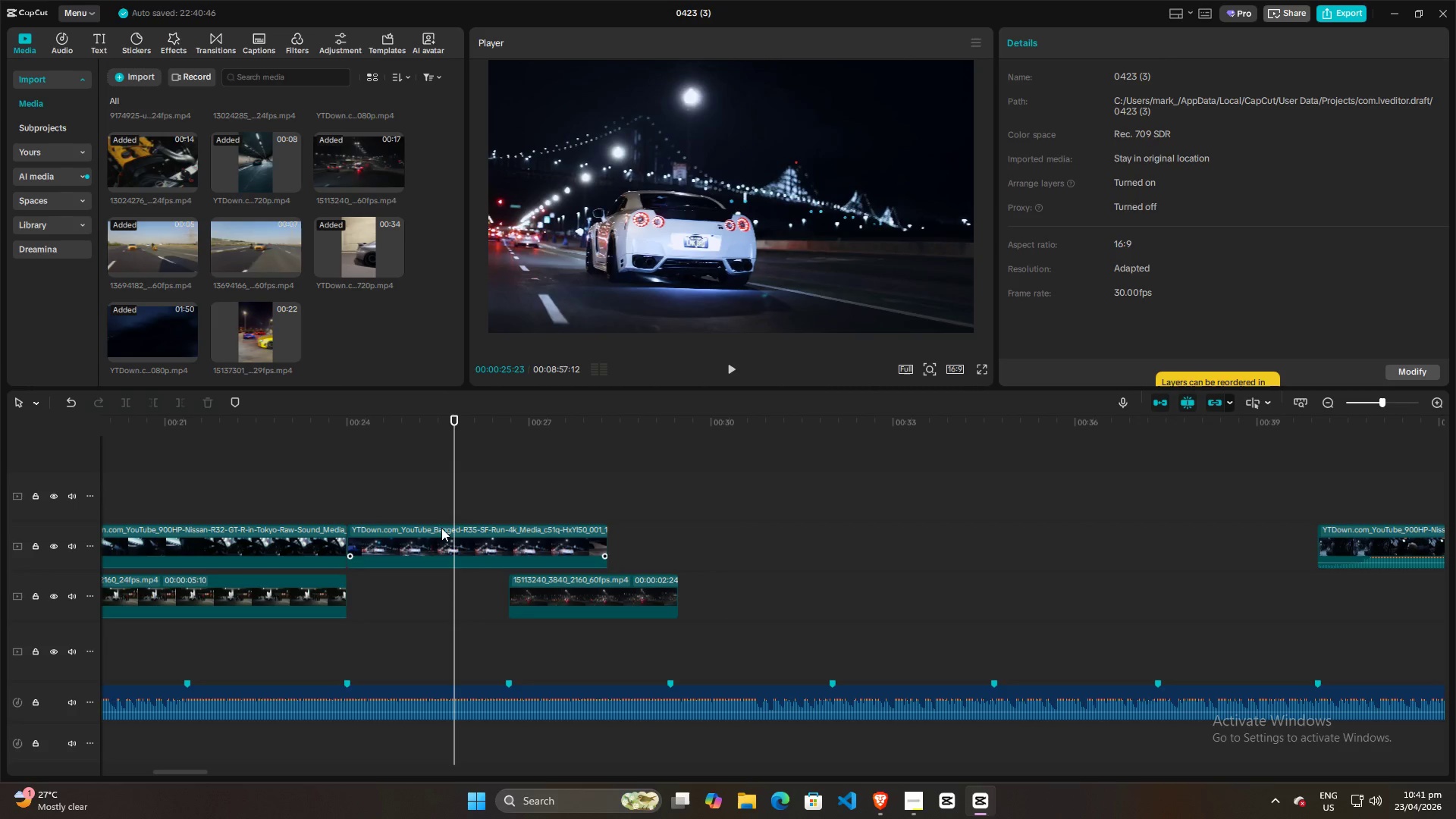 
left_click([420, 500])
 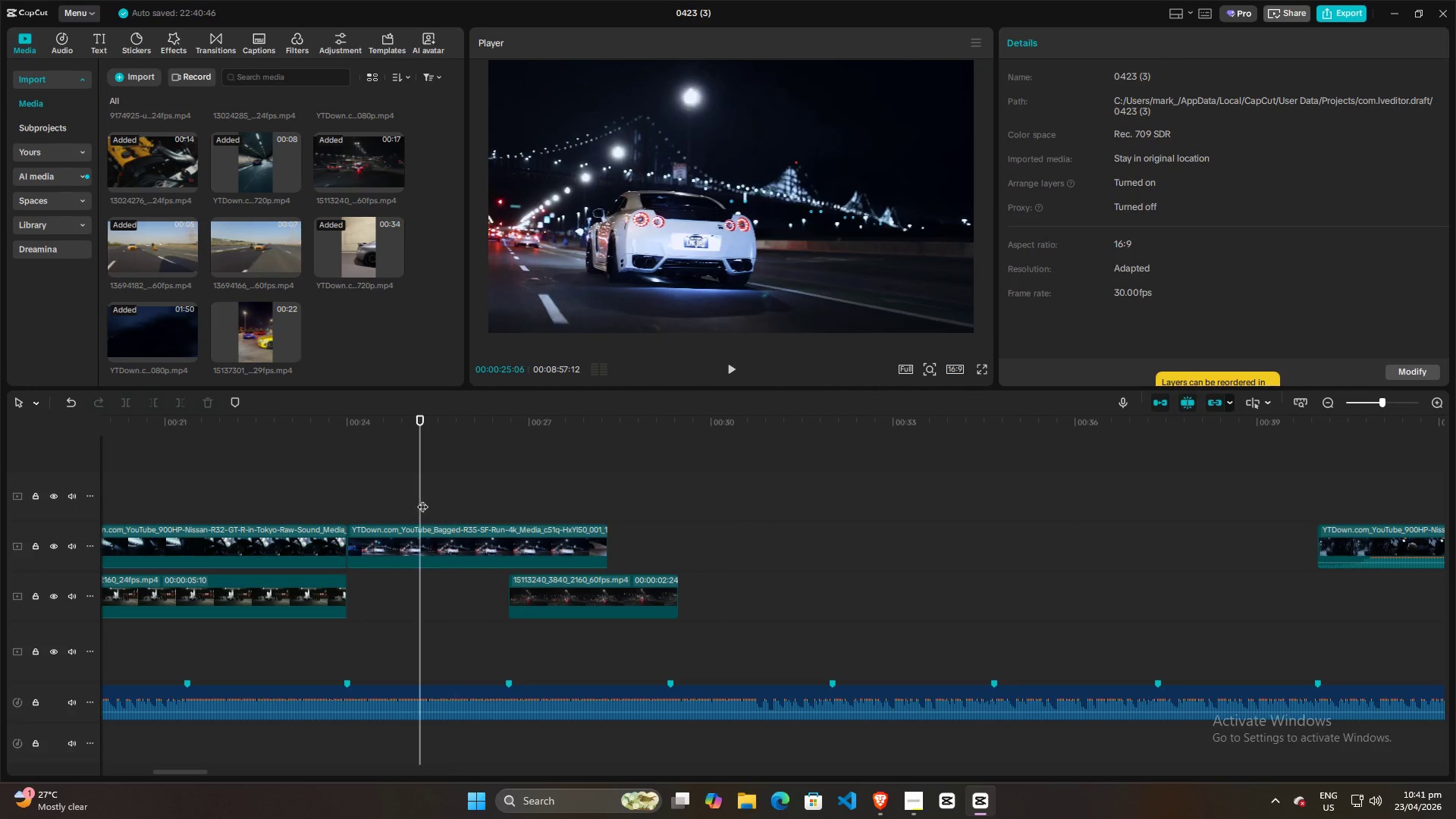 
key(Space)
 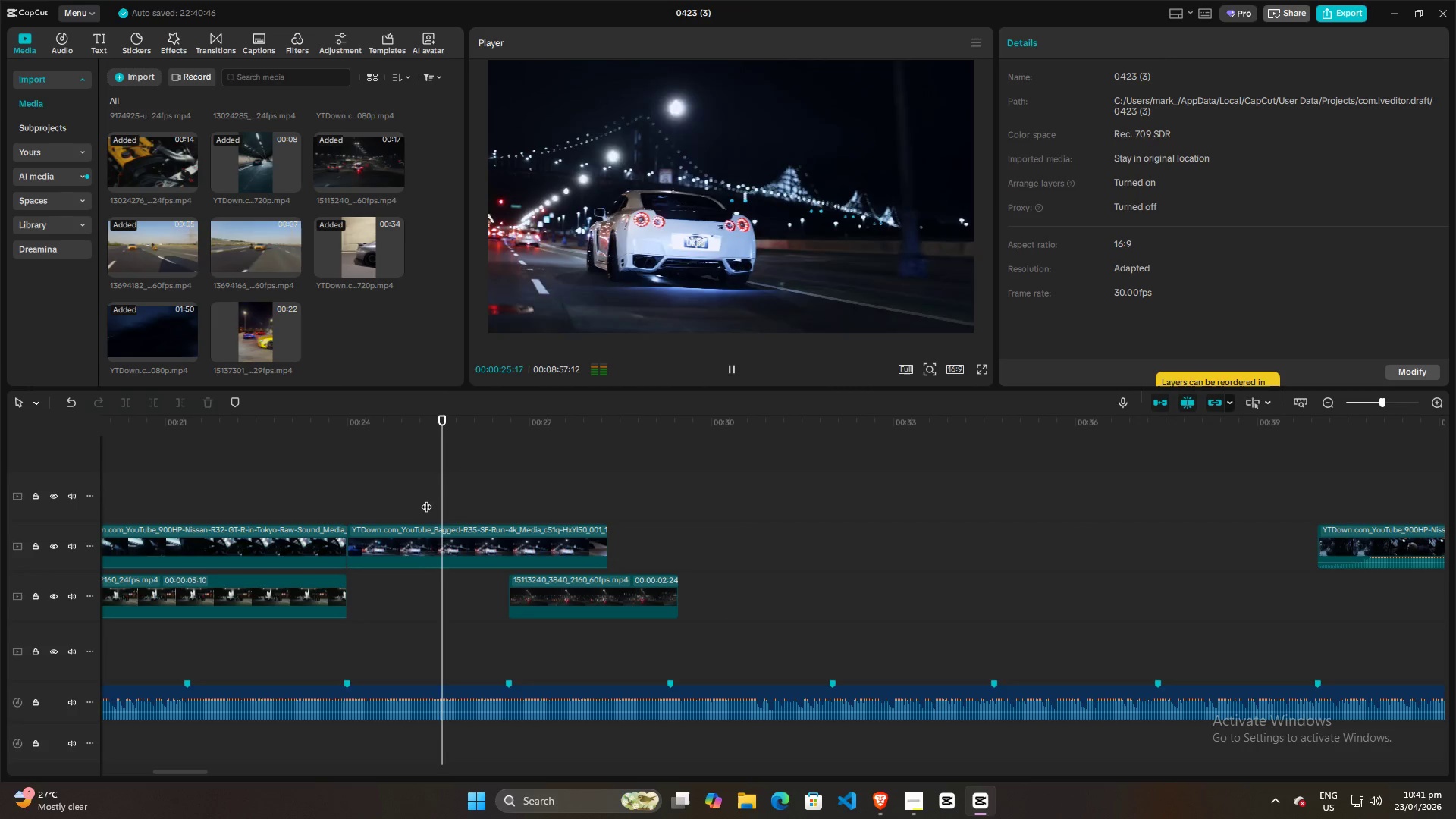 
key(Space)
 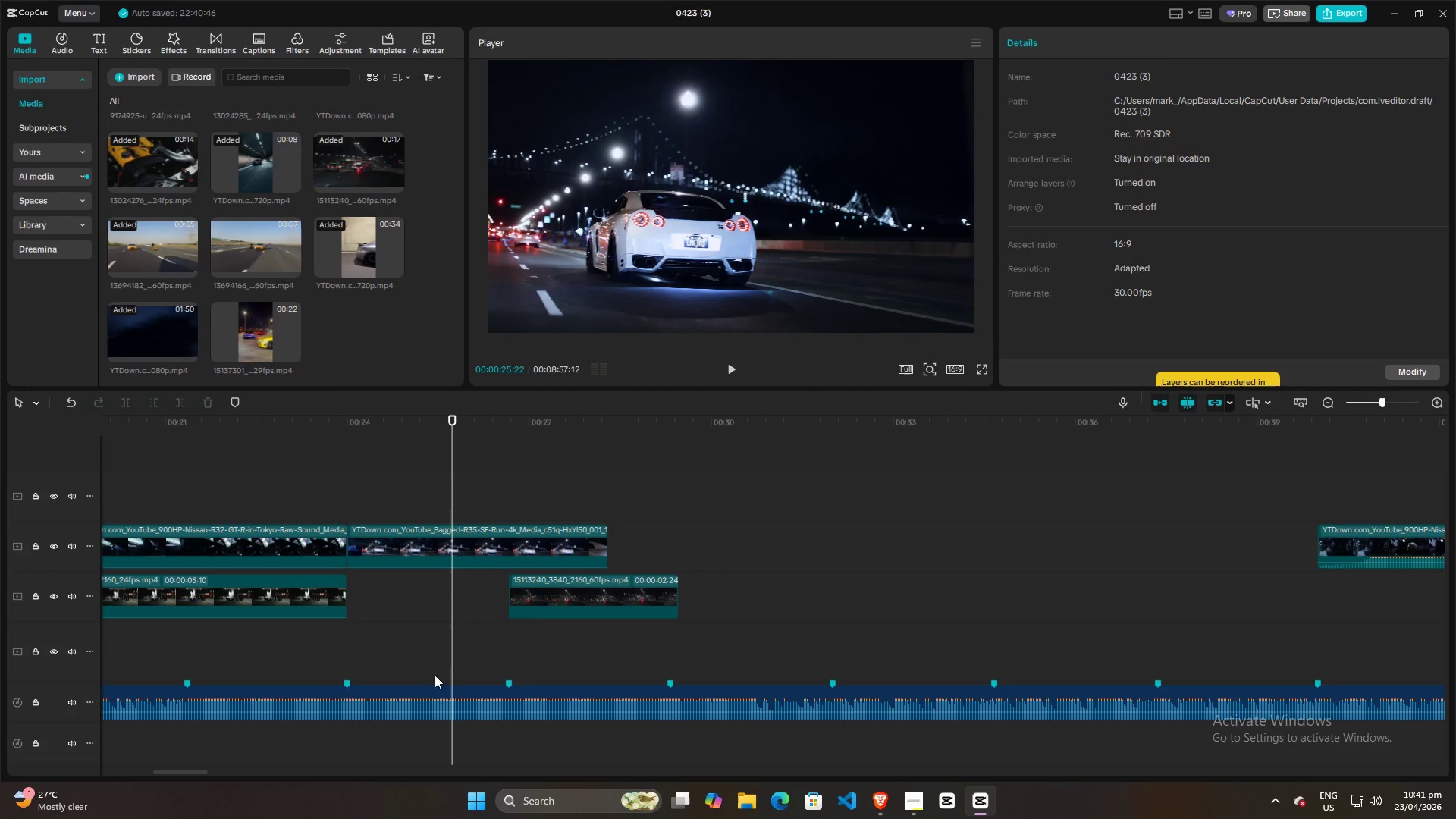 
left_click([438, 686])
 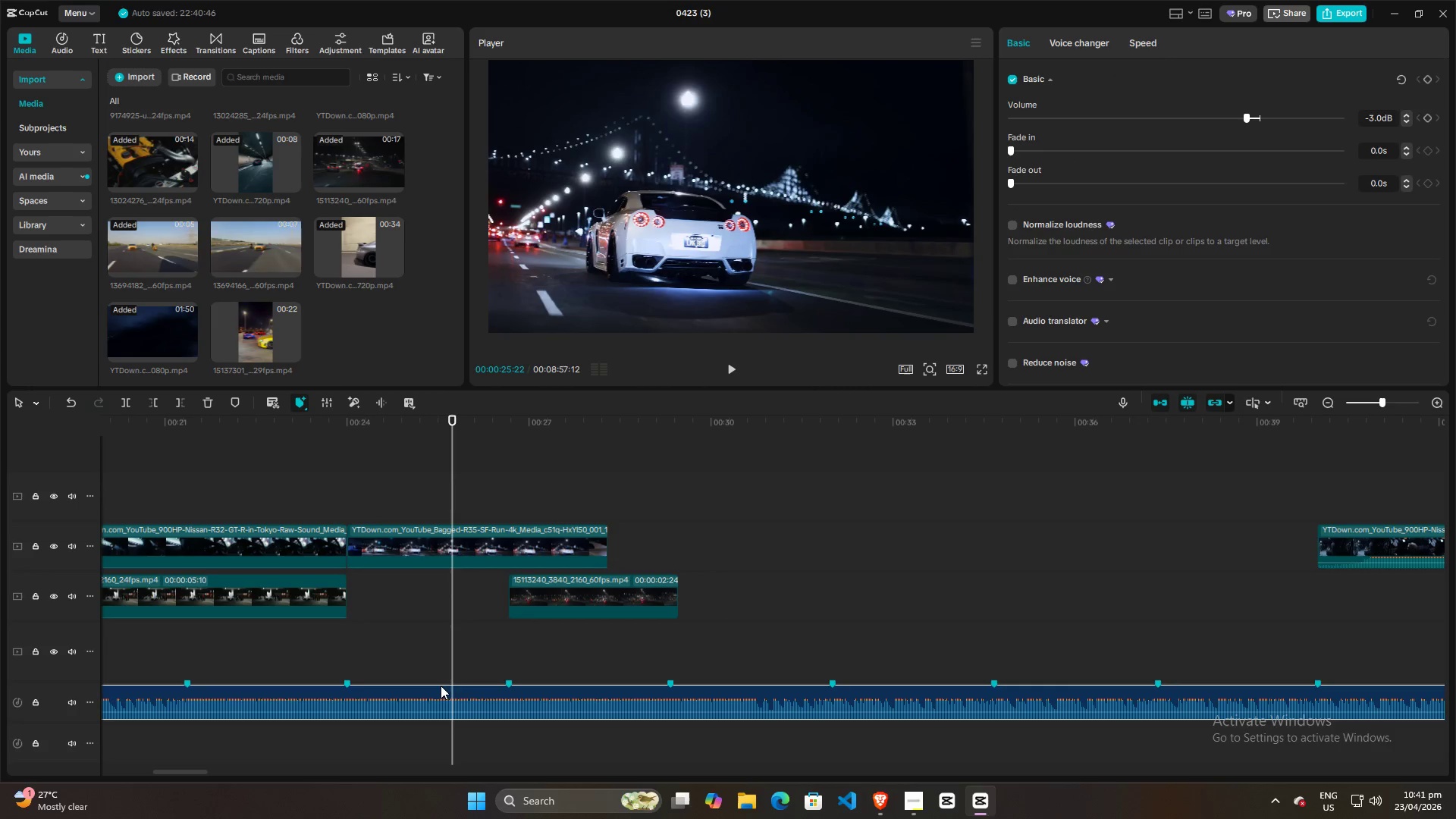 
key(M)
 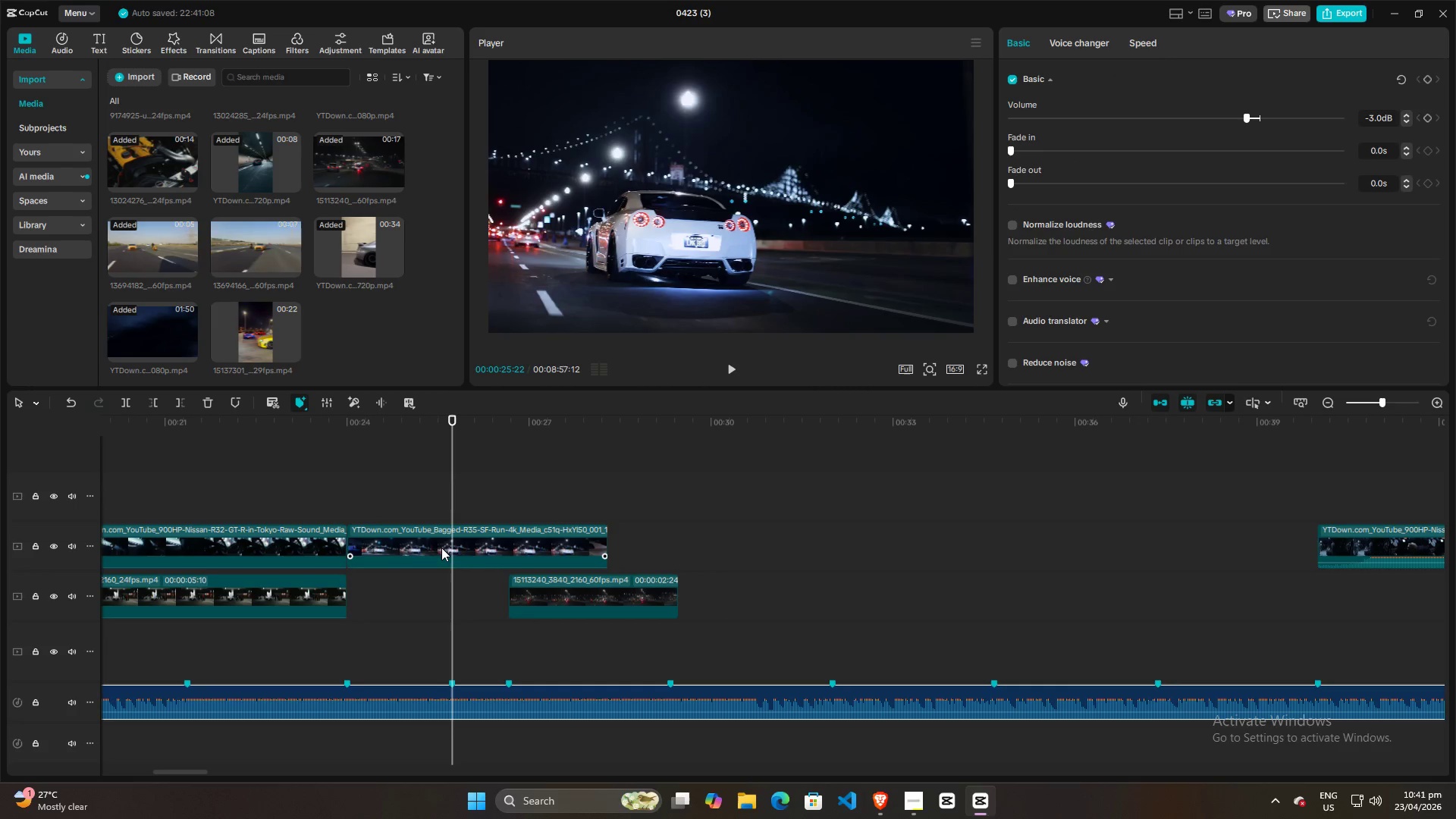 
left_click([437, 540])
 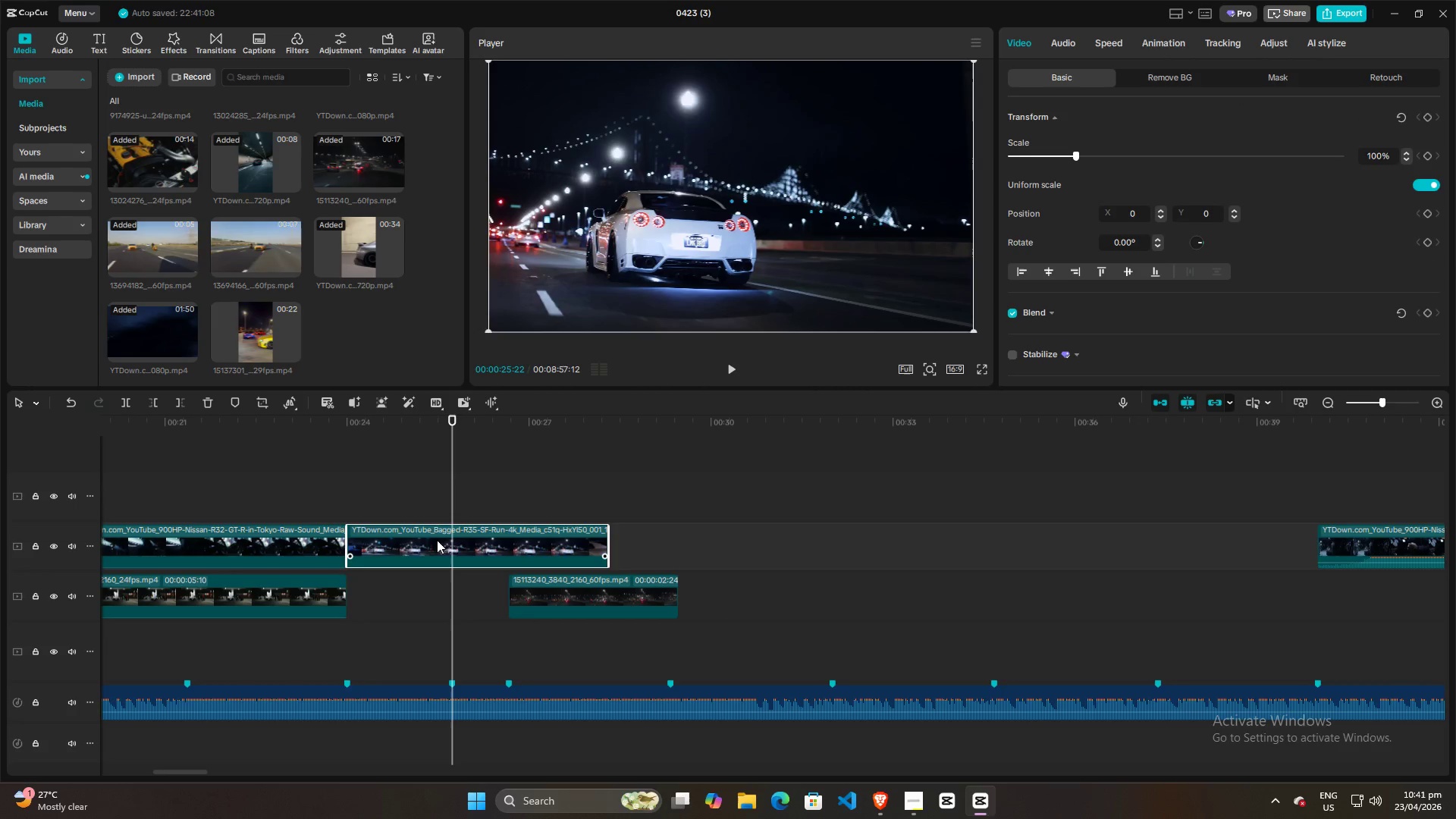 
key(Control+B)
 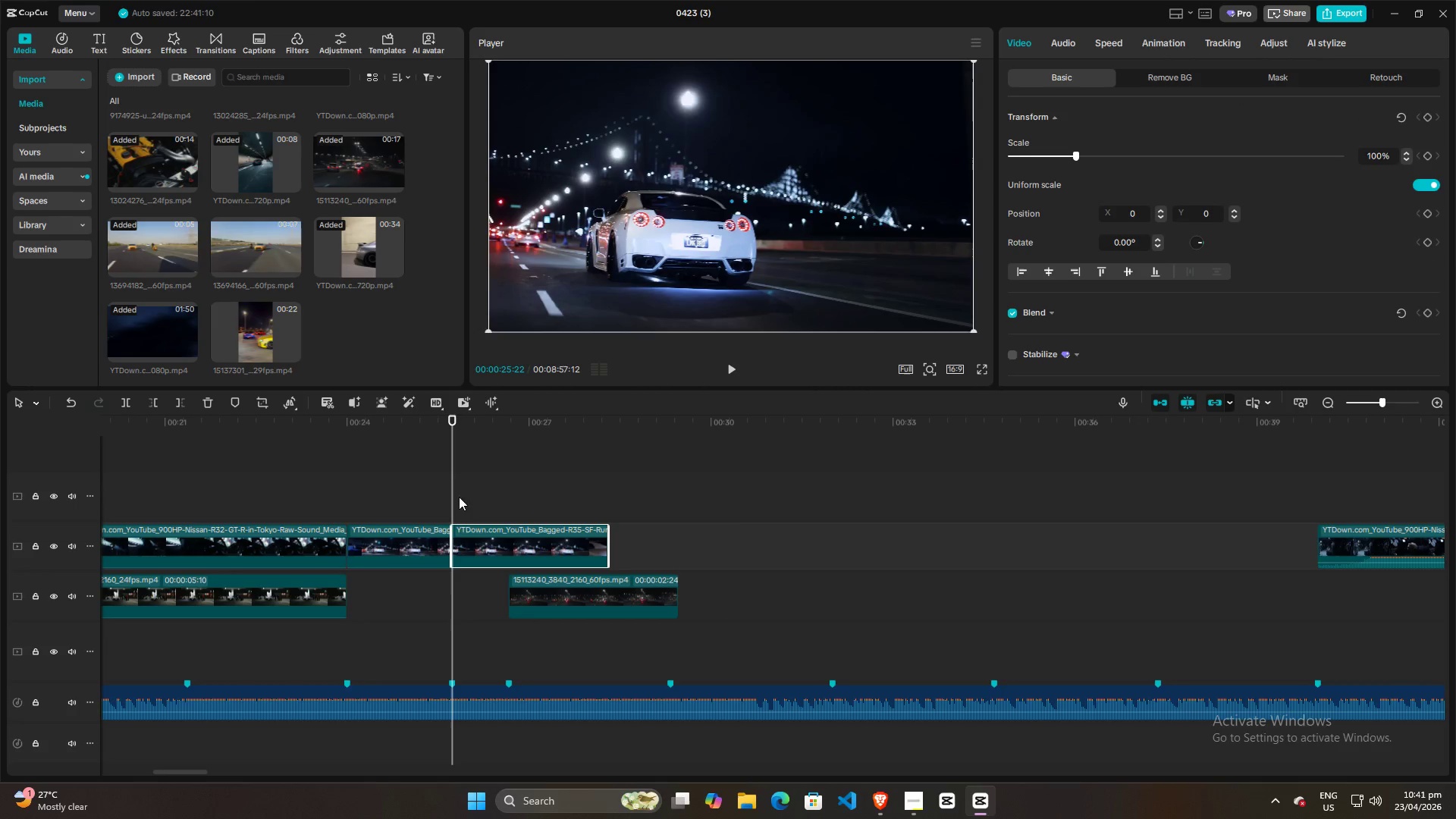 
key(Space)
 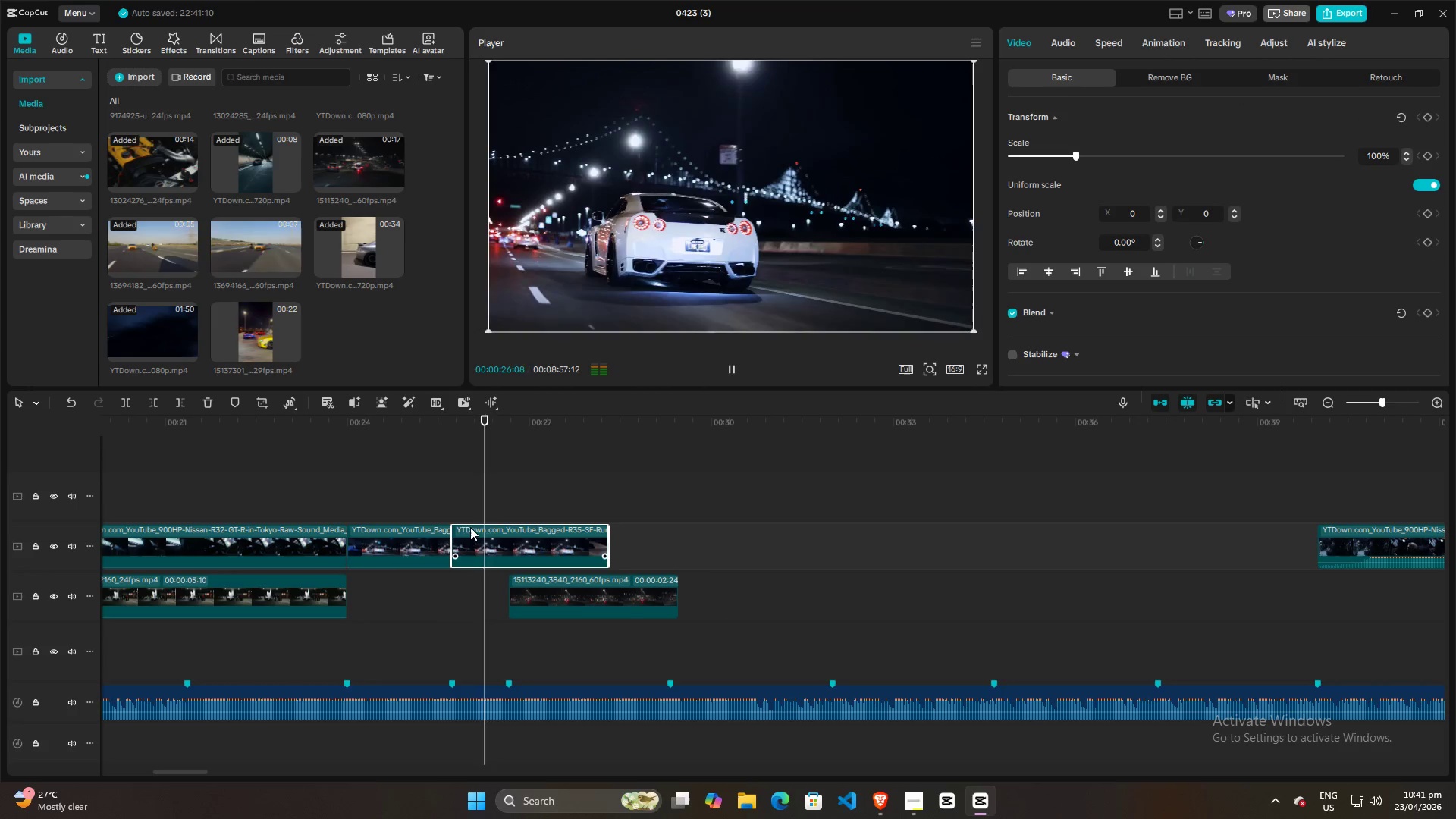 
key(Space)
 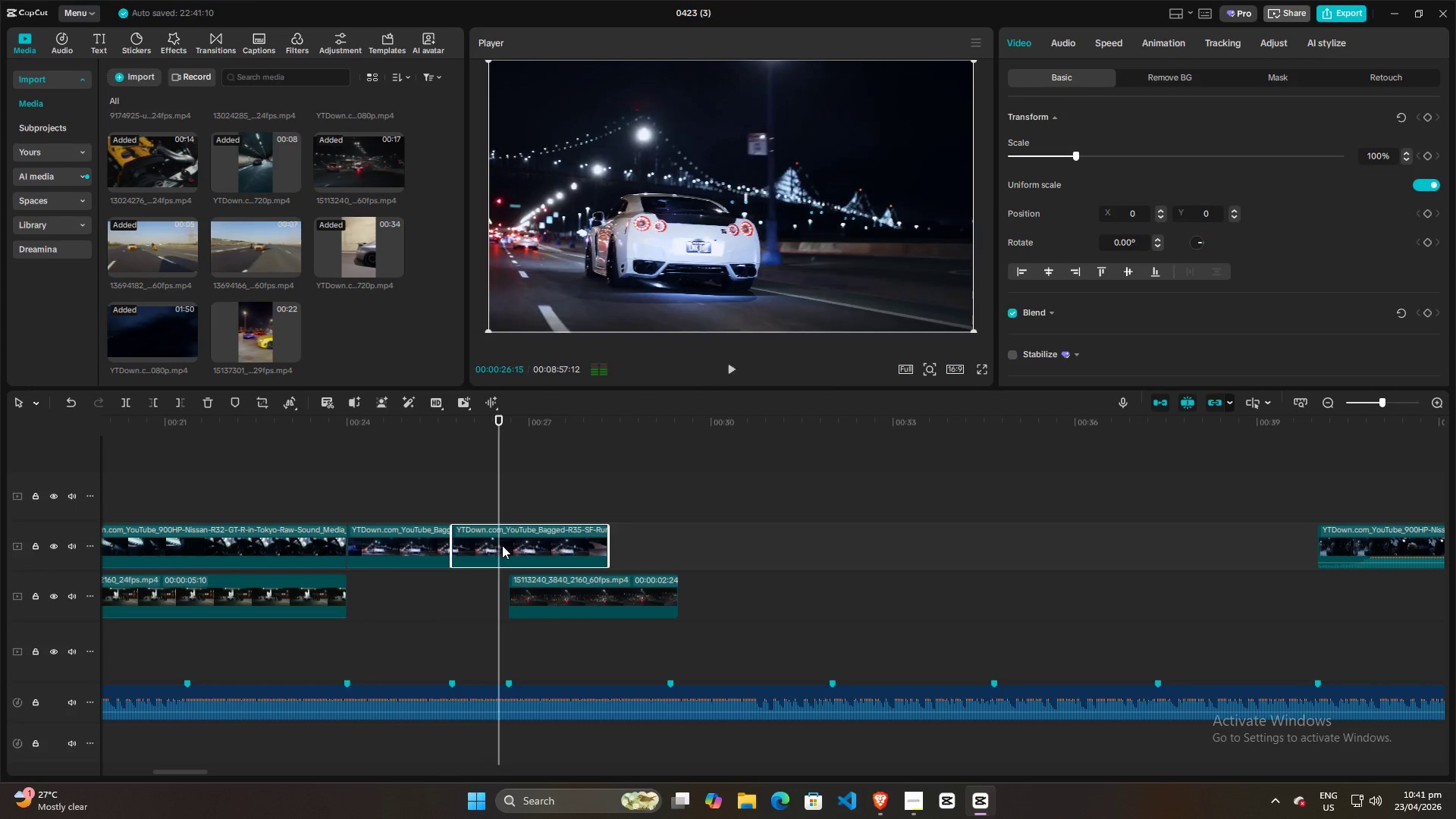 
left_click([503, 546])
 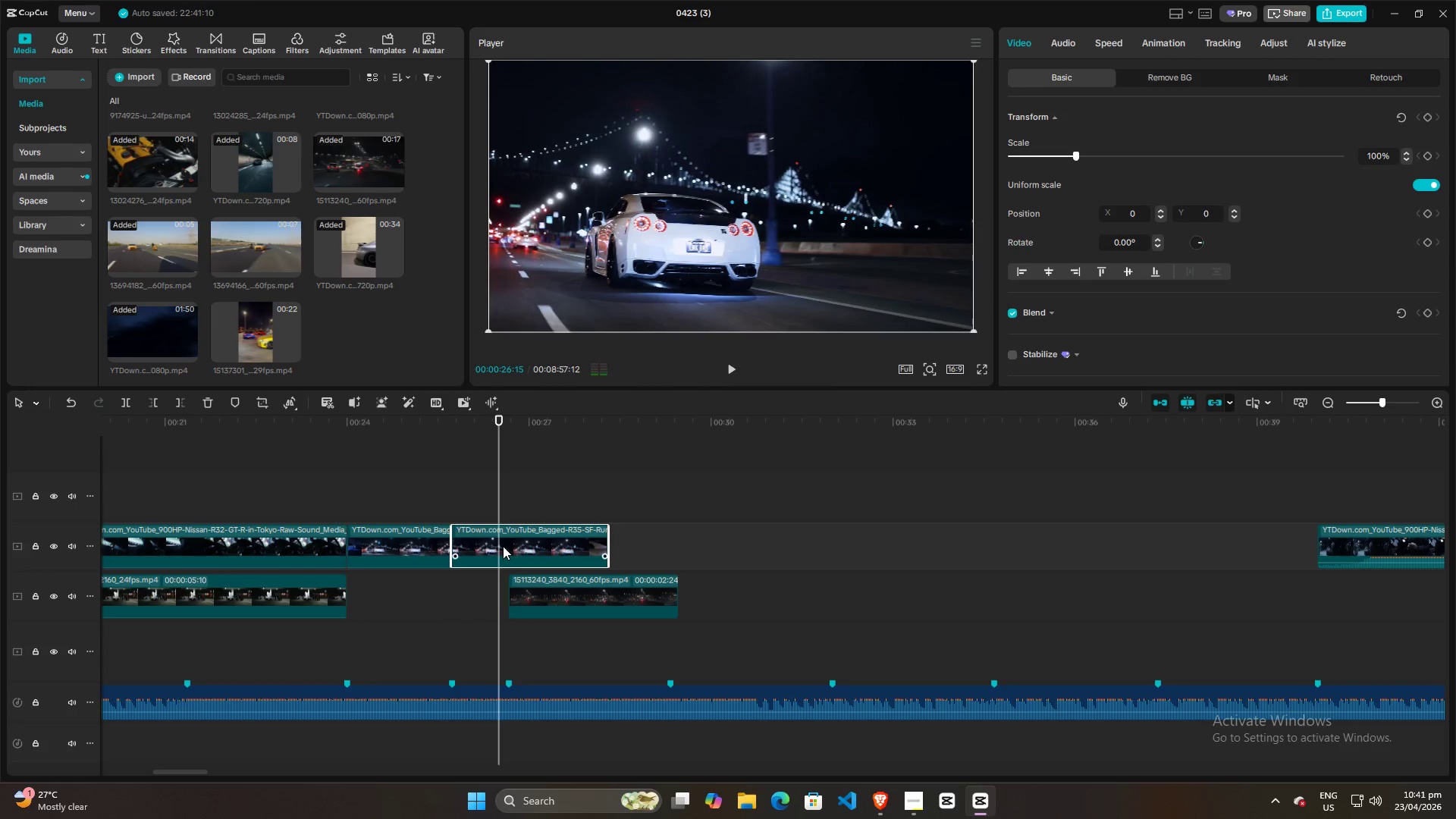 
key(Control+ControlLeft)
 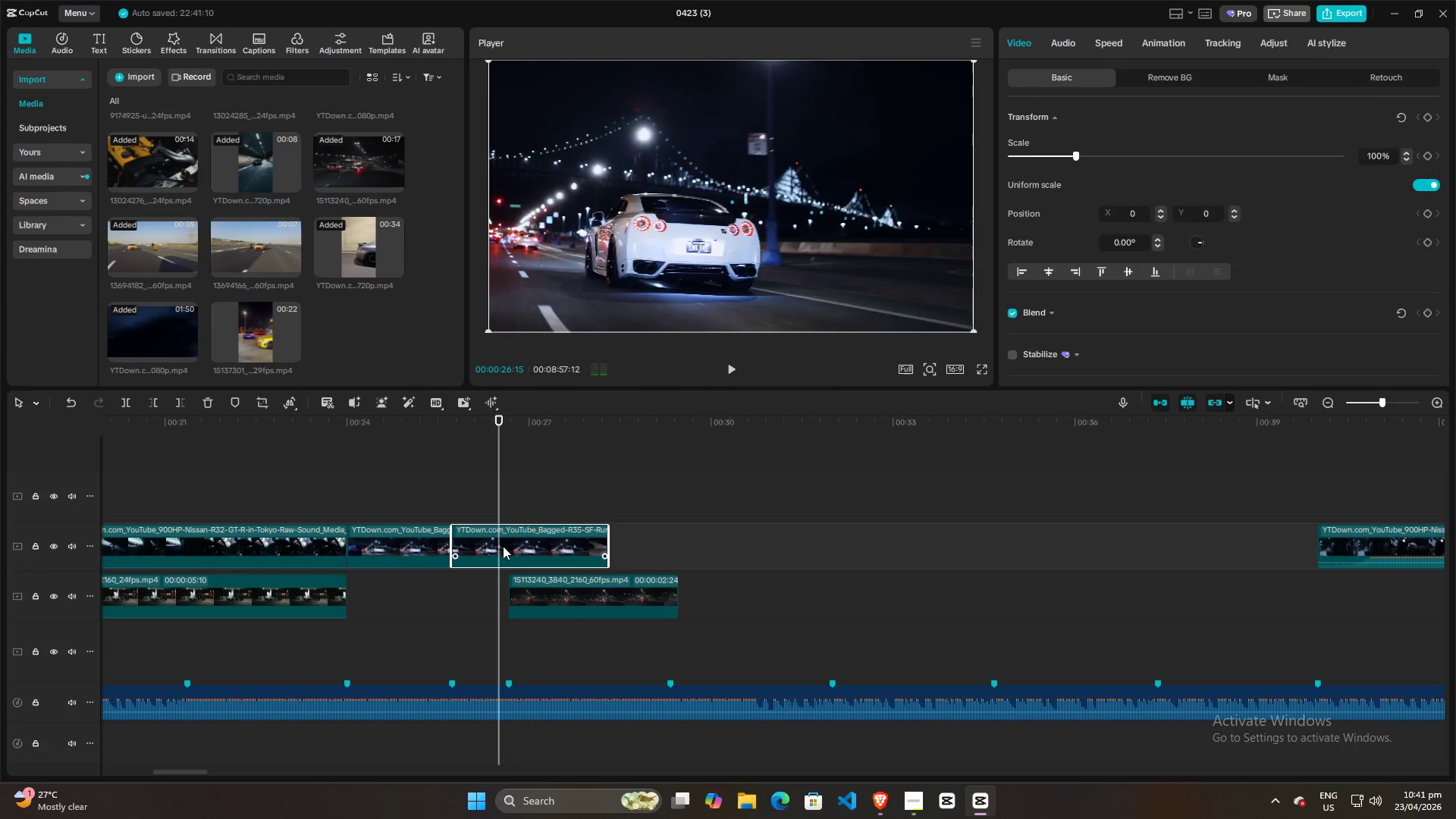 
key(Control+R)
 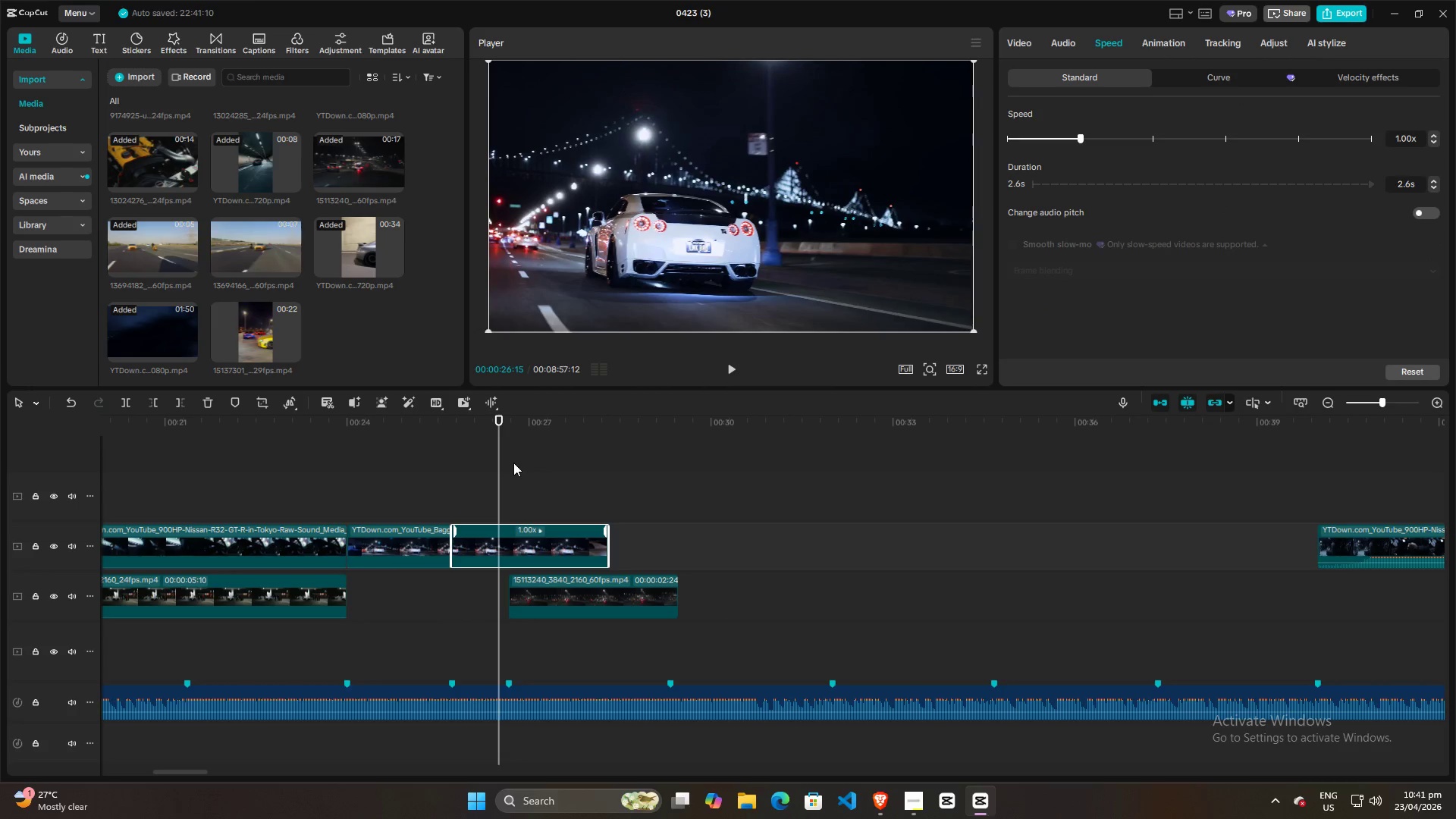 
left_click([436, 485])
 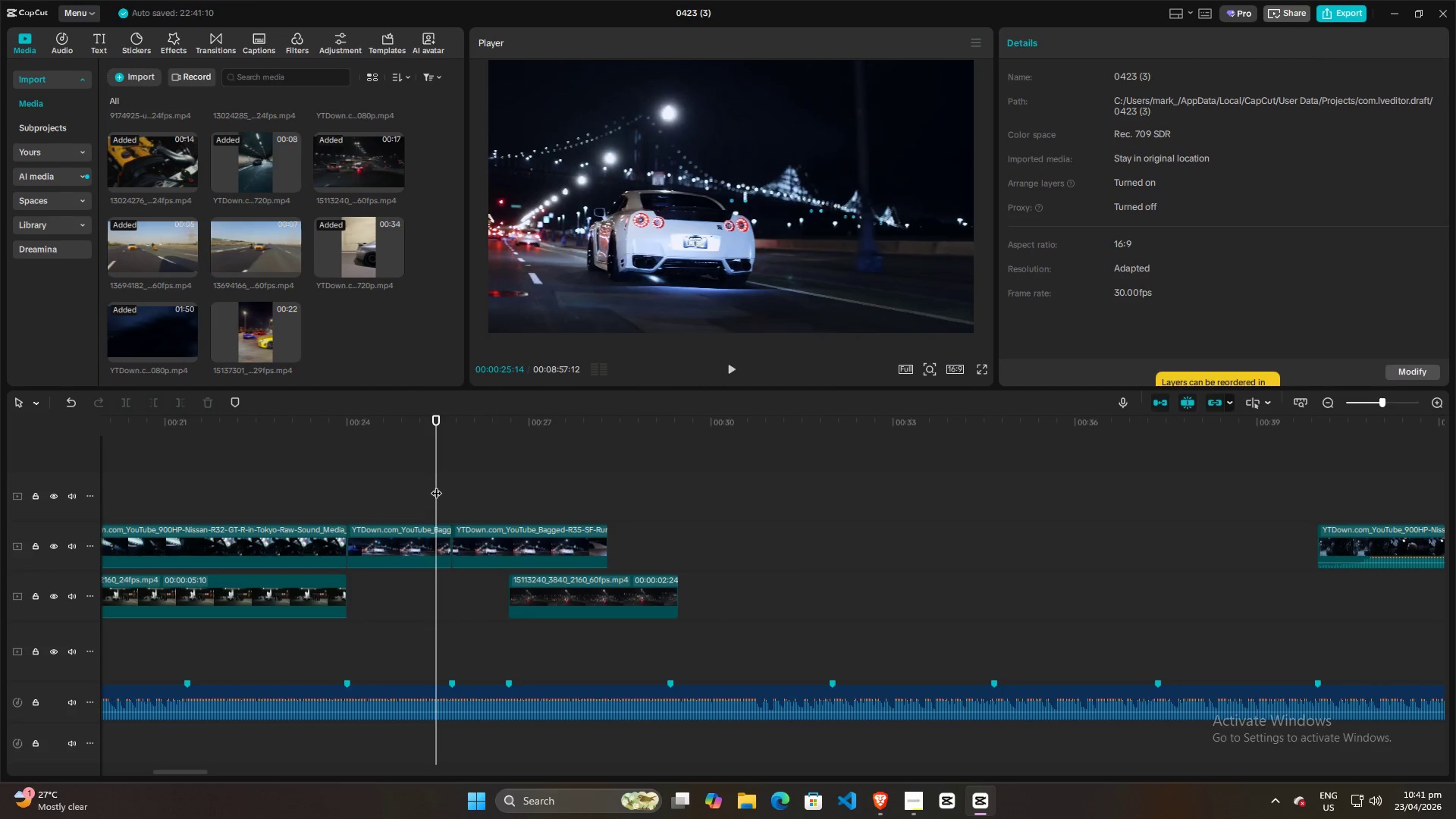 
key(Space)
 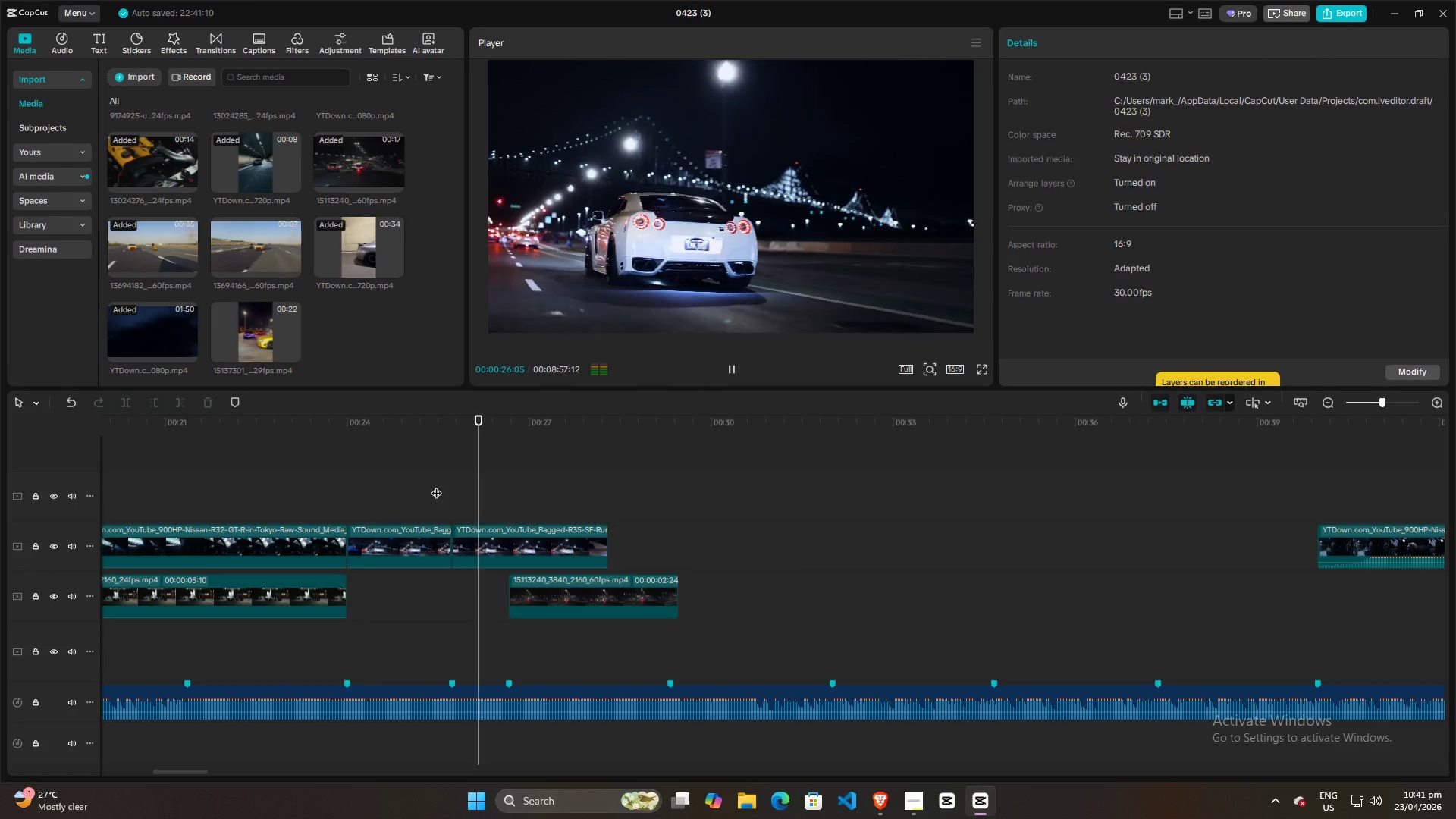 
key(Space)
 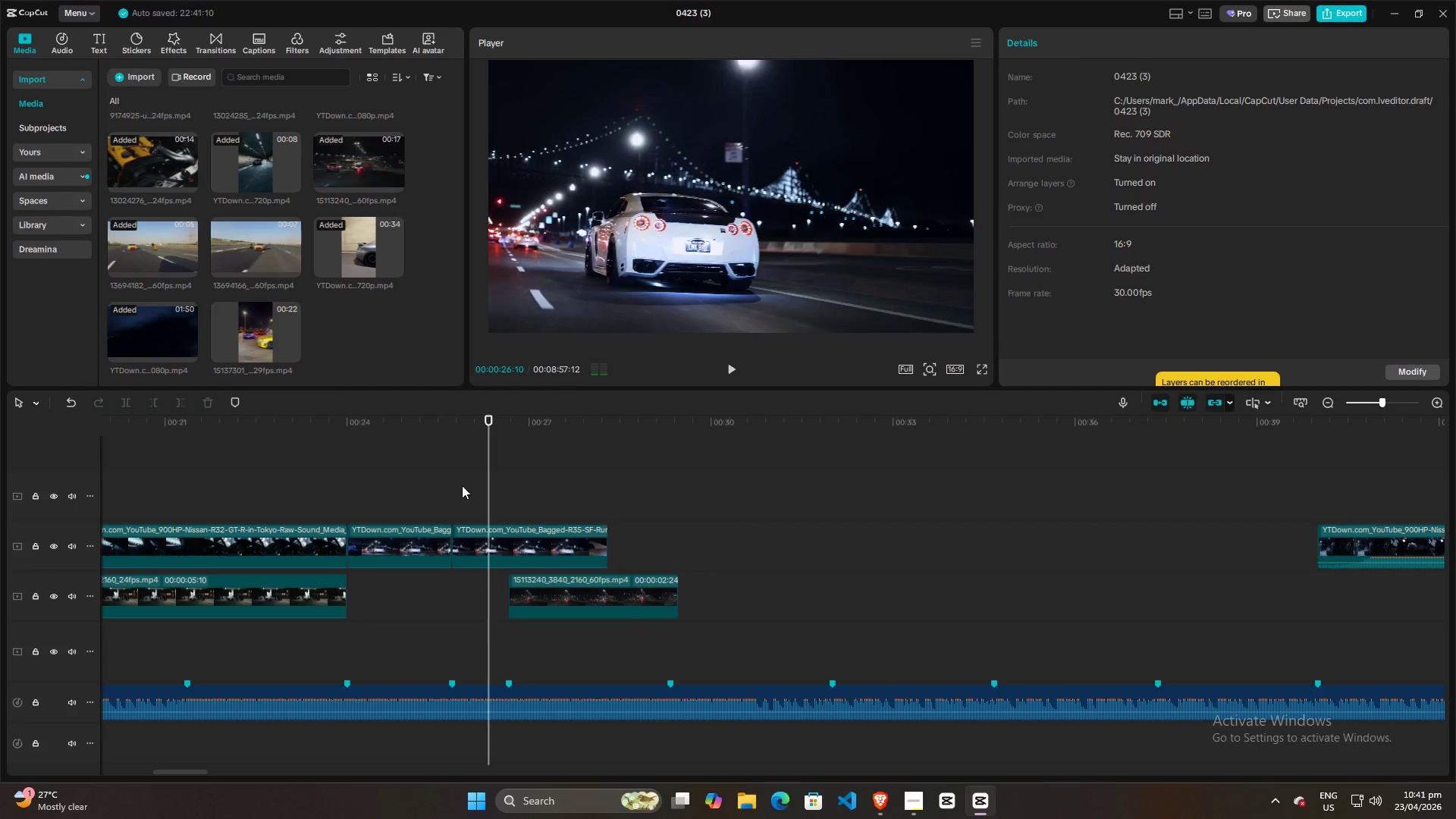 
left_click([450, 485])
 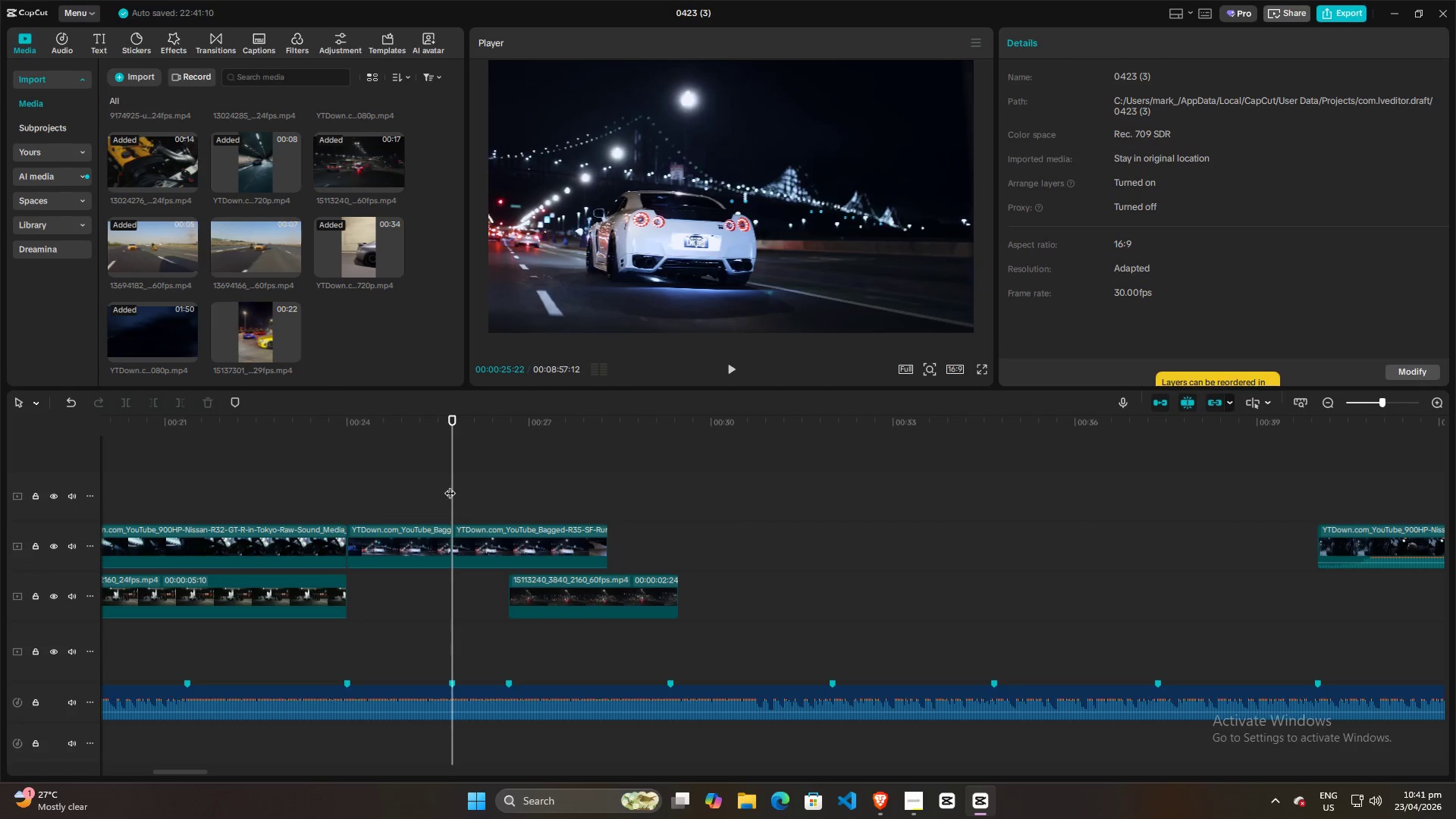 
key(Space)
 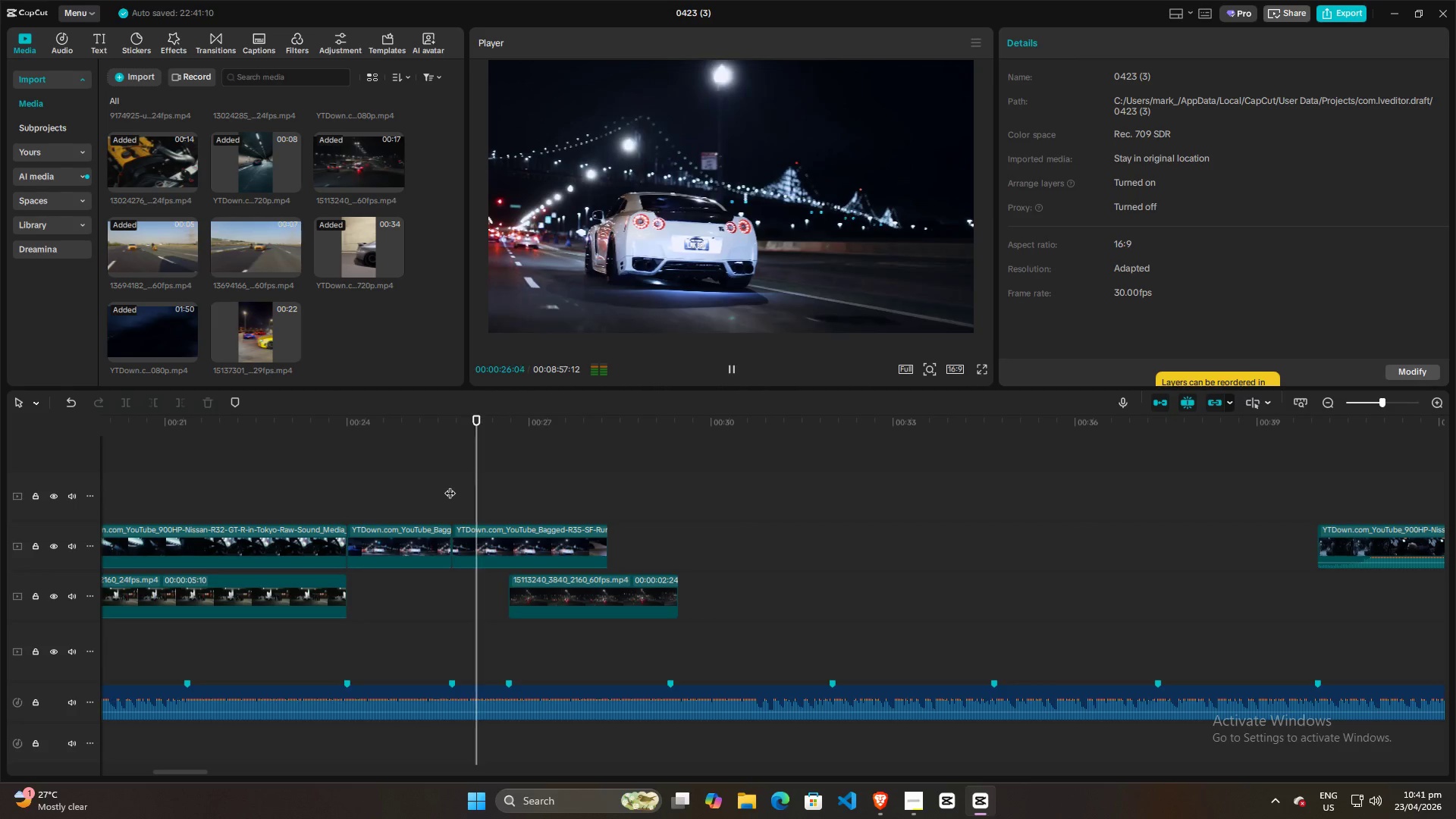 
key(Space)
 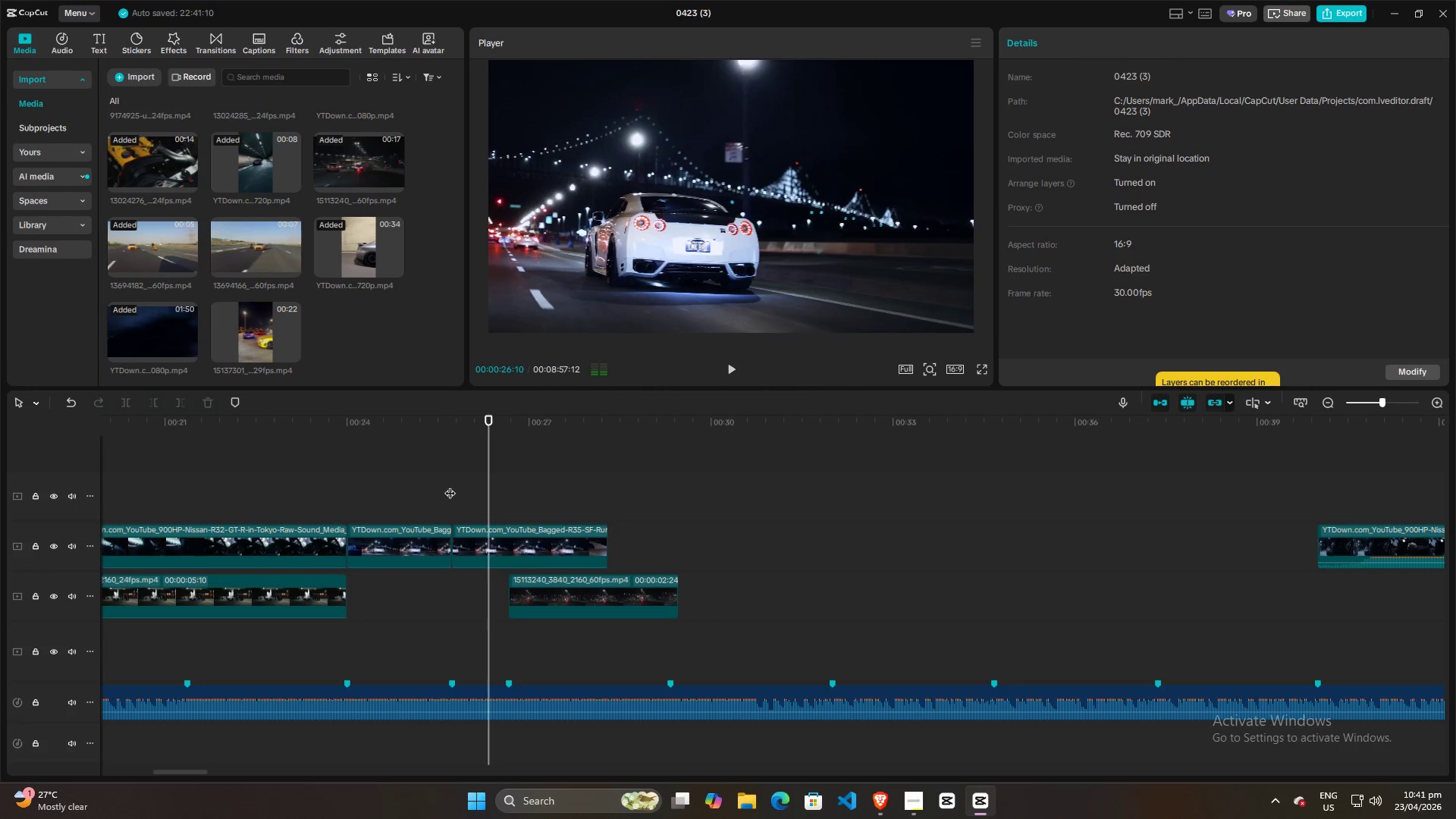 
left_click([450, 485])
 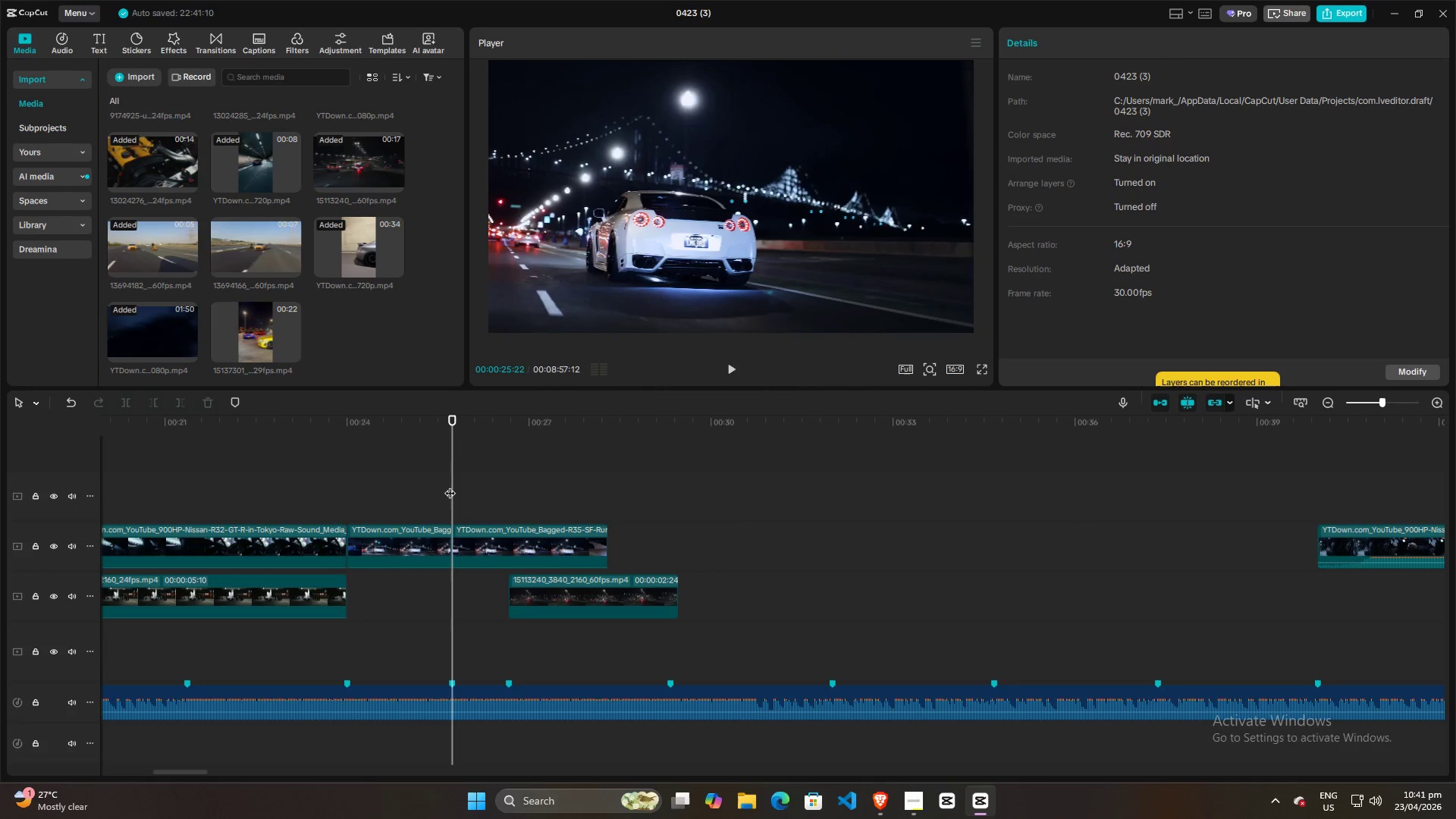 
key(Space)
 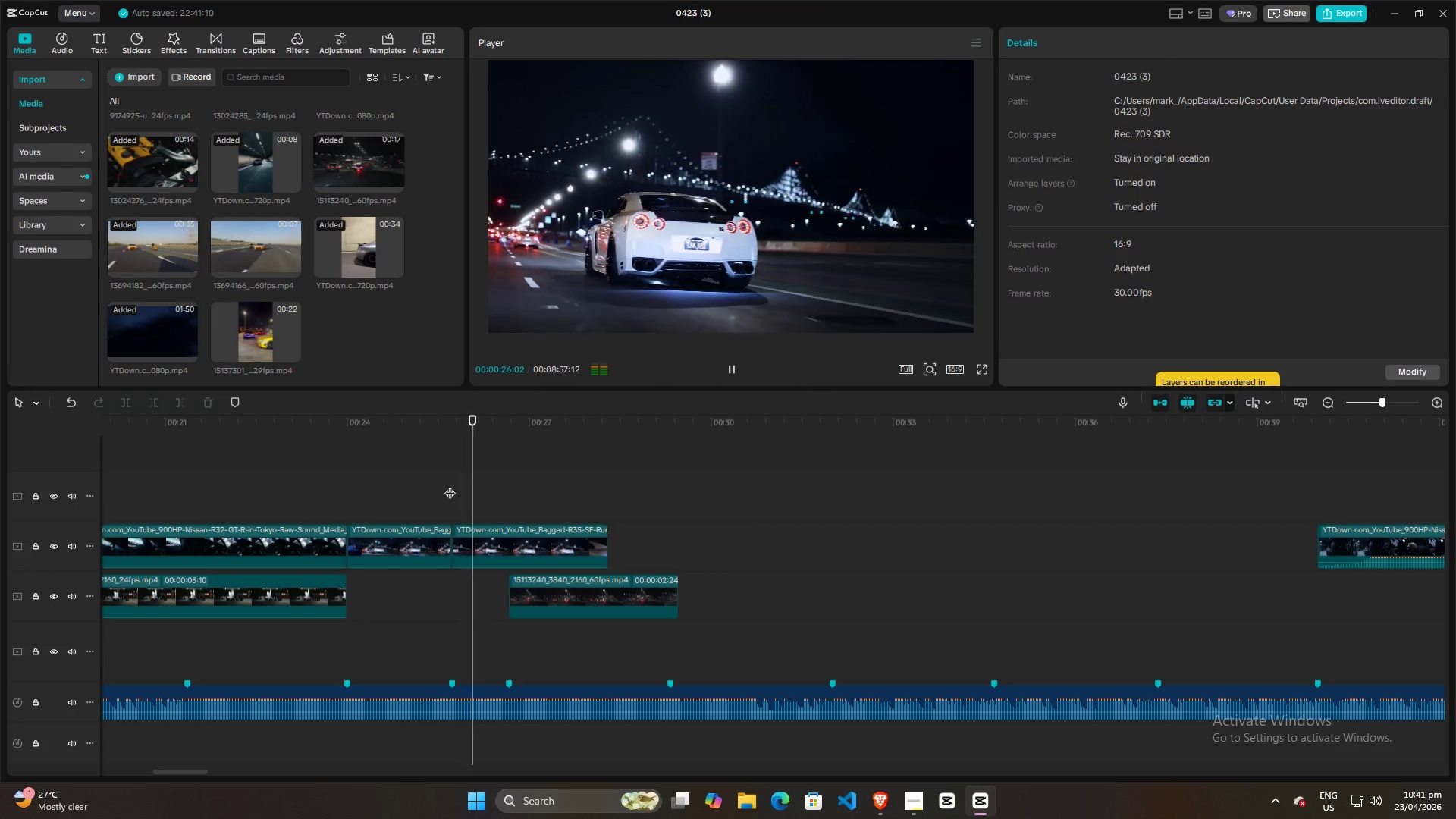 
key(Space)
 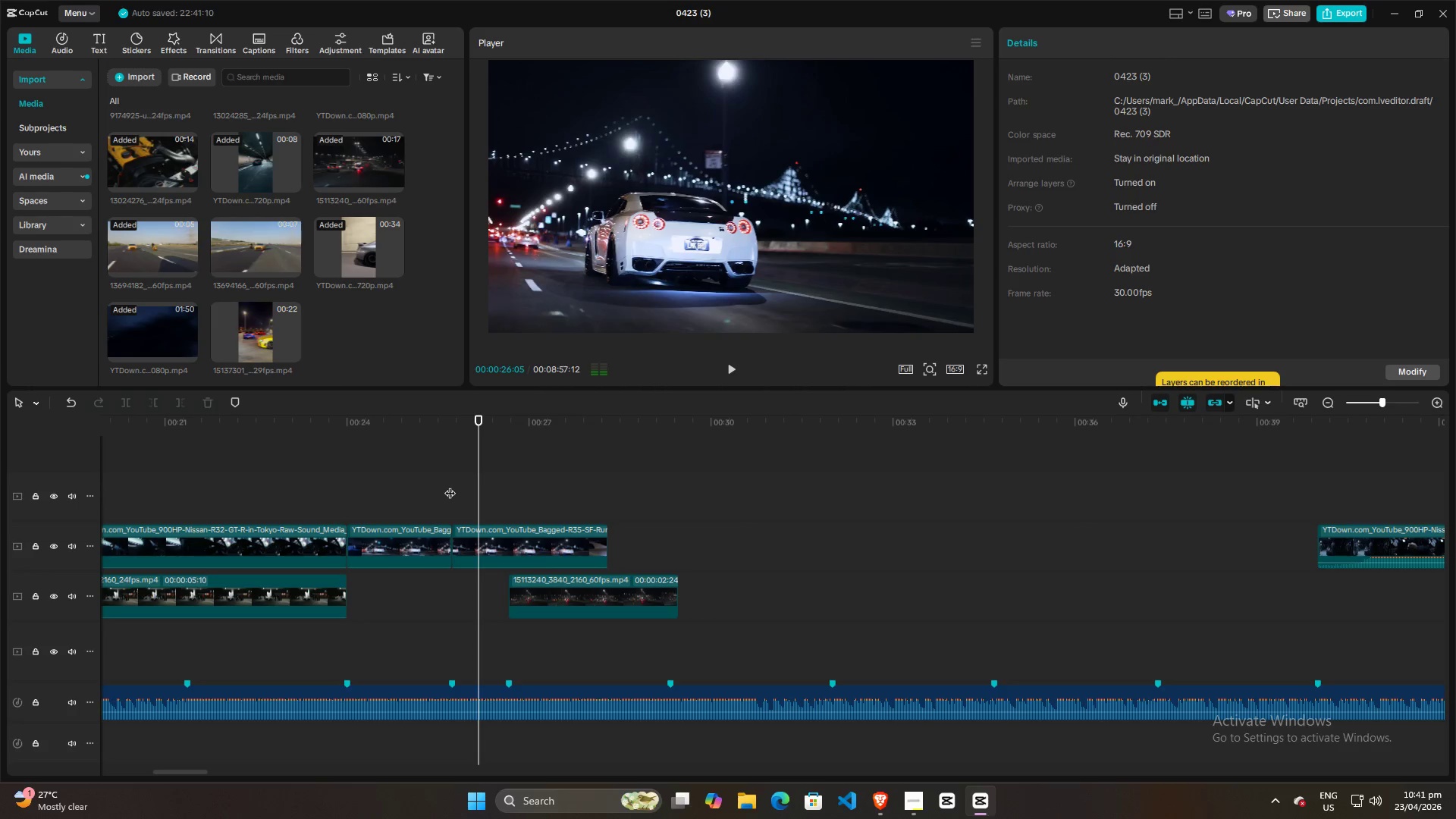 
left_click([450, 485])
 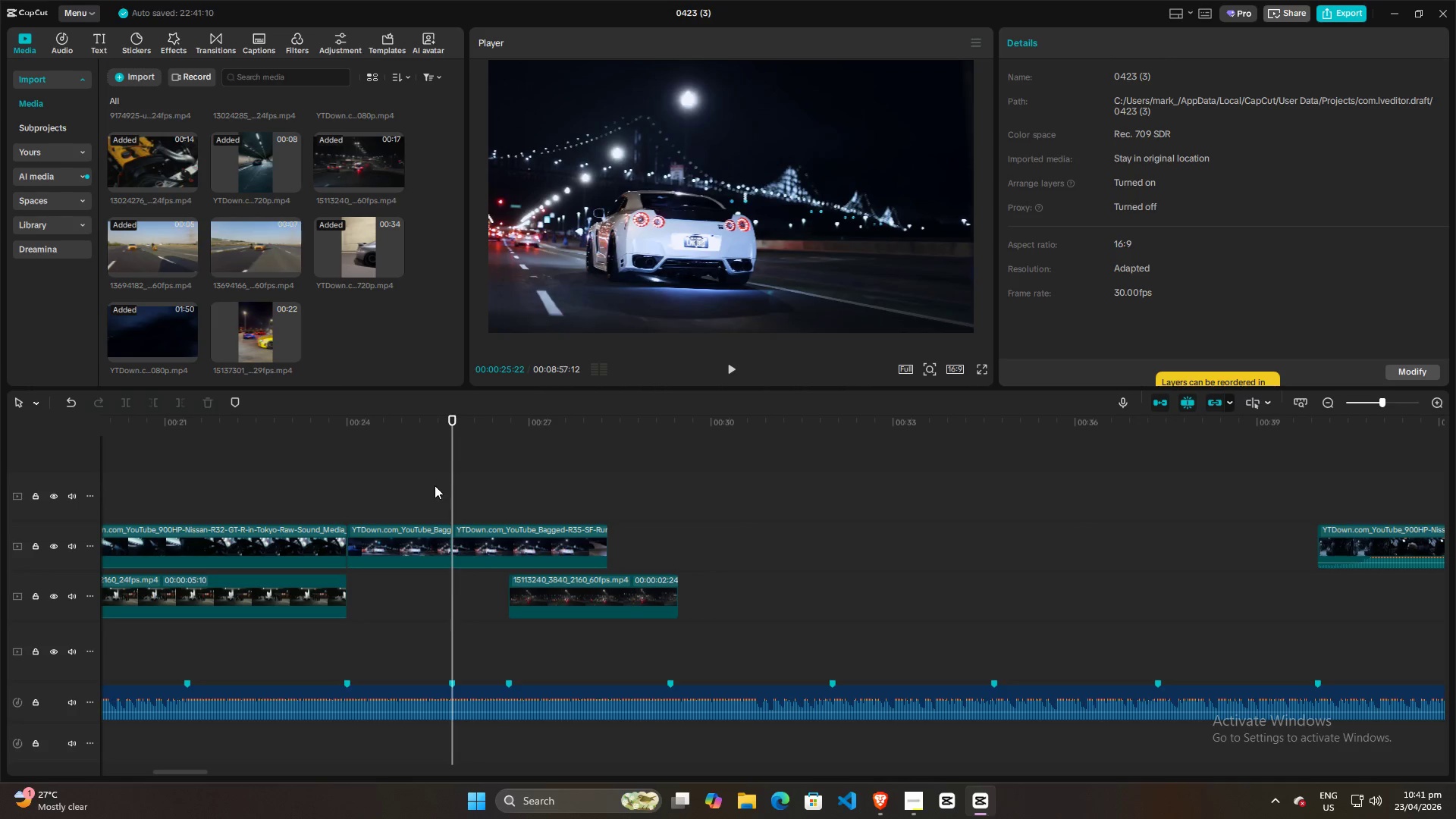 
left_click([434, 485])
 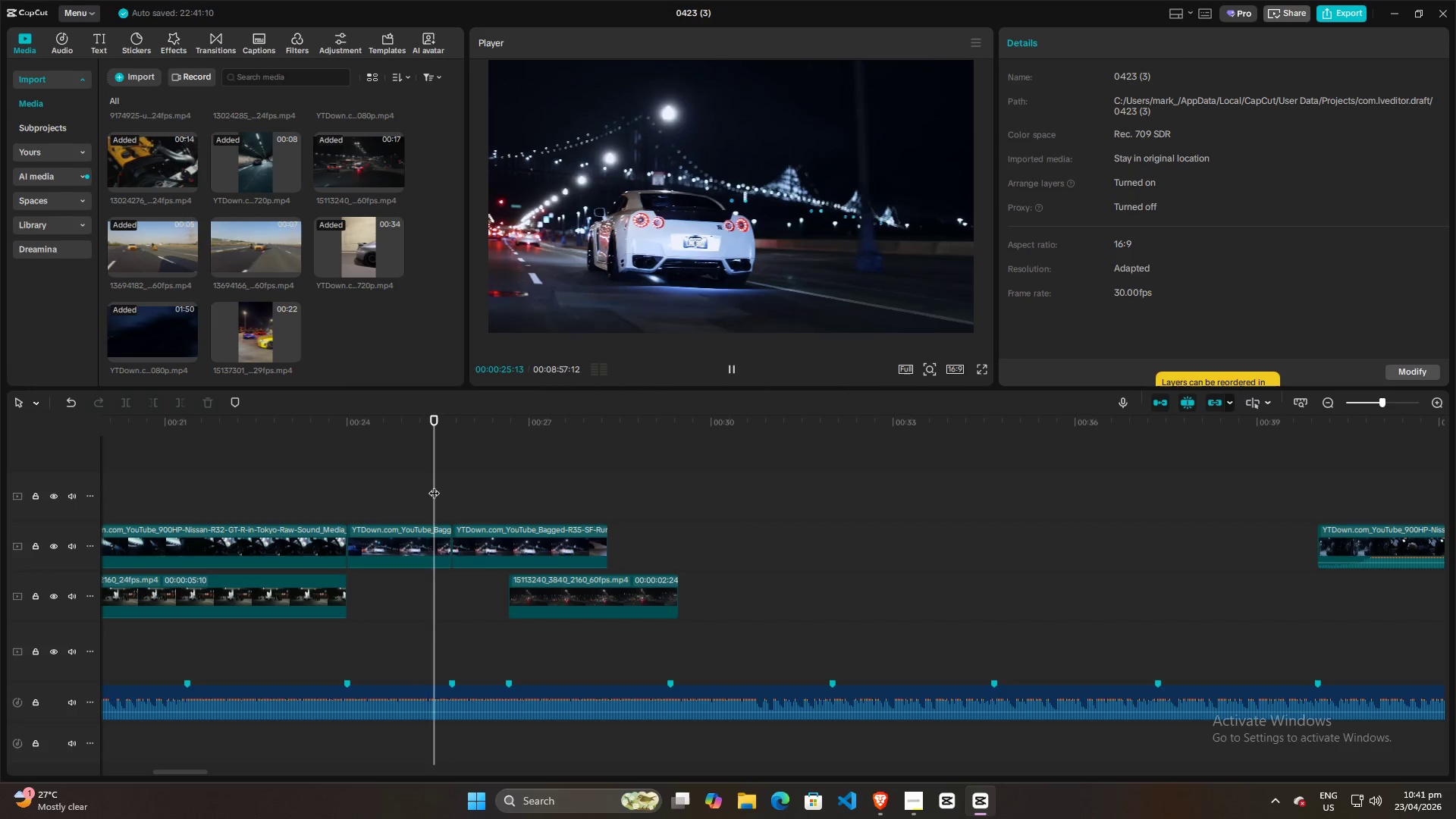 
key(Space)
 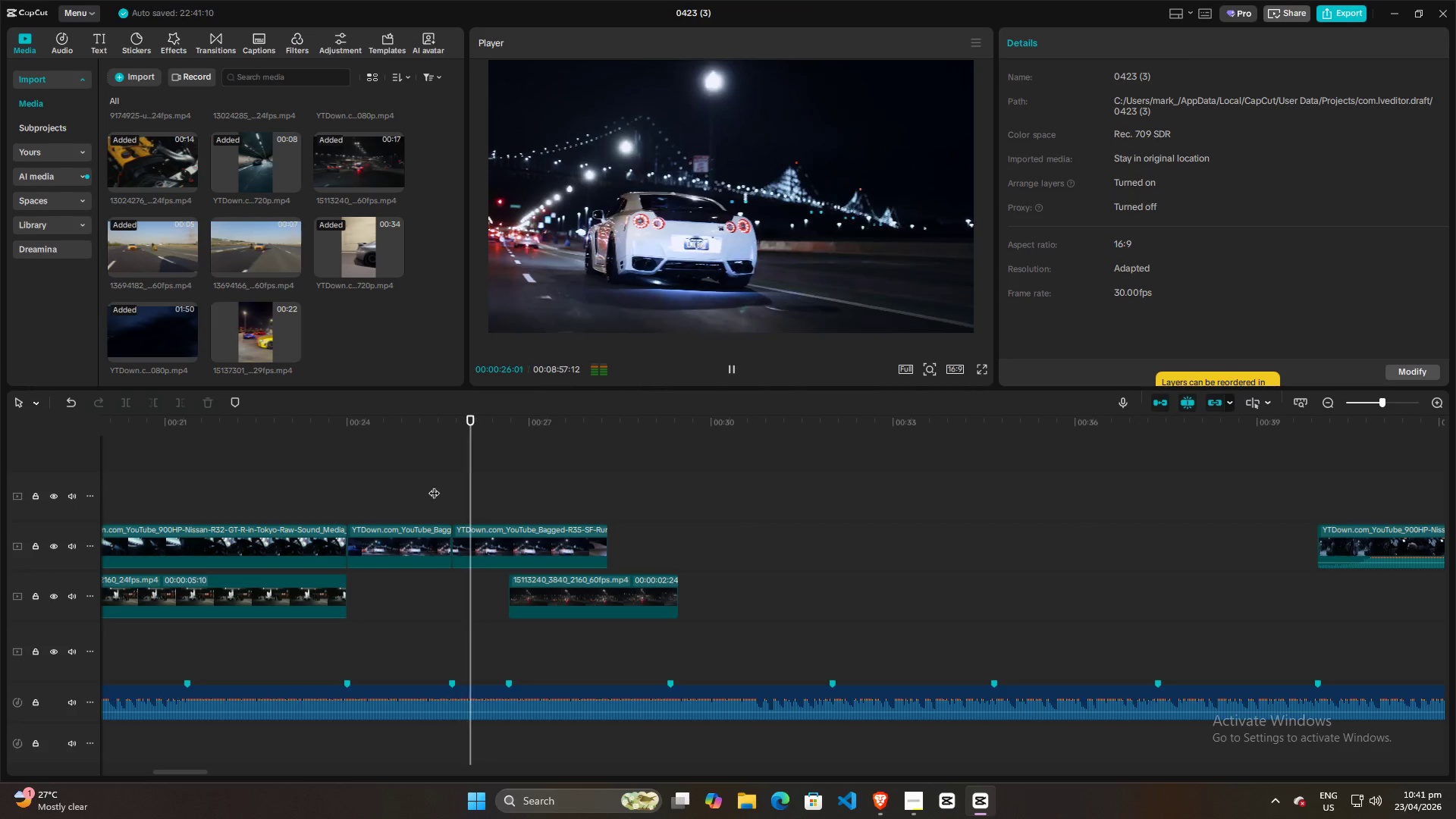 
key(Space)
 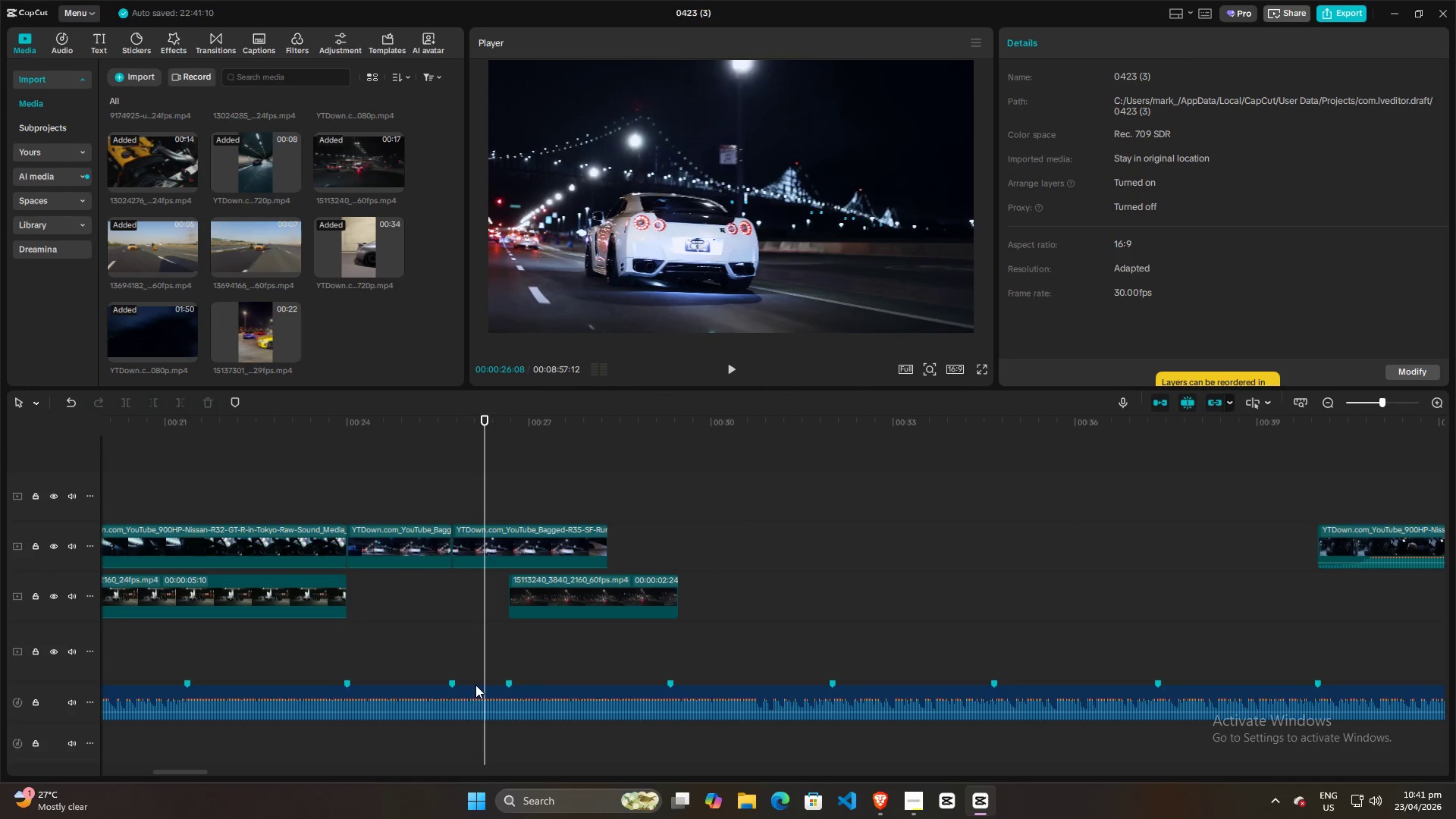 
left_click([442, 490])
 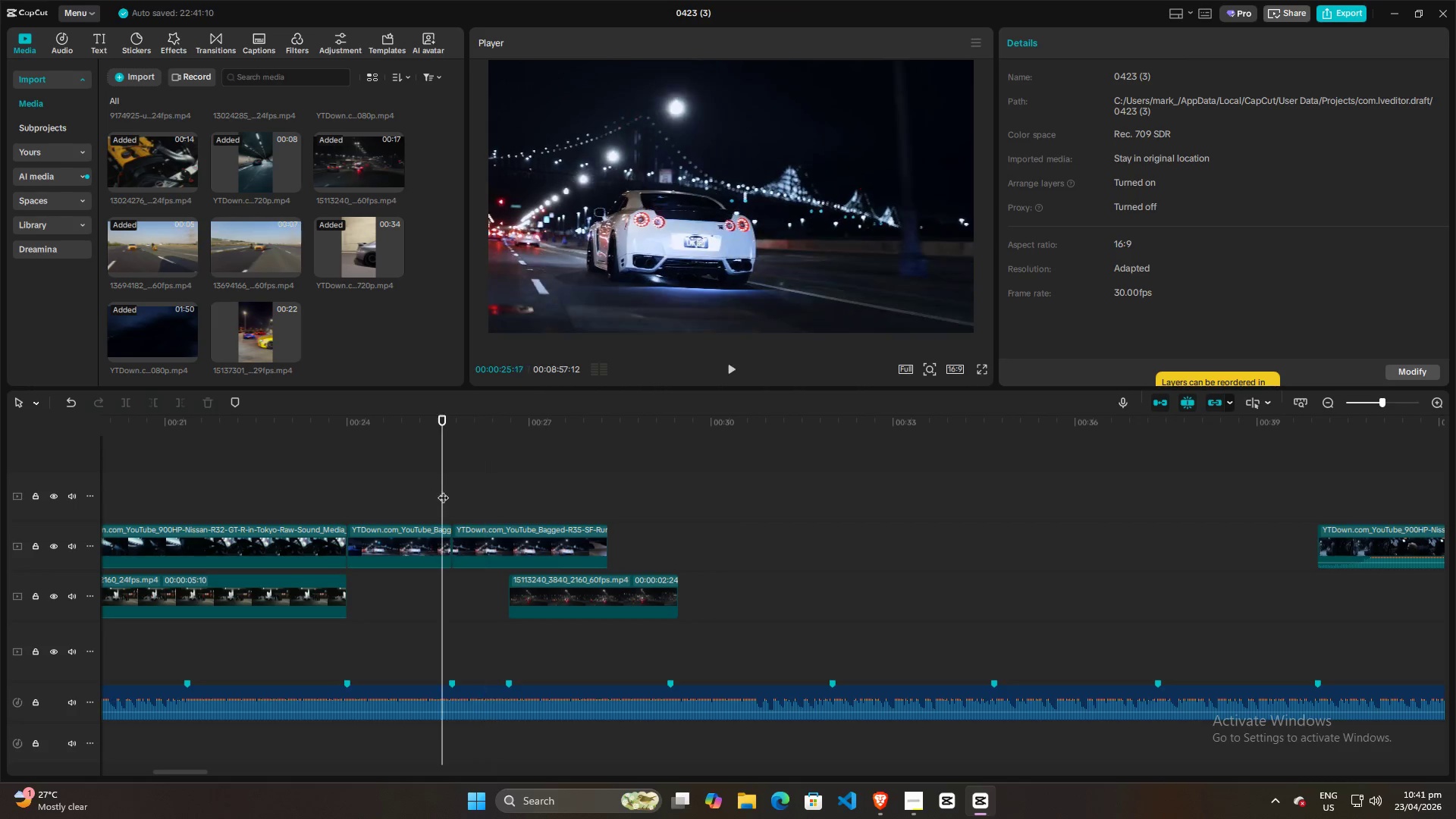 
key(Space)
 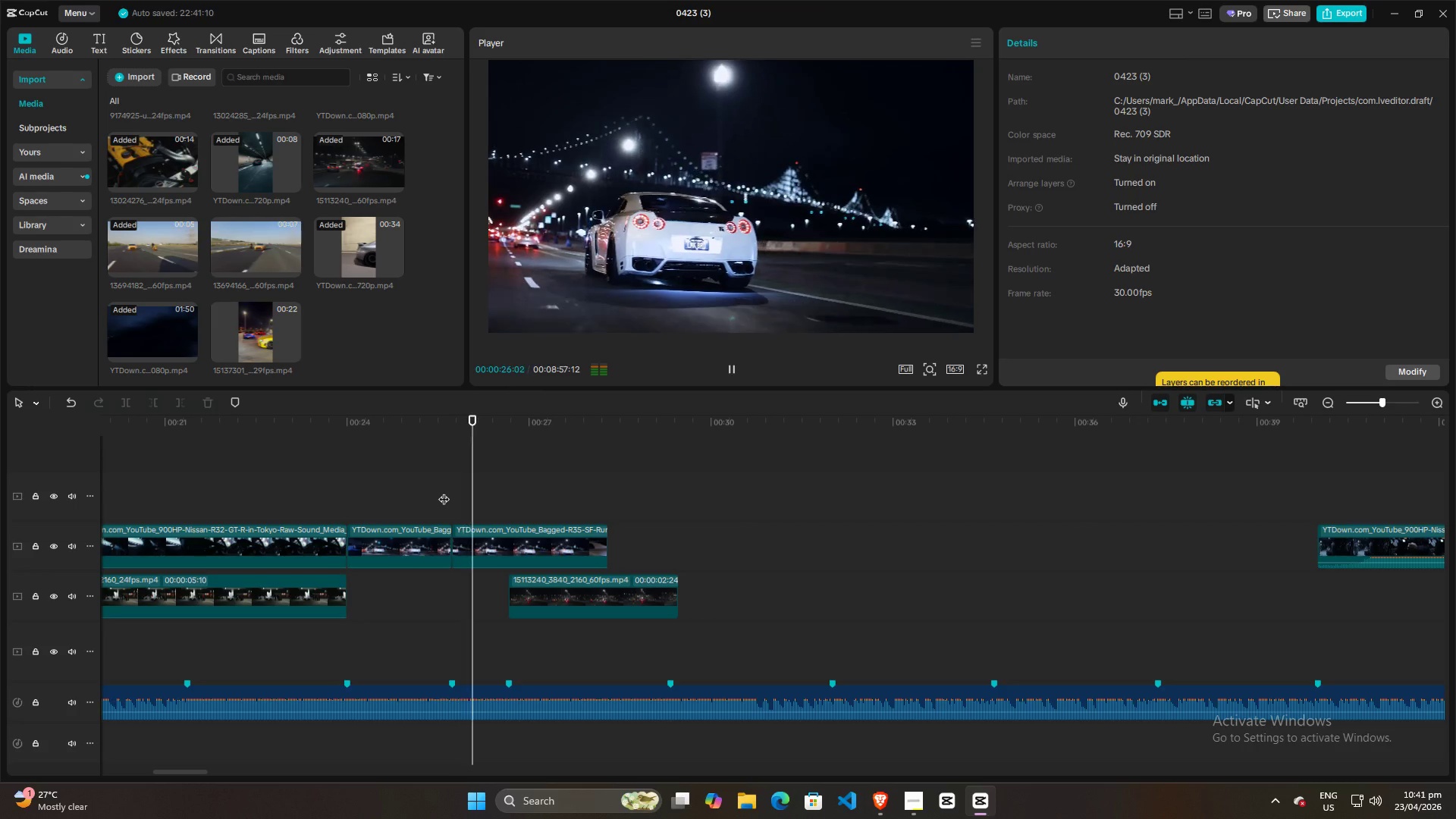 
key(Space)
 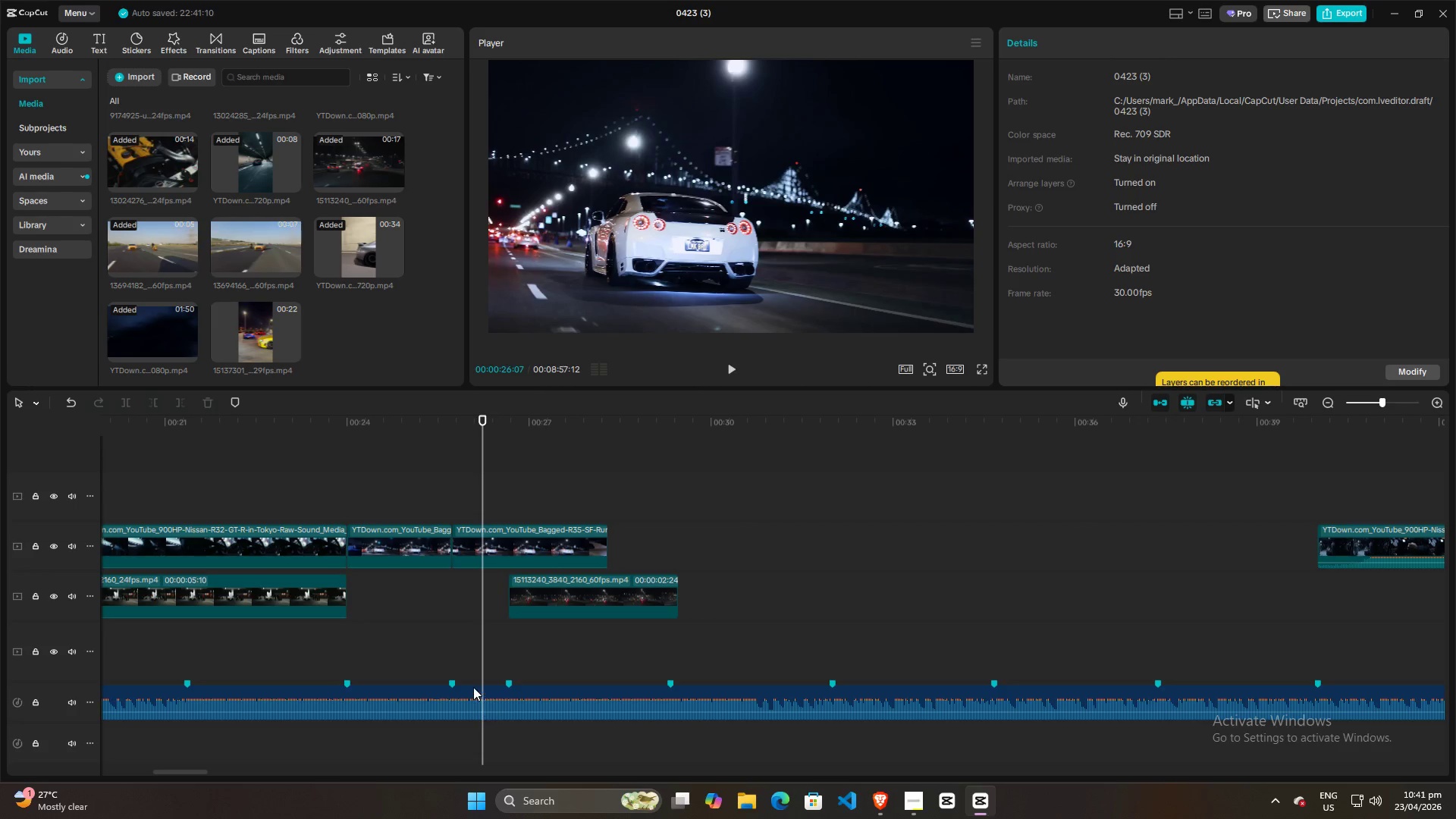 
left_click([473, 687])
 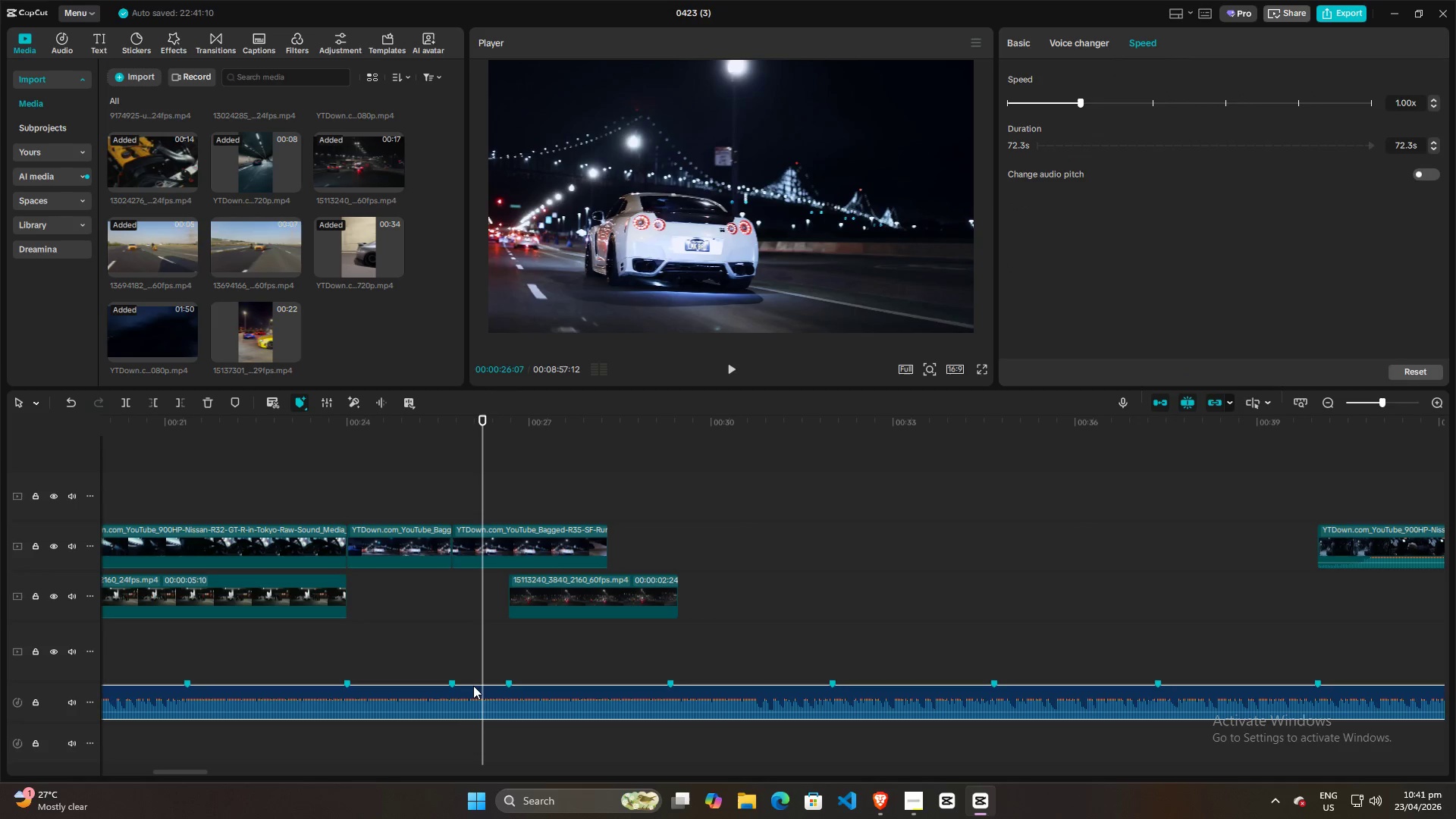 
key(M)
 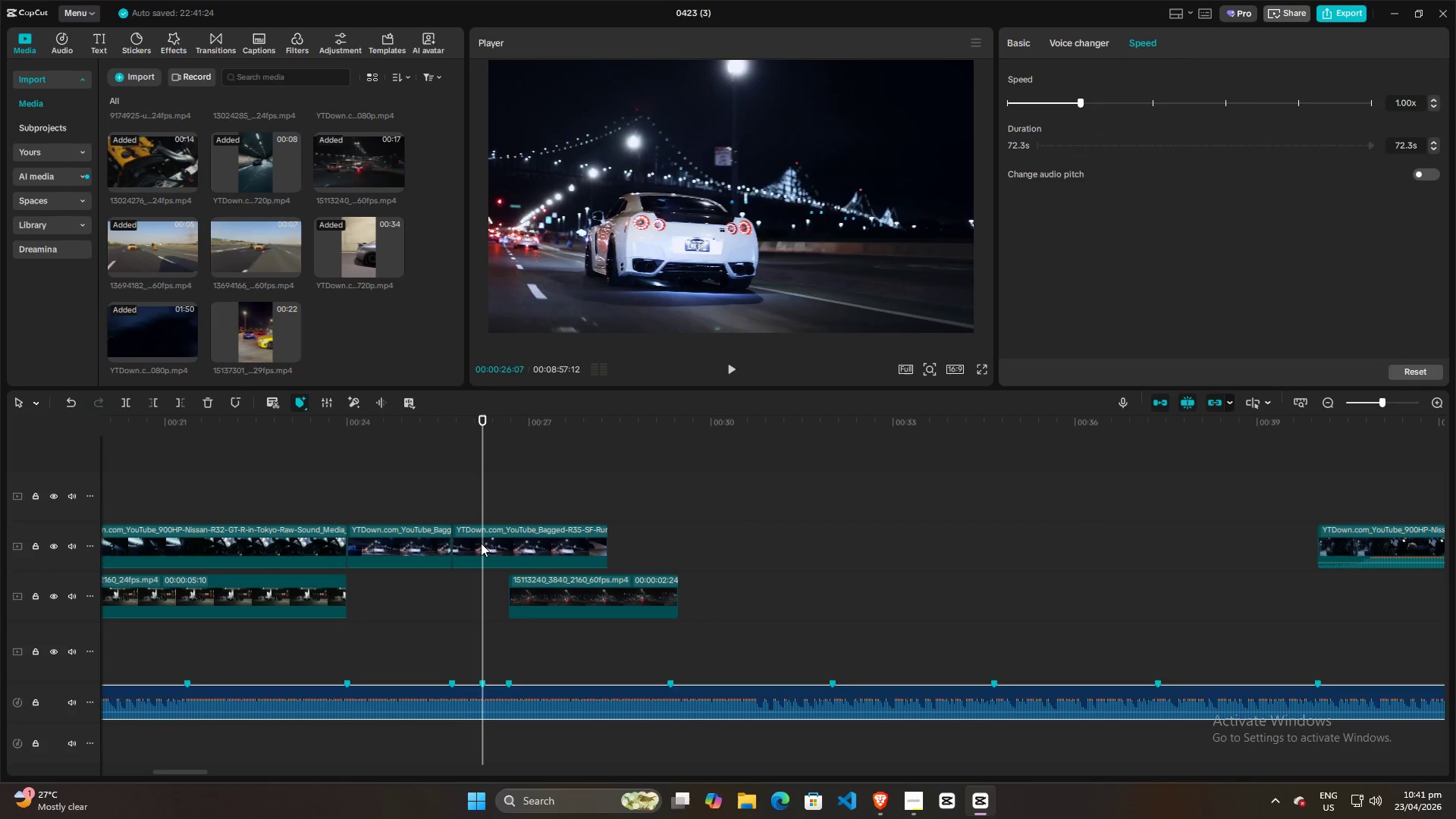 
left_click([478, 541])
 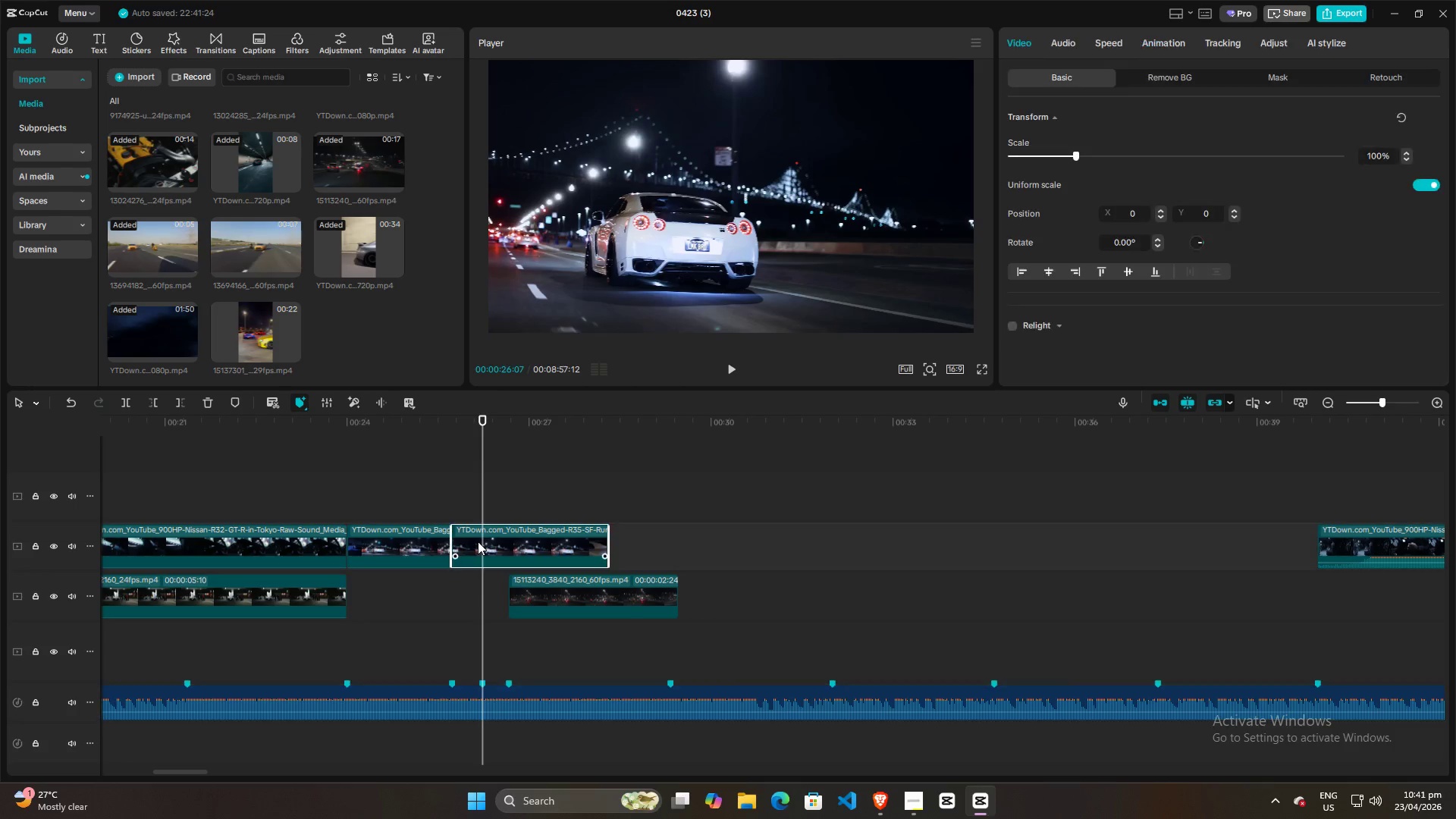 
key(Control+ControlLeft)
 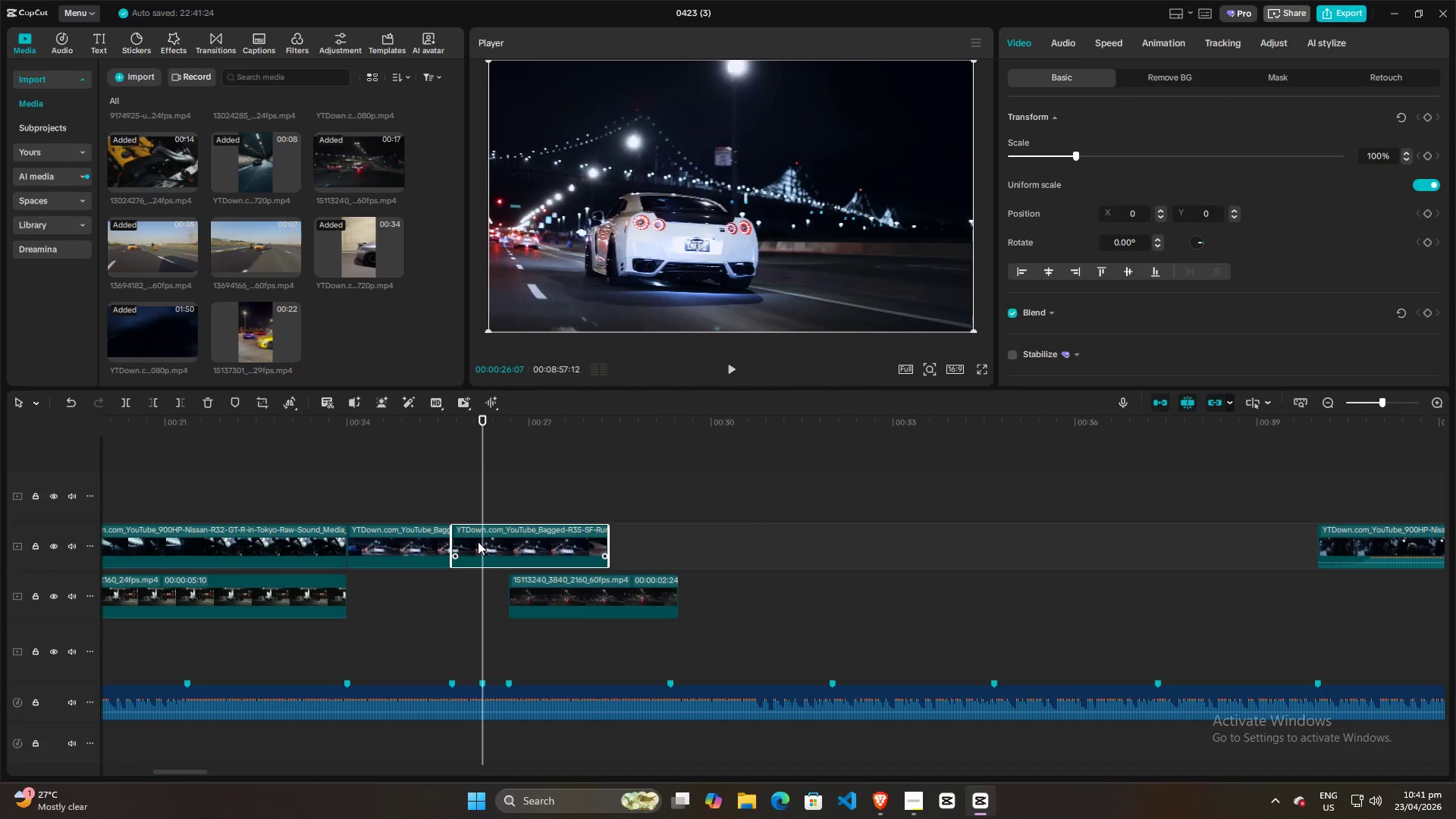 
key(Control+B)
 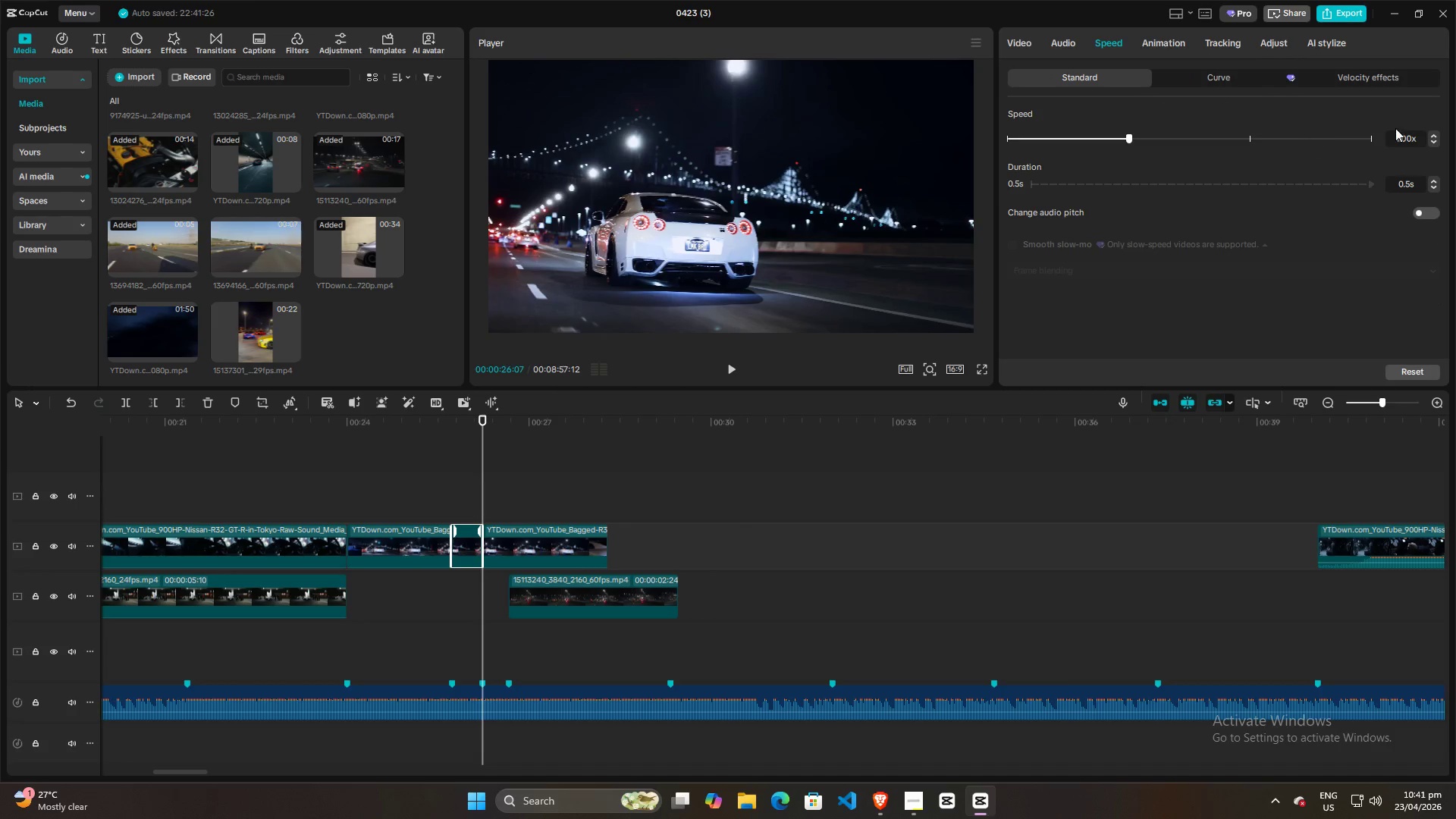 
left_click_drag(start_coordinate=[1410, 140], to_coordinate=[1346, 140])
 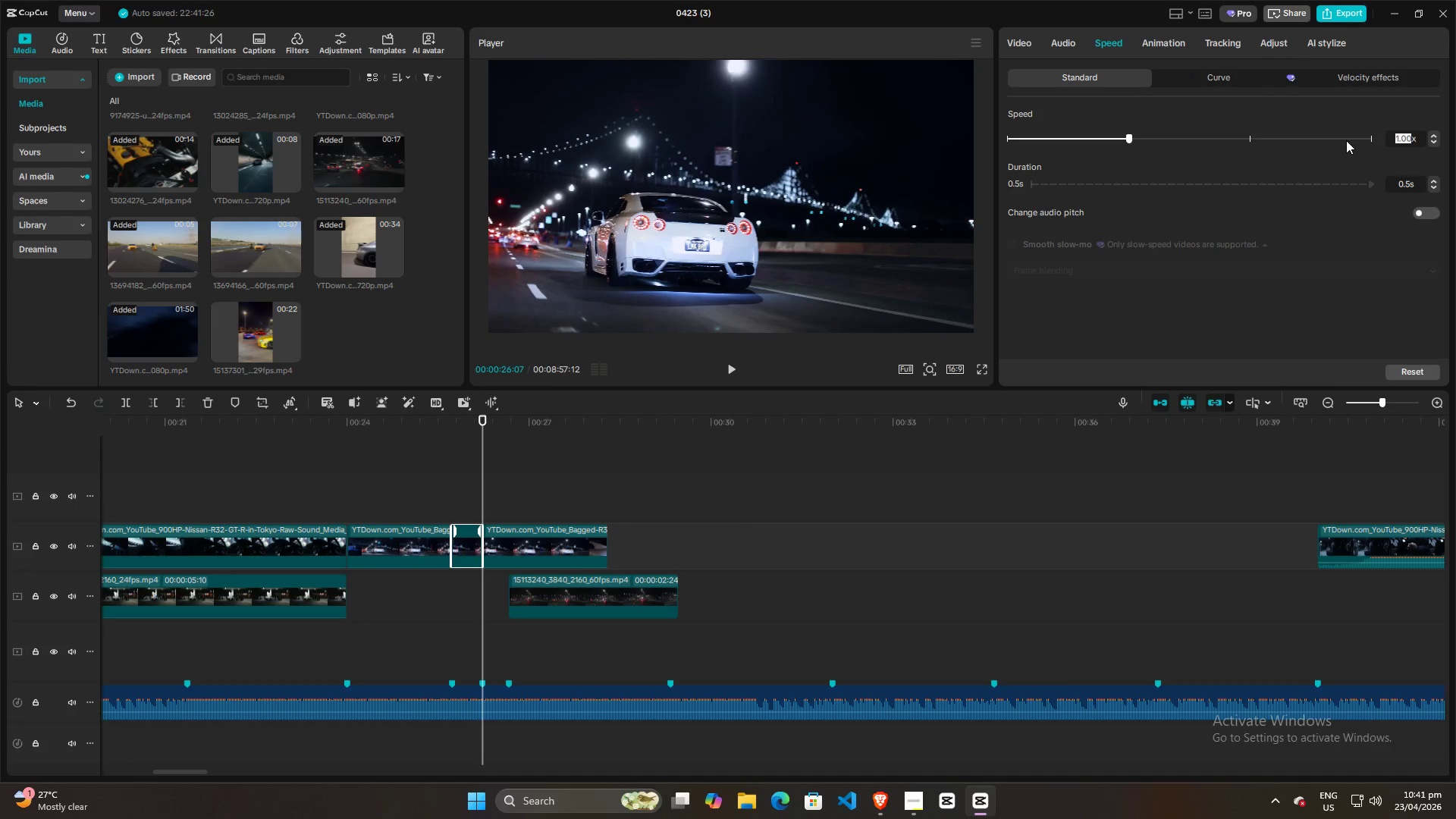 
key(2)
 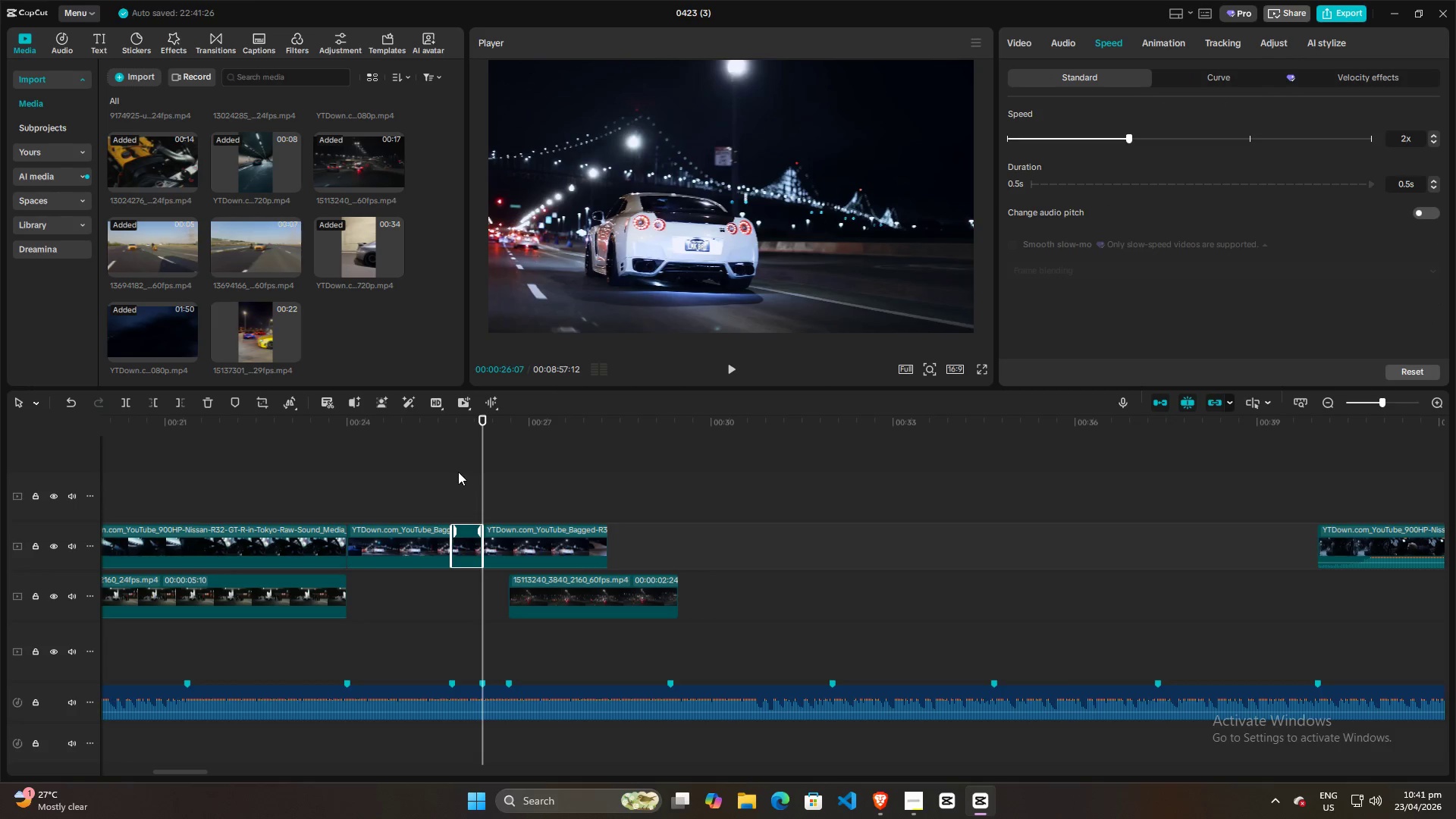 
left_click([1304, 232])
 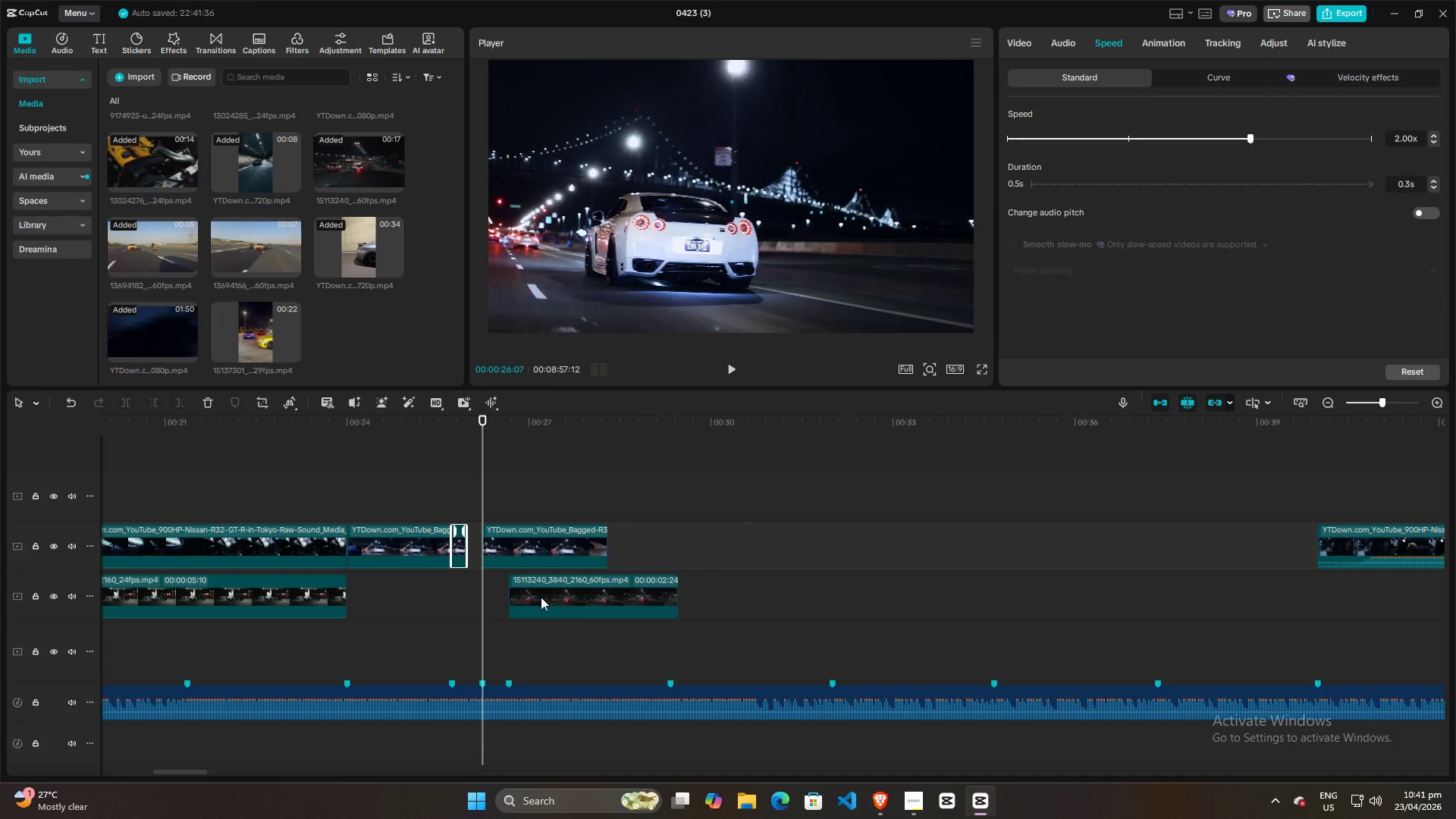 
hold_key(key=ControlLeft, duration=1.33)
scroll: coordinate [513, 576], scroll_direction: up, amount: 13.0
 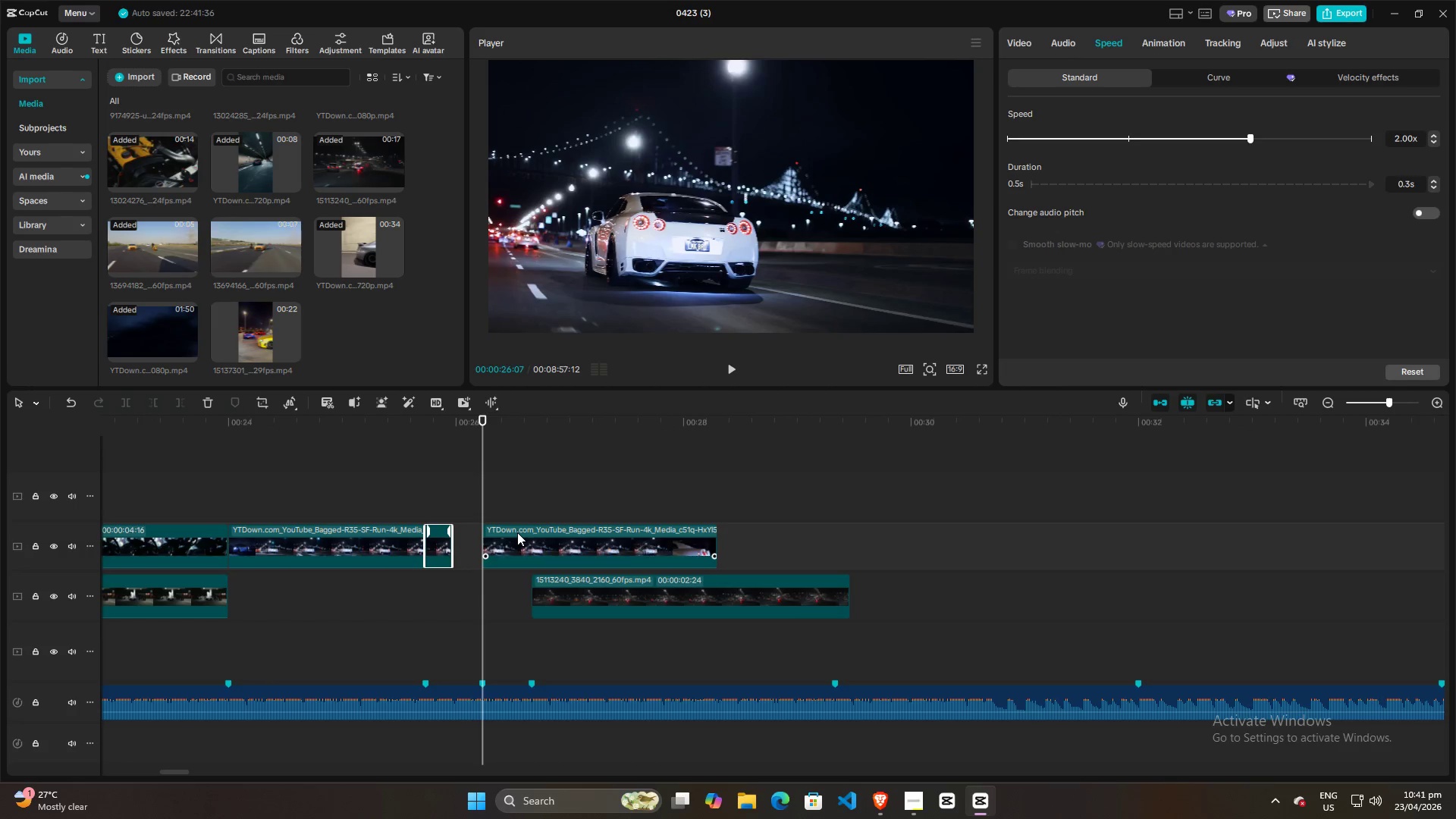 
left_click([520, 542])
 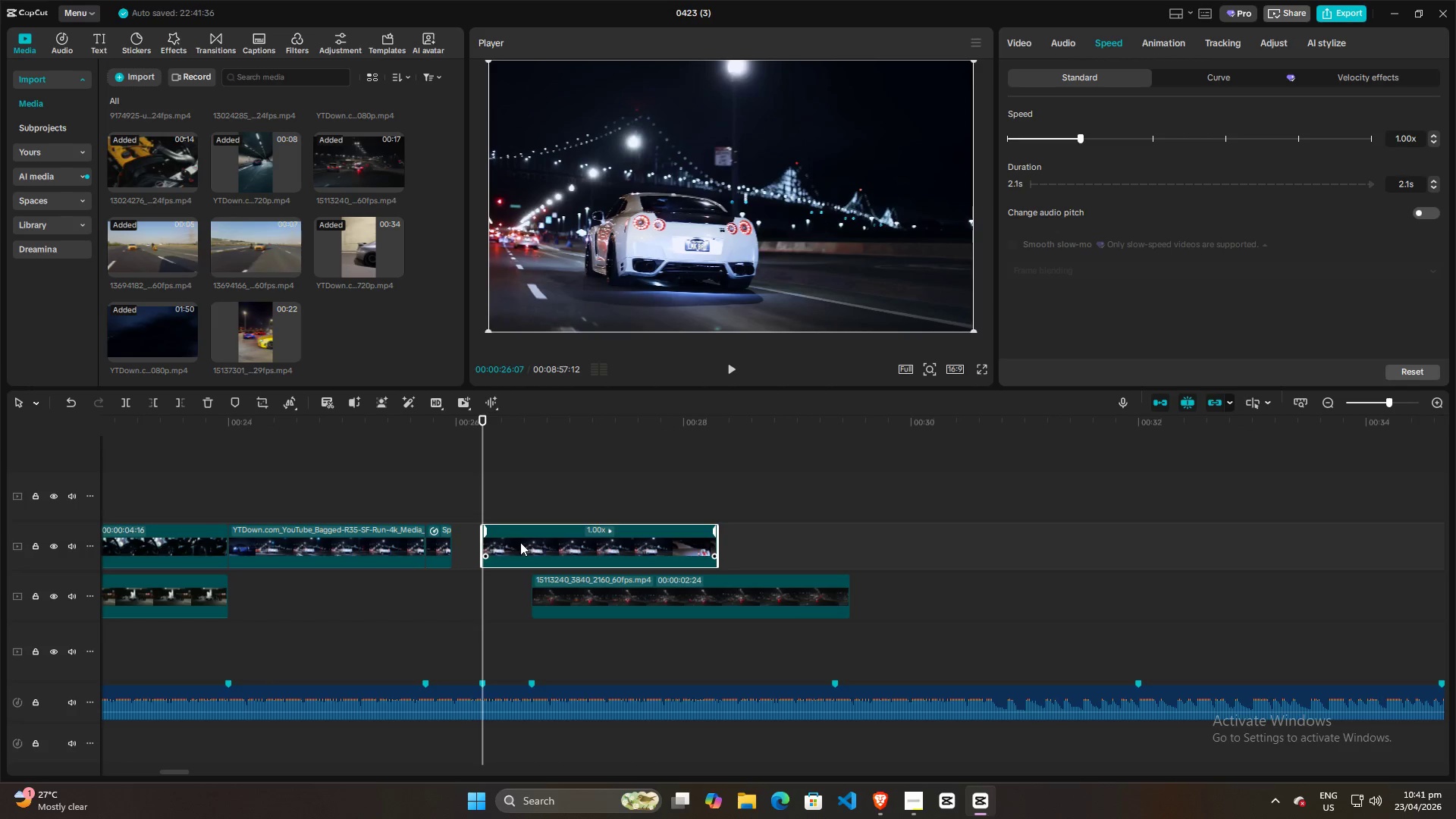 
key(Control+R)
 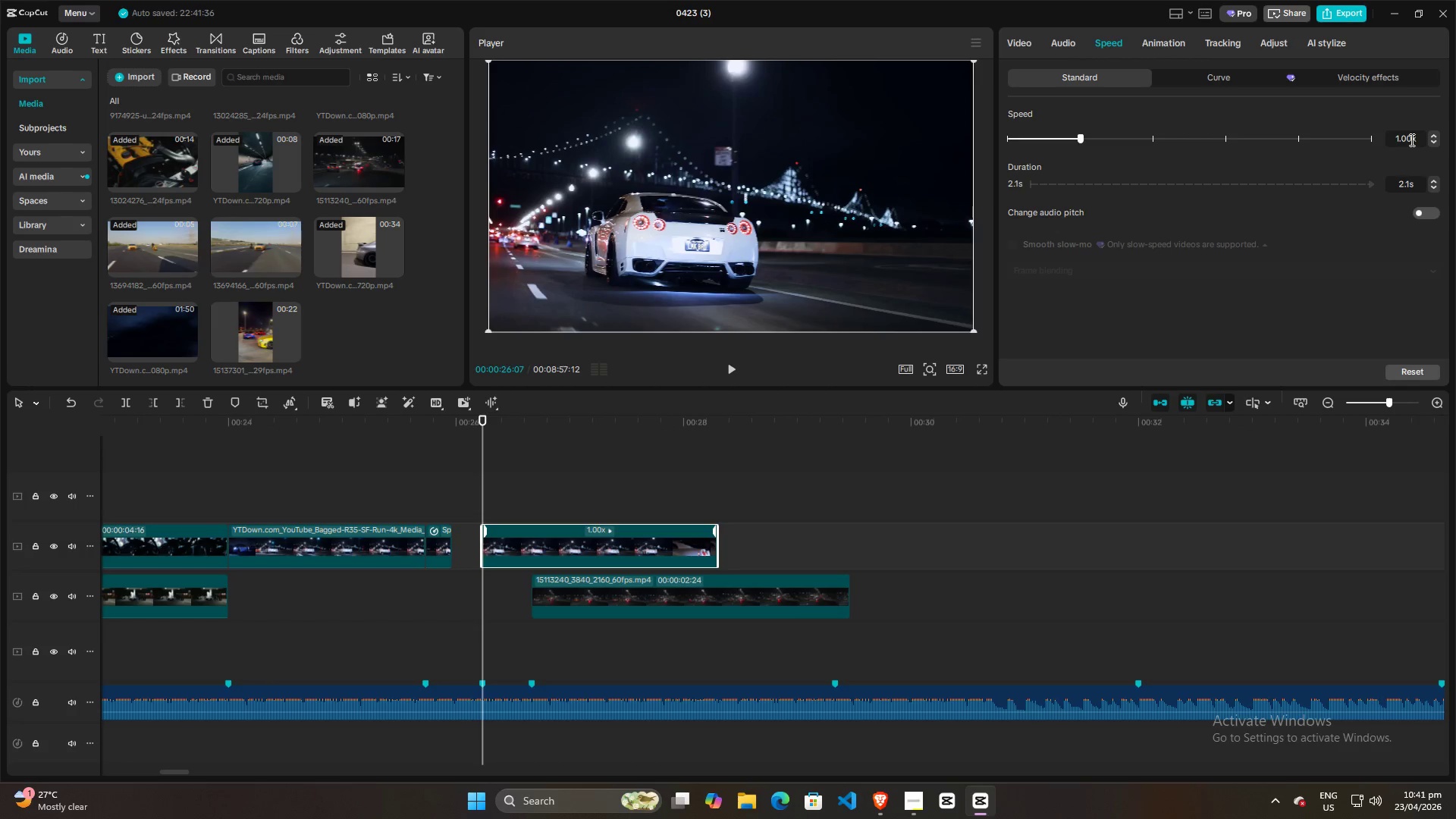 
left_click_drag(start_coordinate=[1410, 139], to_coordinate=[1368, 139])
 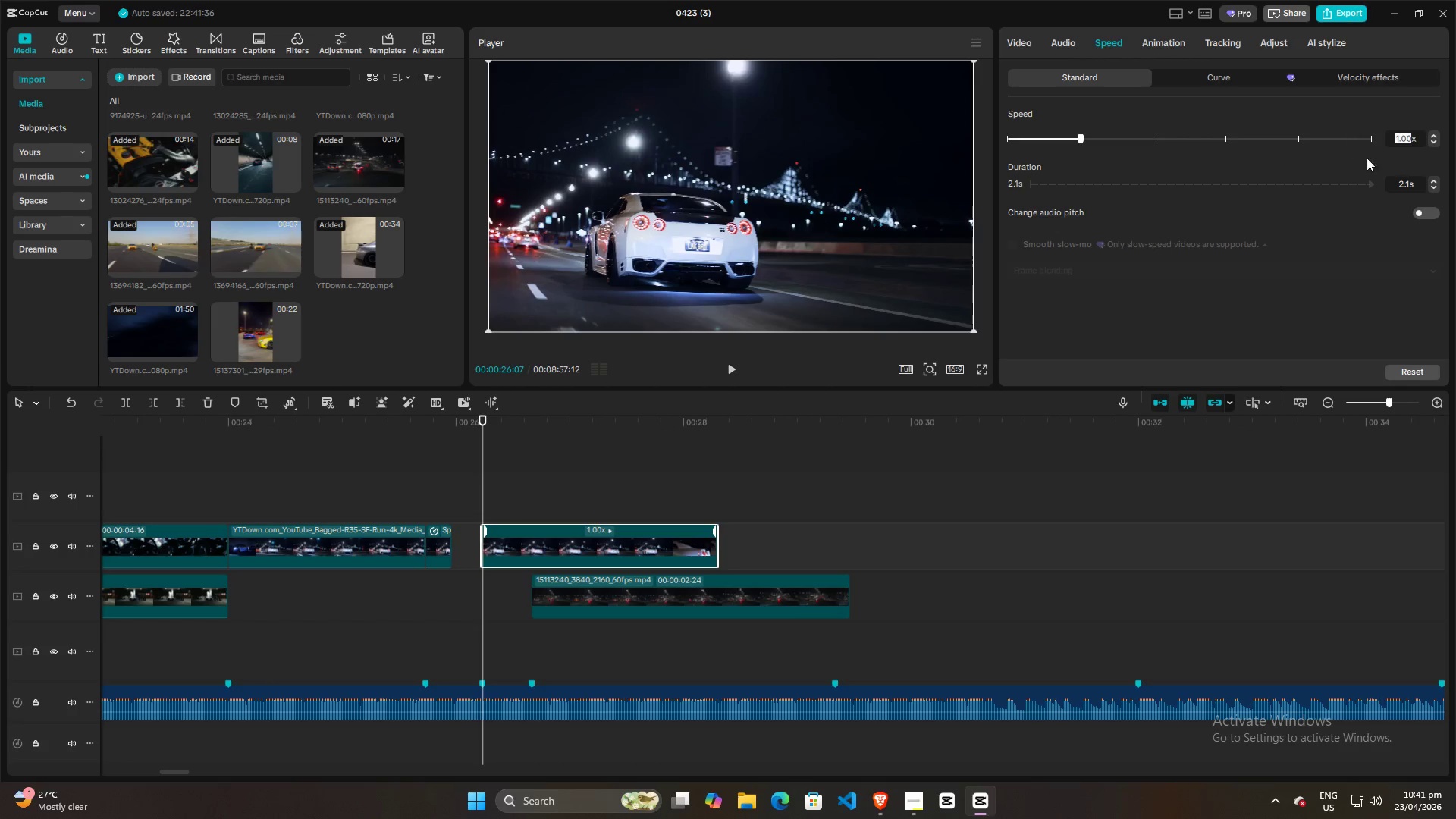 
key(3)
 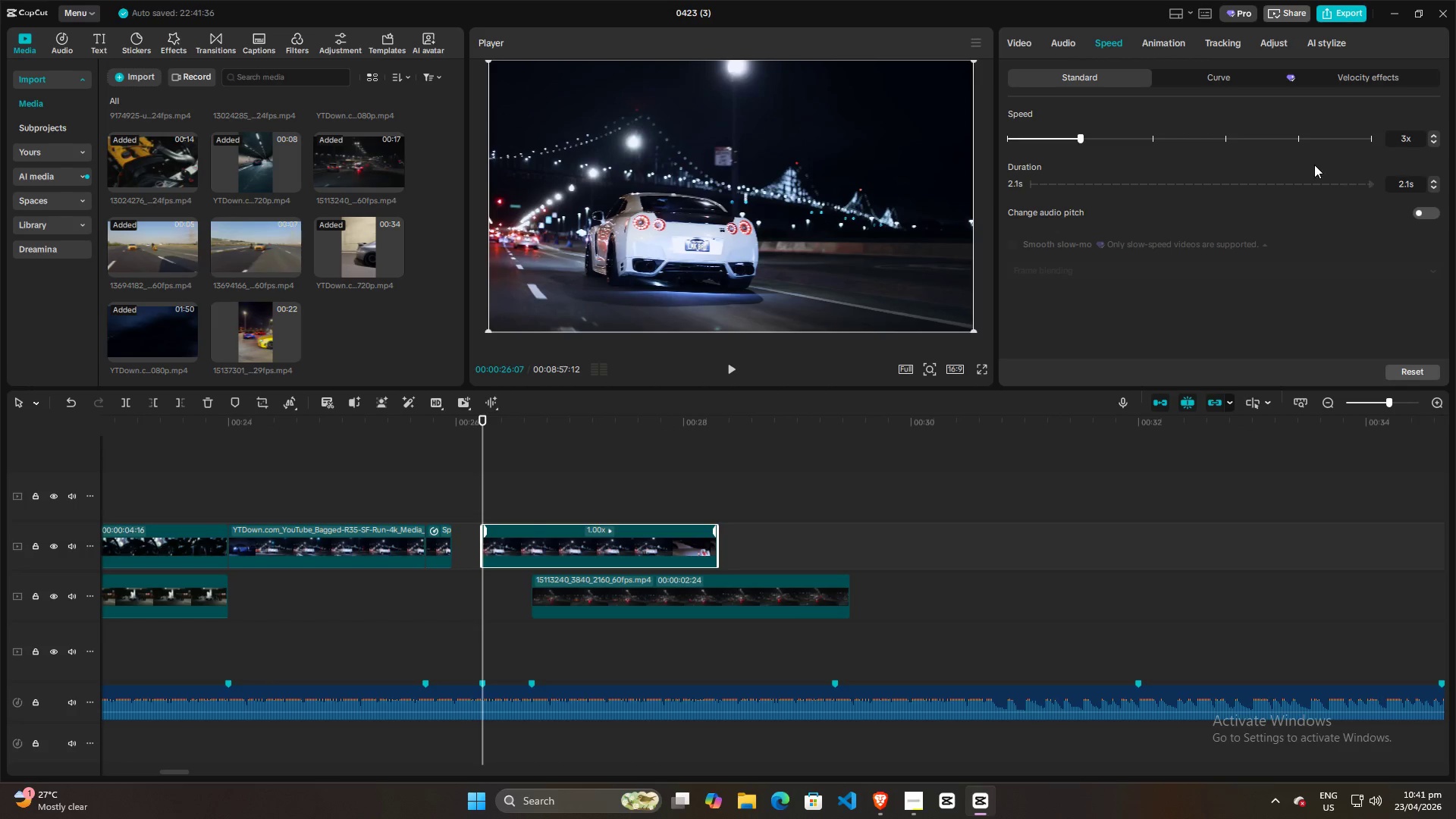 
left_click([1305, 162])
 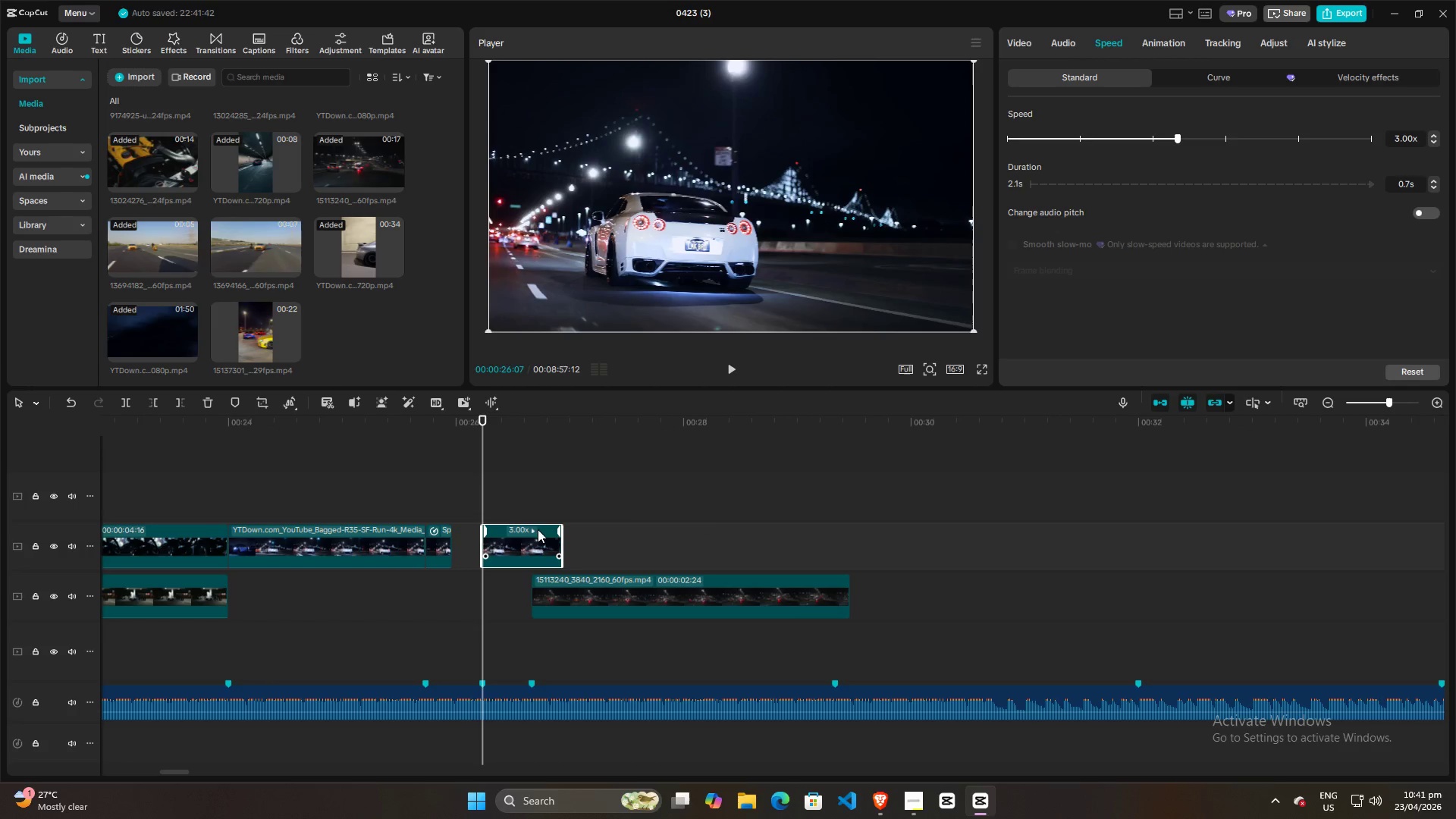 
left_click_drag(start_coordinate=[534, 541], to_coordinate=[504, 544])
 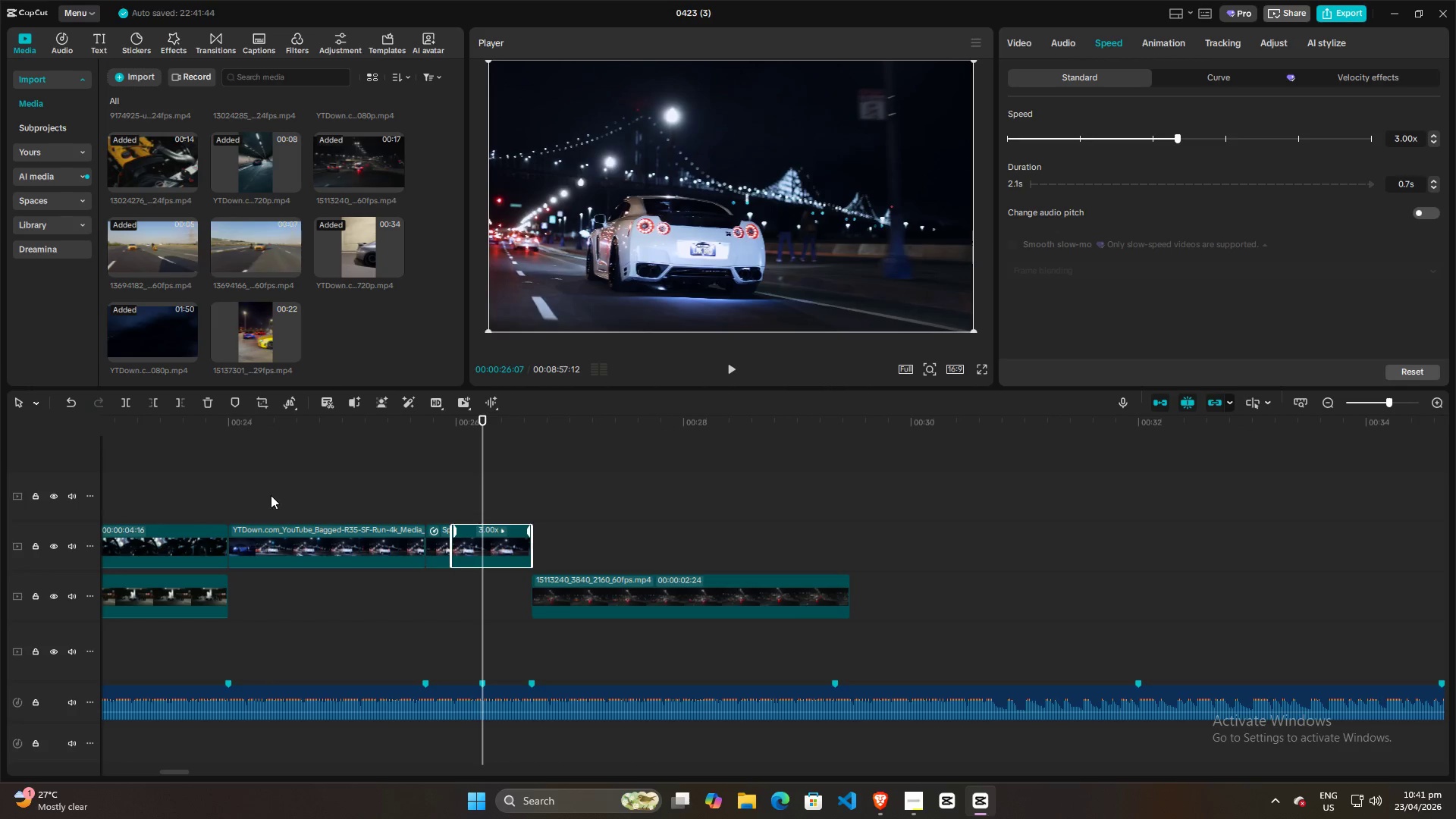 
left_click([219, 494])
 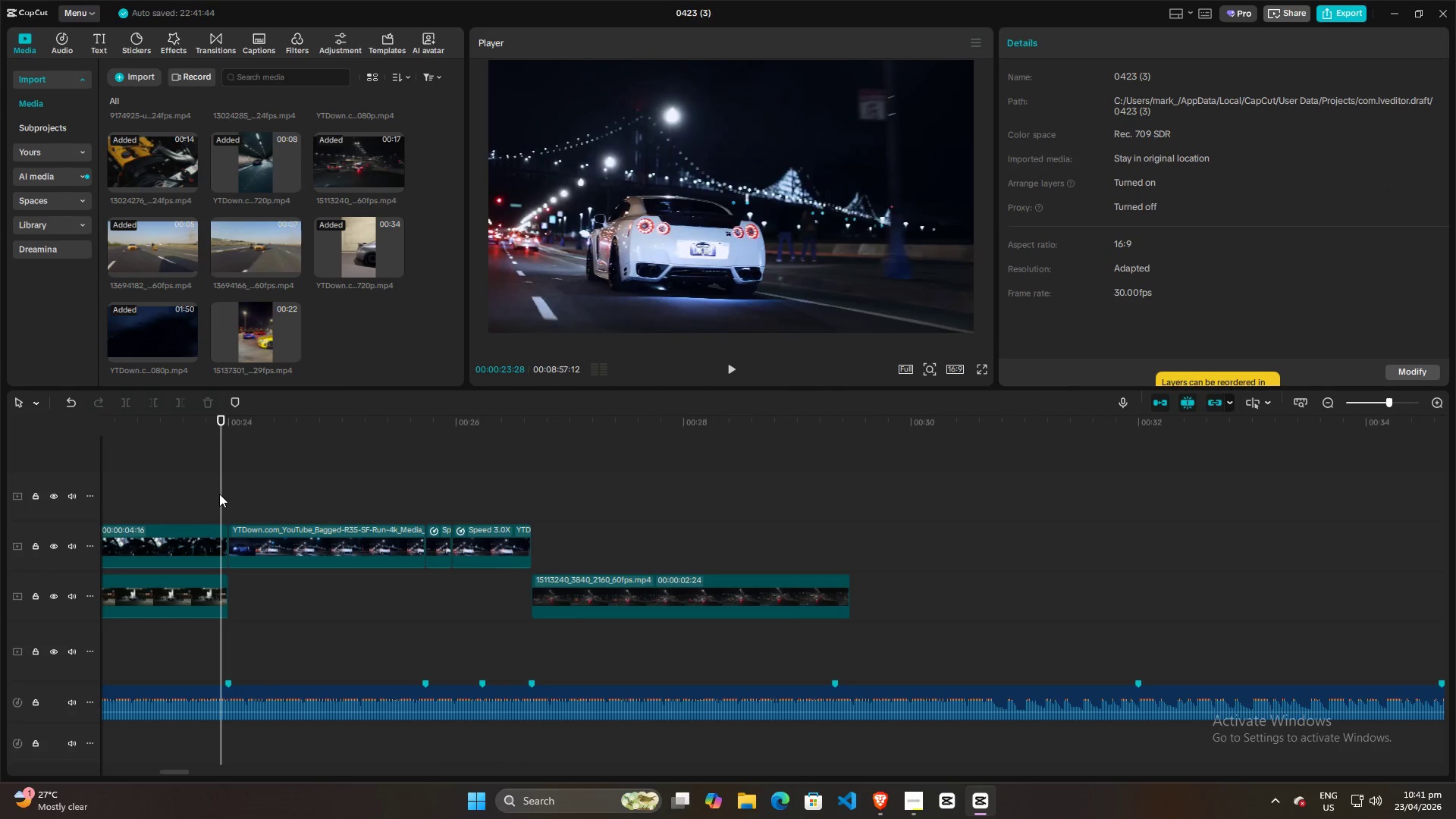 
key(Space)
 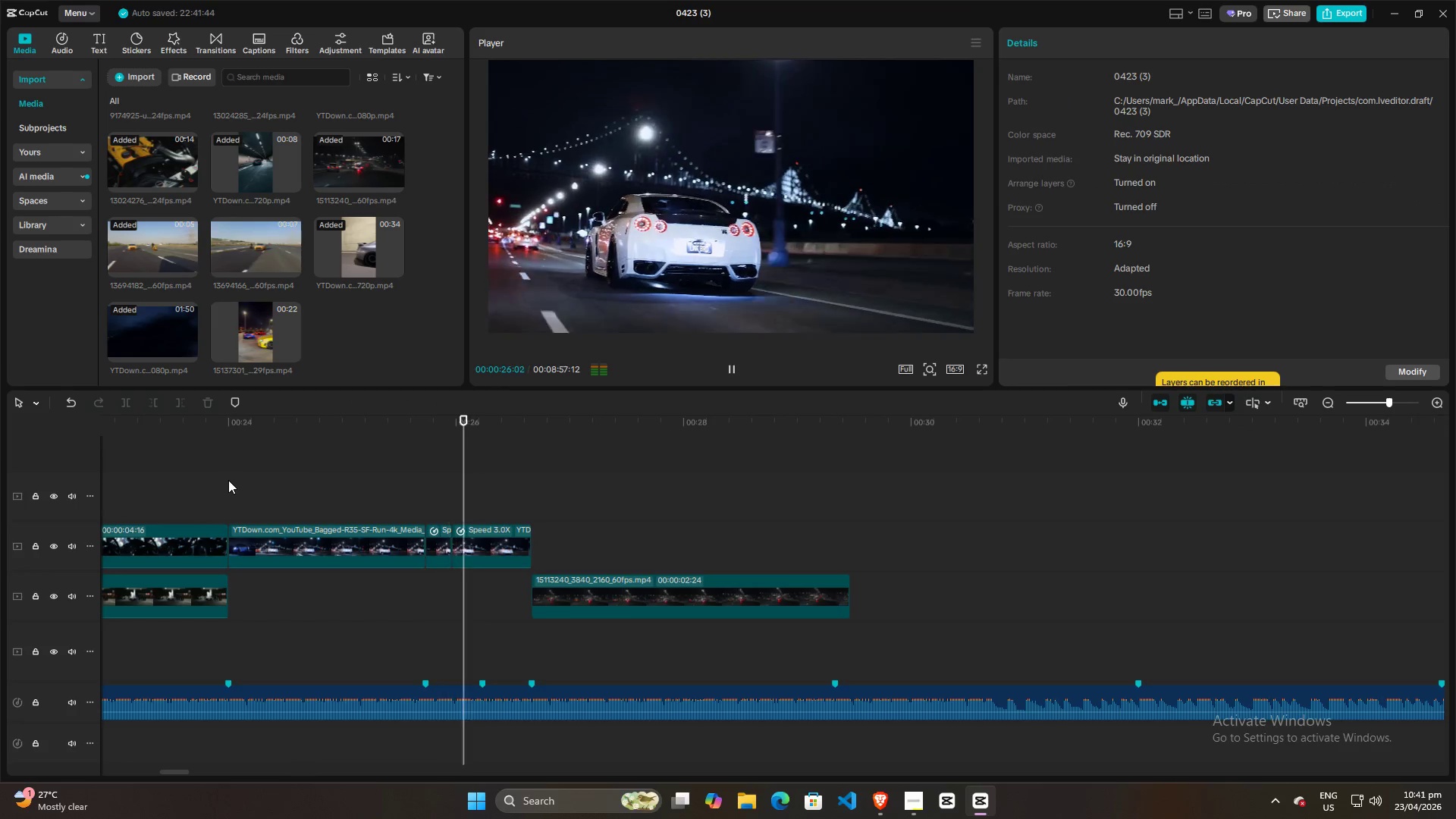 
key(Space)
 